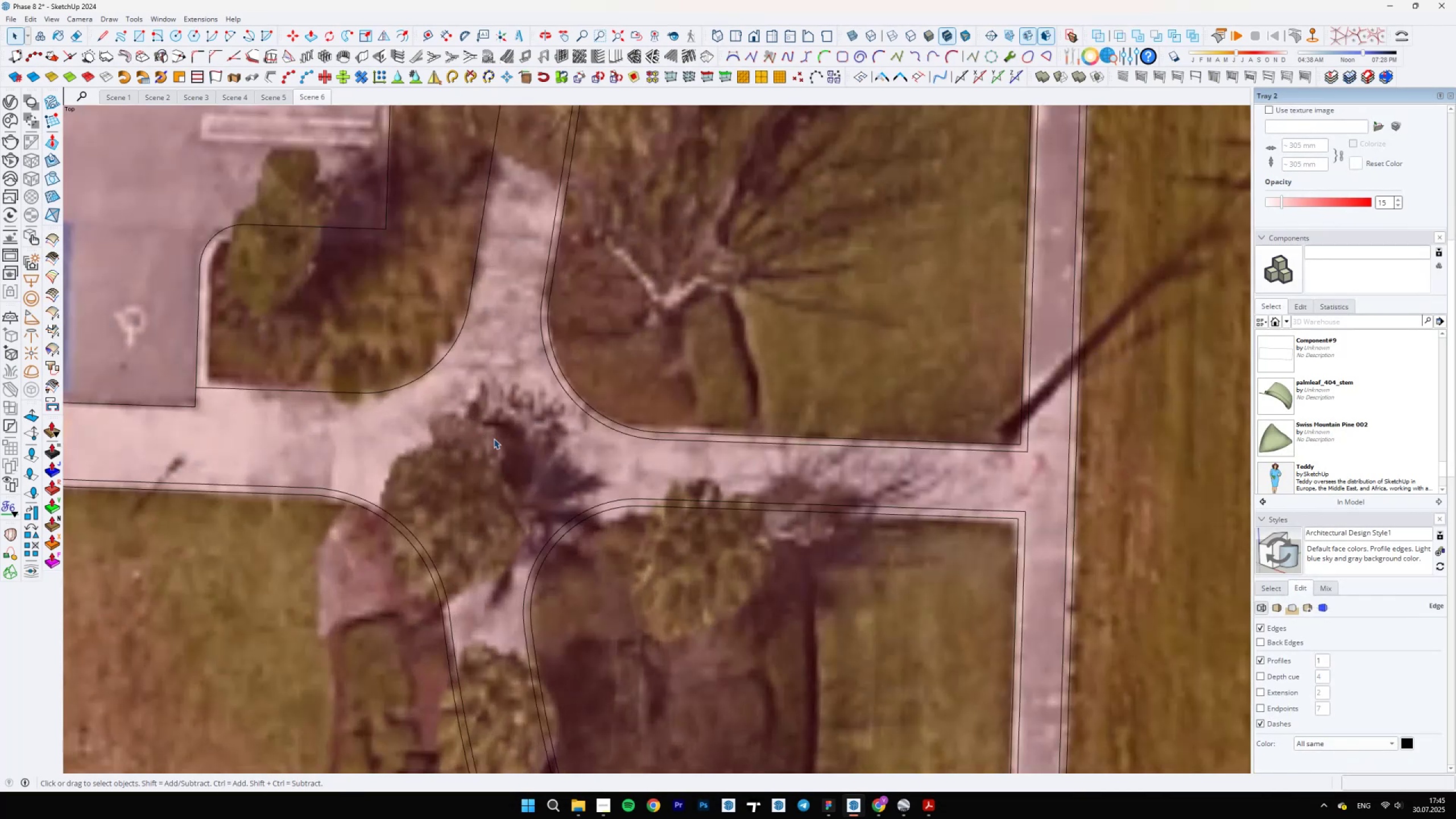 
type(cc10-)
key(Backspace)
type(0)
 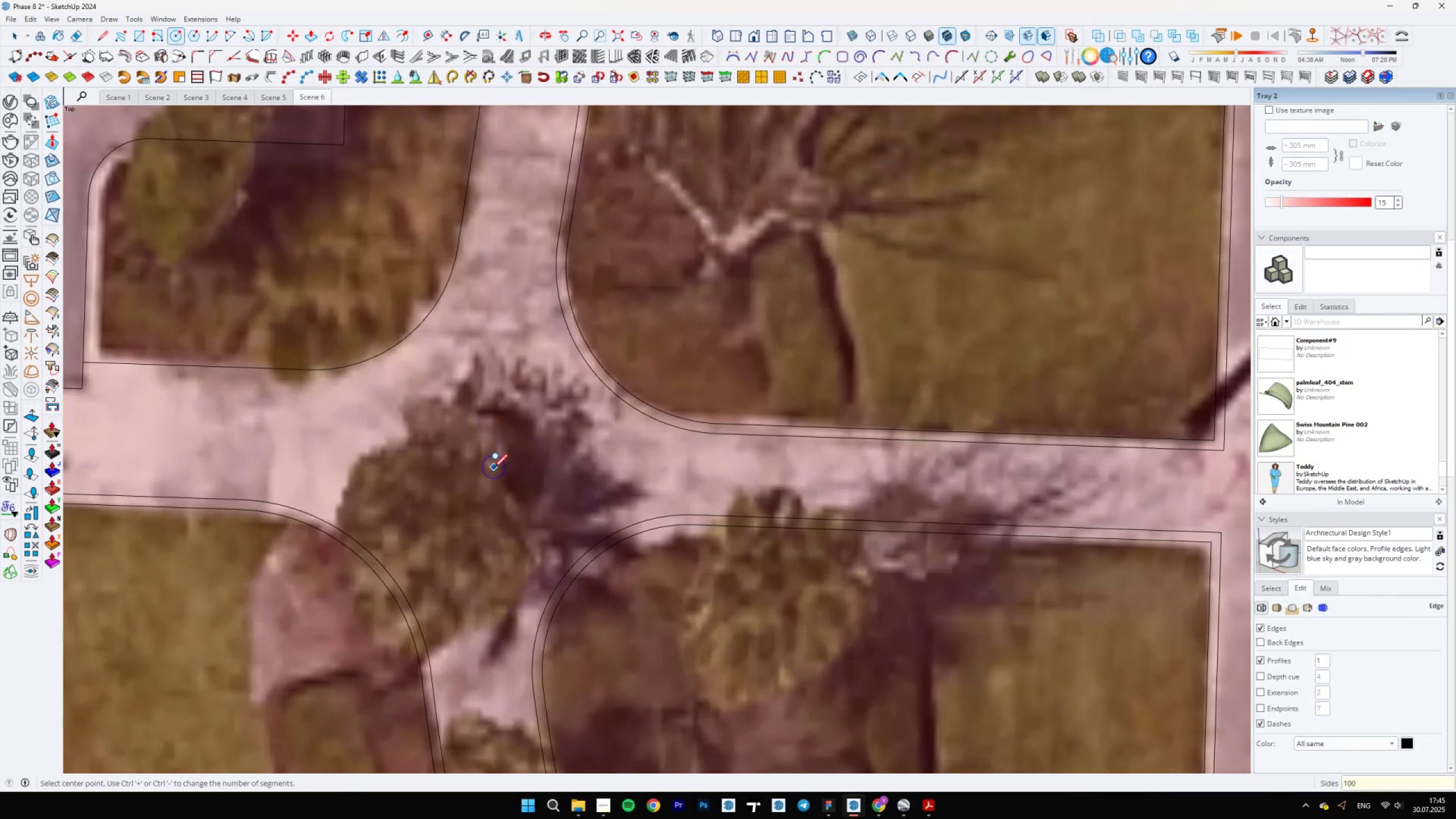 
scroll: coordinate [500, 457], scroll_direction: up, amount: 3.0
 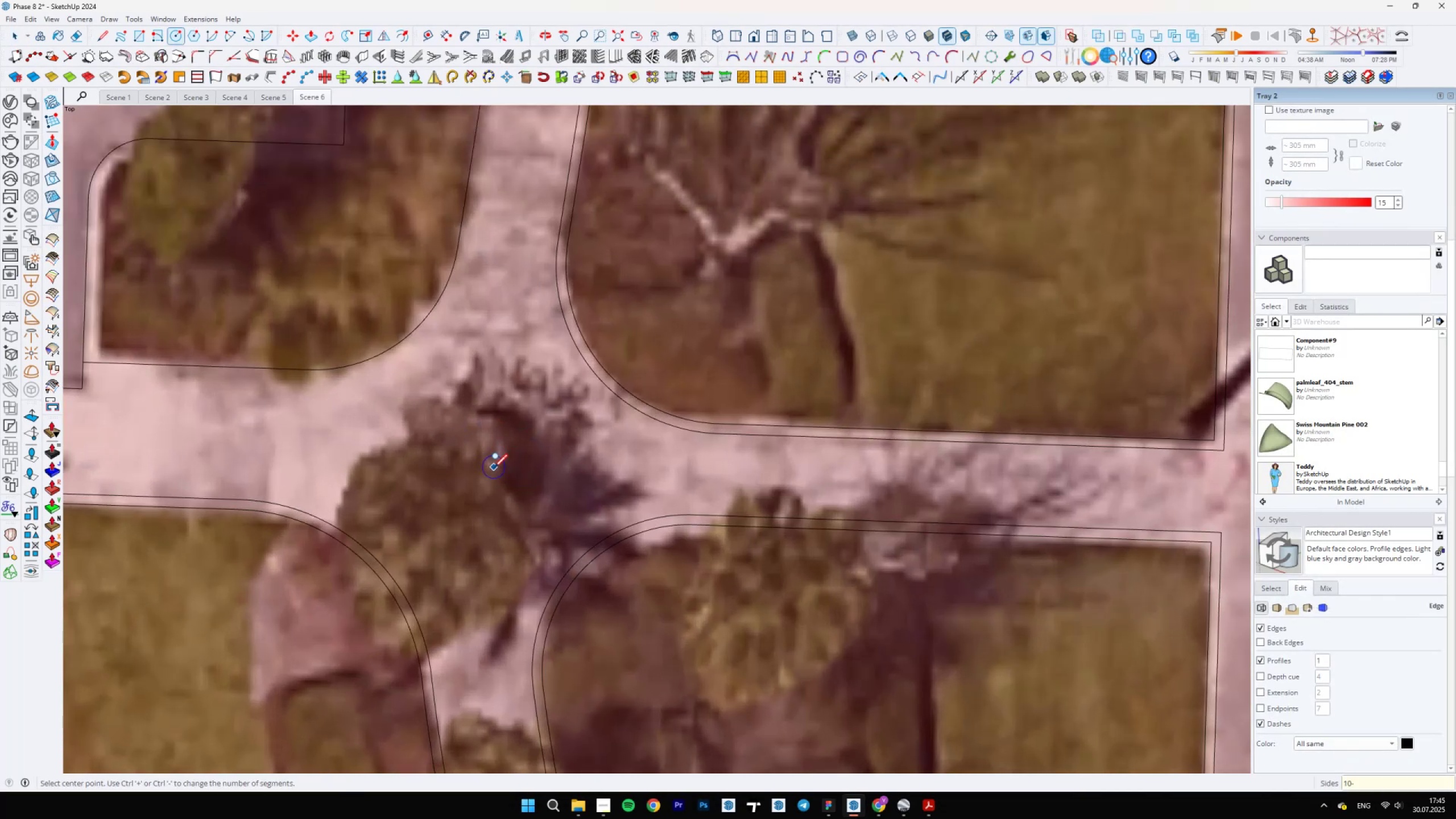 
key(Enter)
 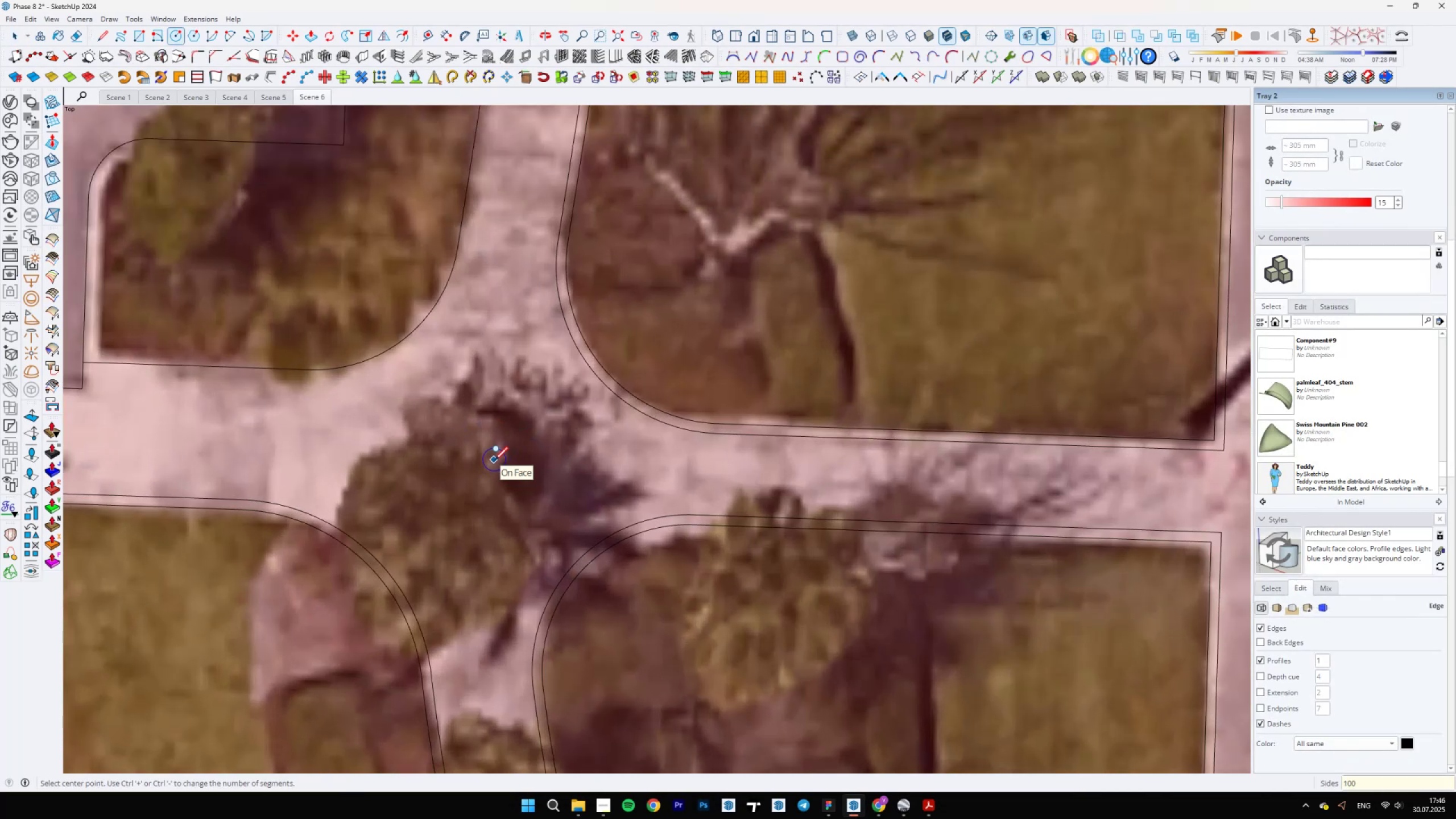 
left_click([494, 462])
 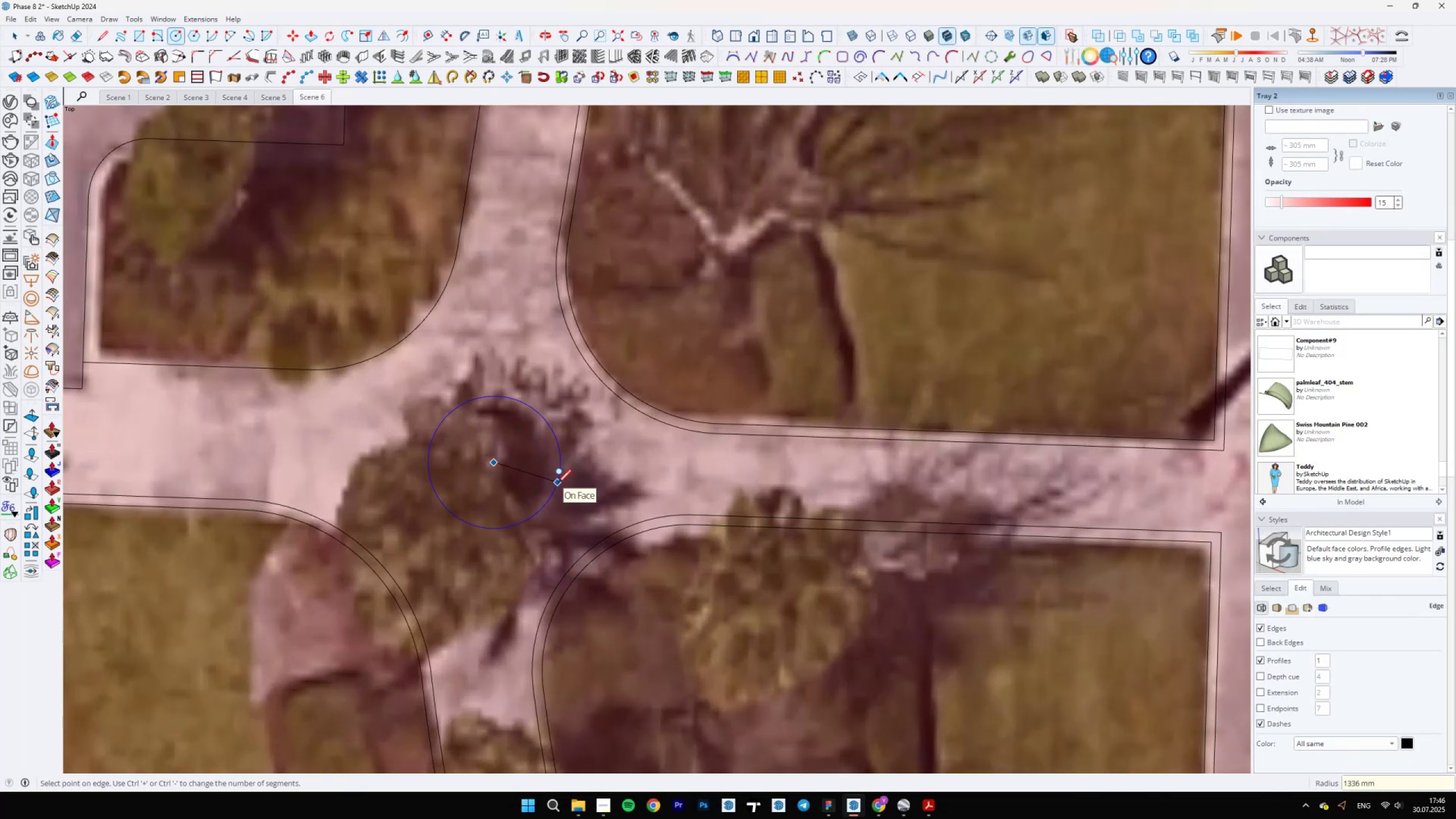 
type(1300)
 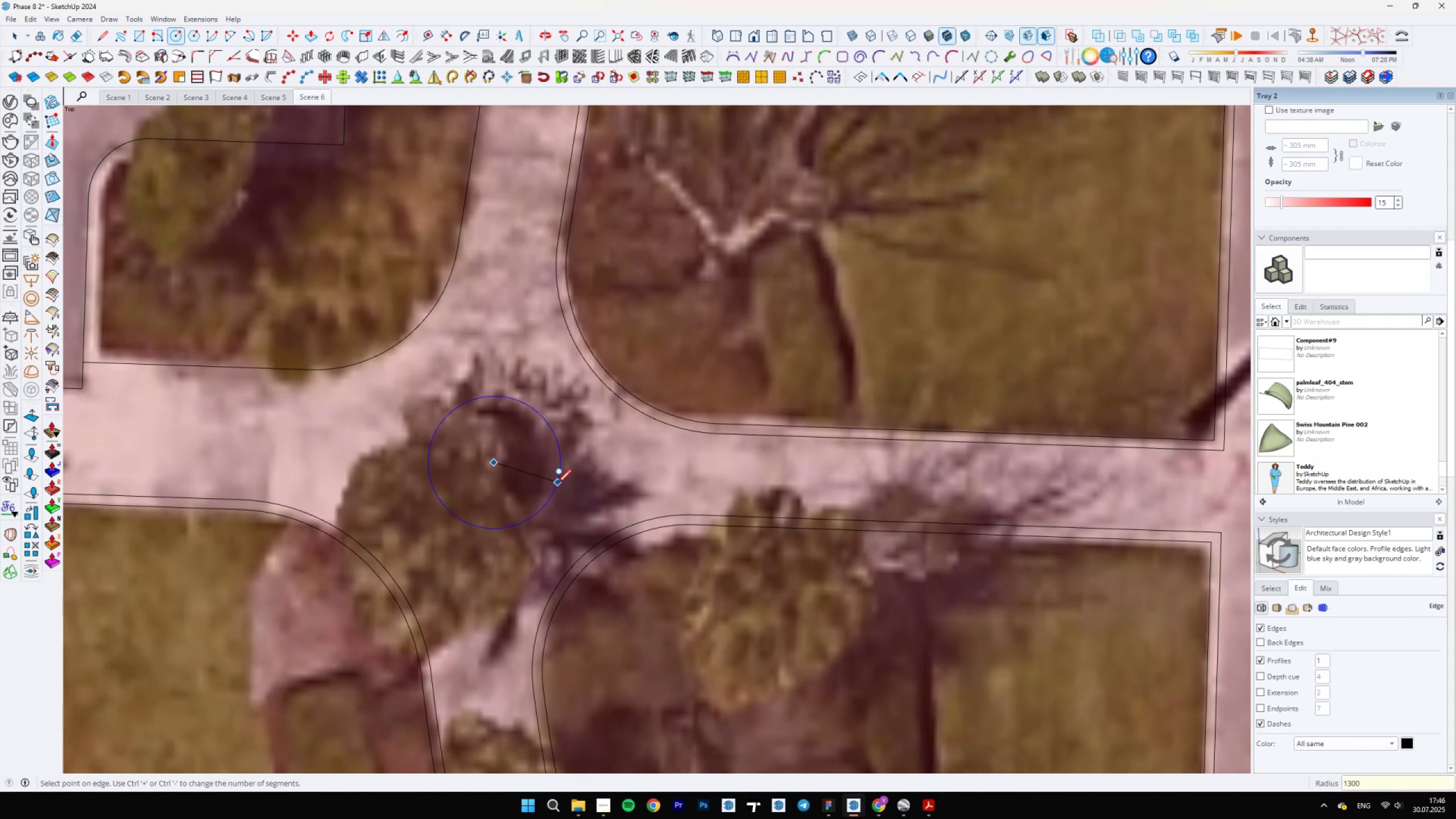 
key(Enter)
 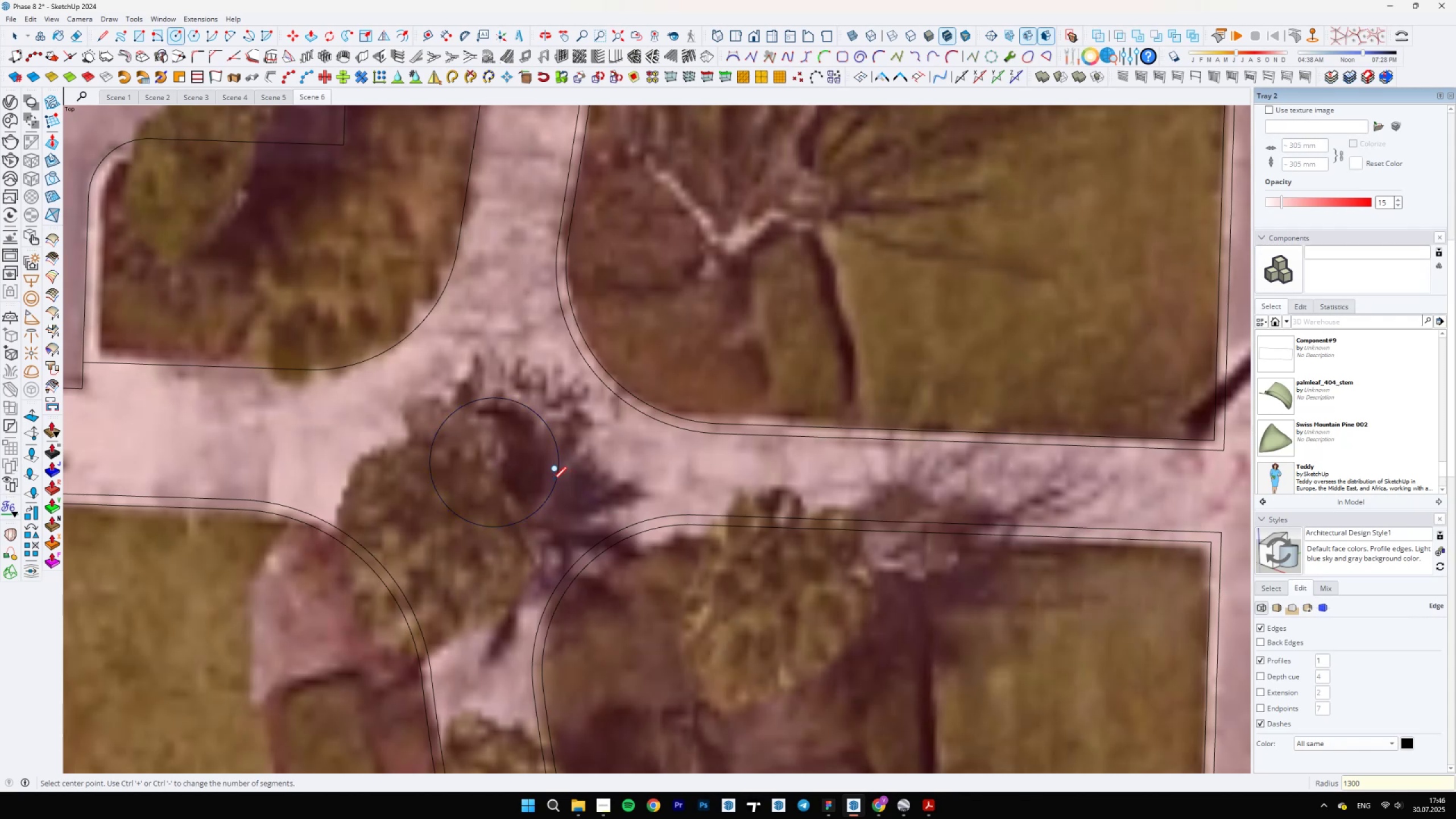 
left_click([403, 35])
 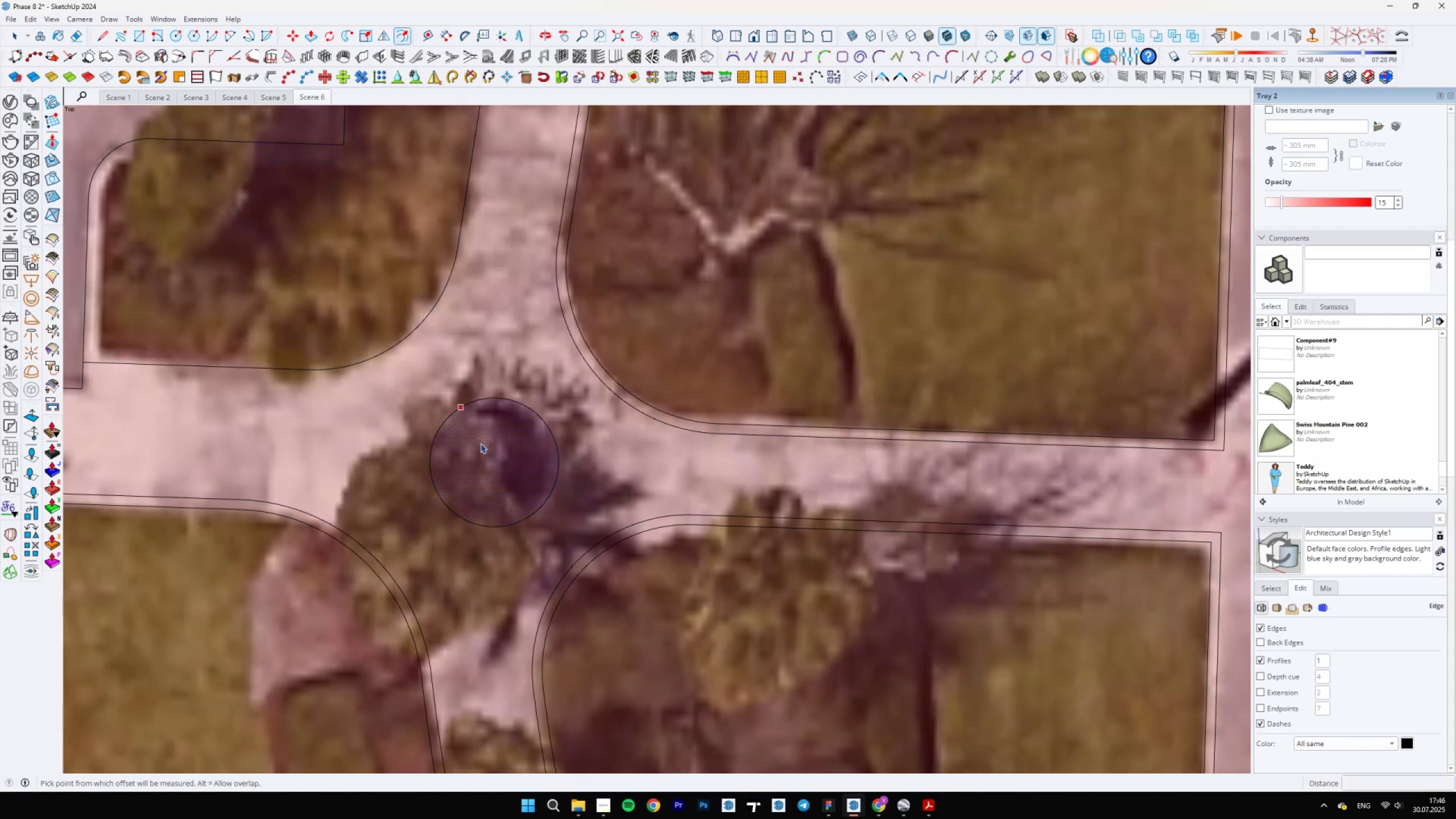 
left_click([481, 443])
 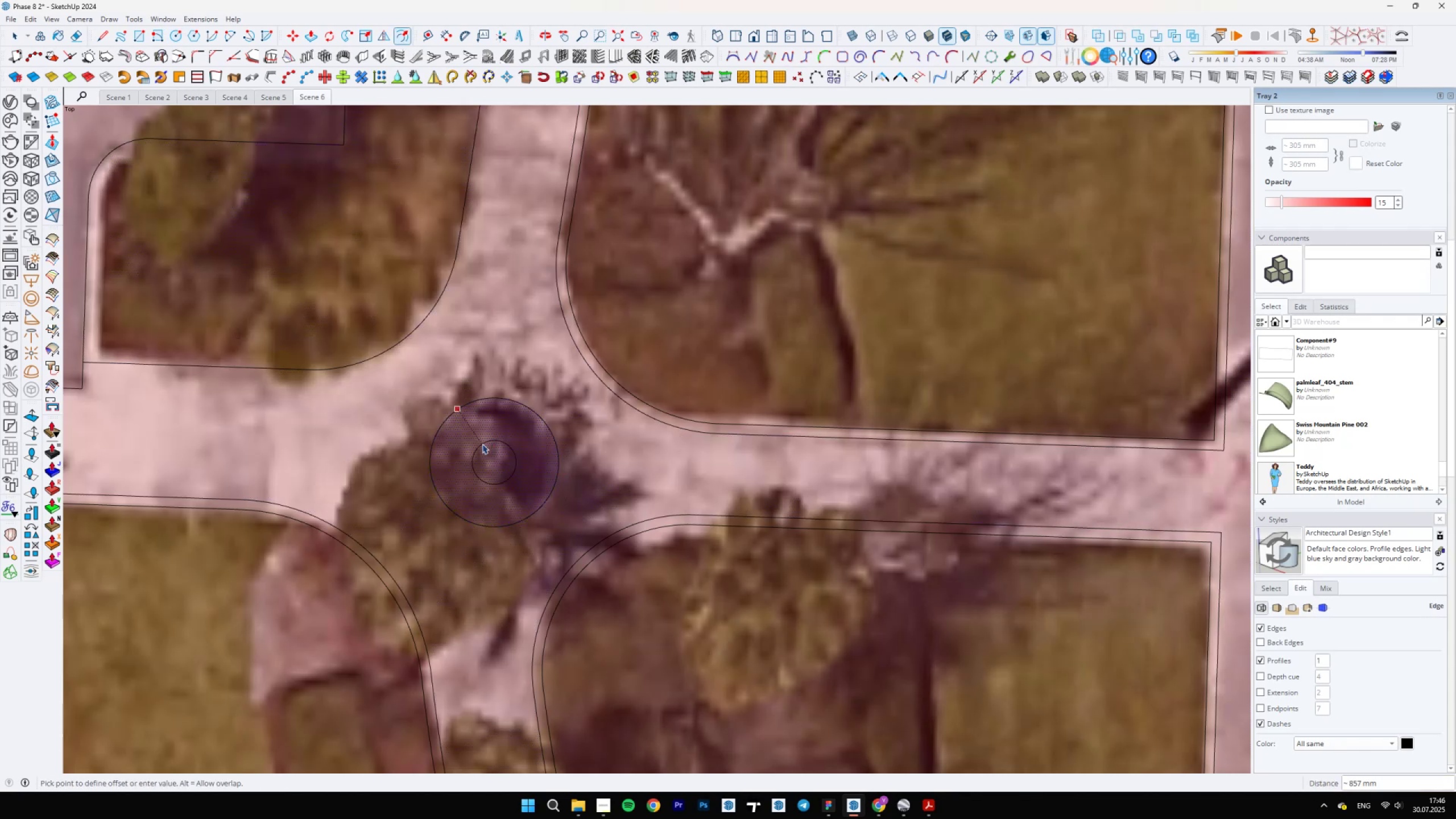 
type(200)
 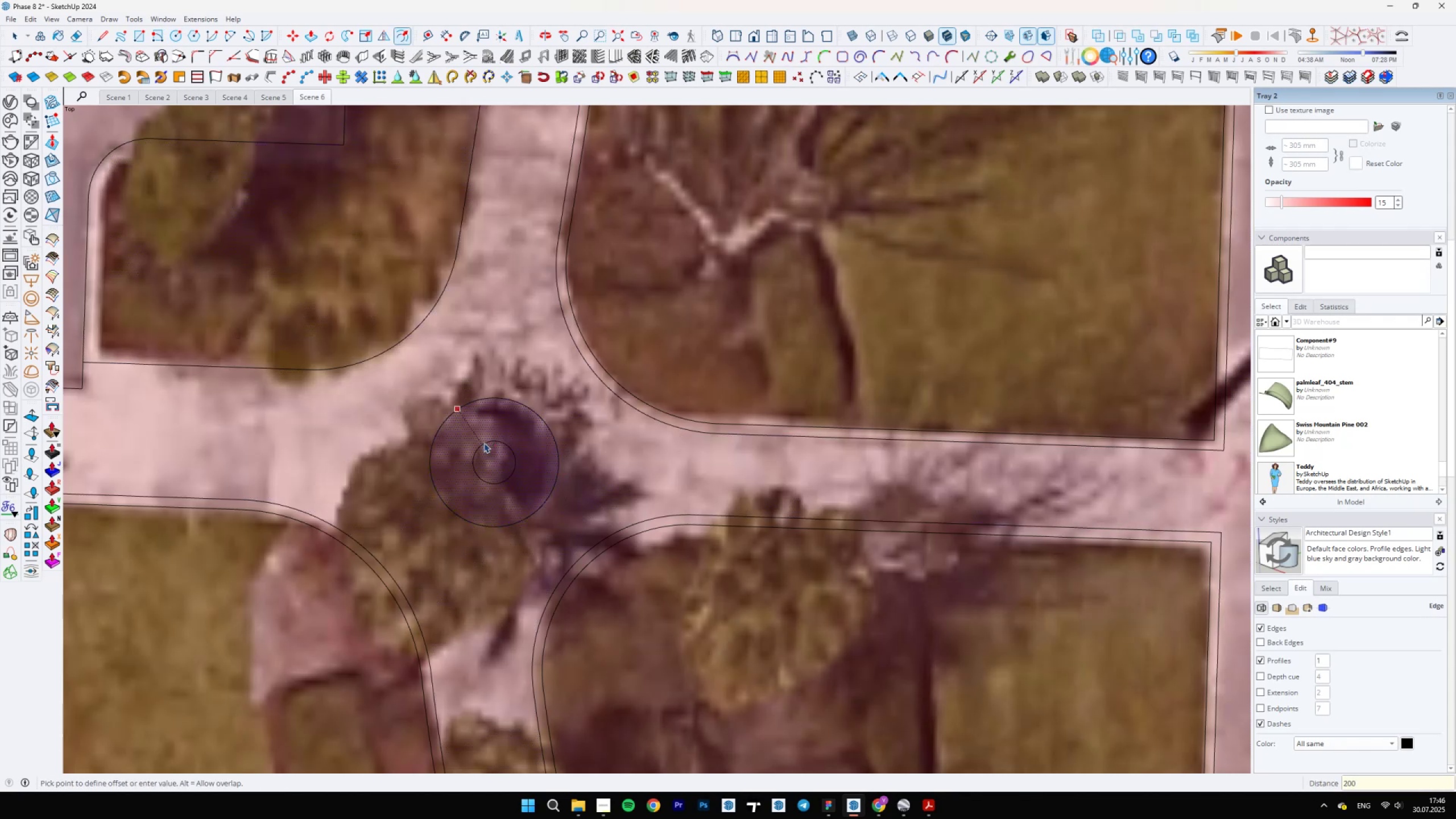 
key(Enter)
 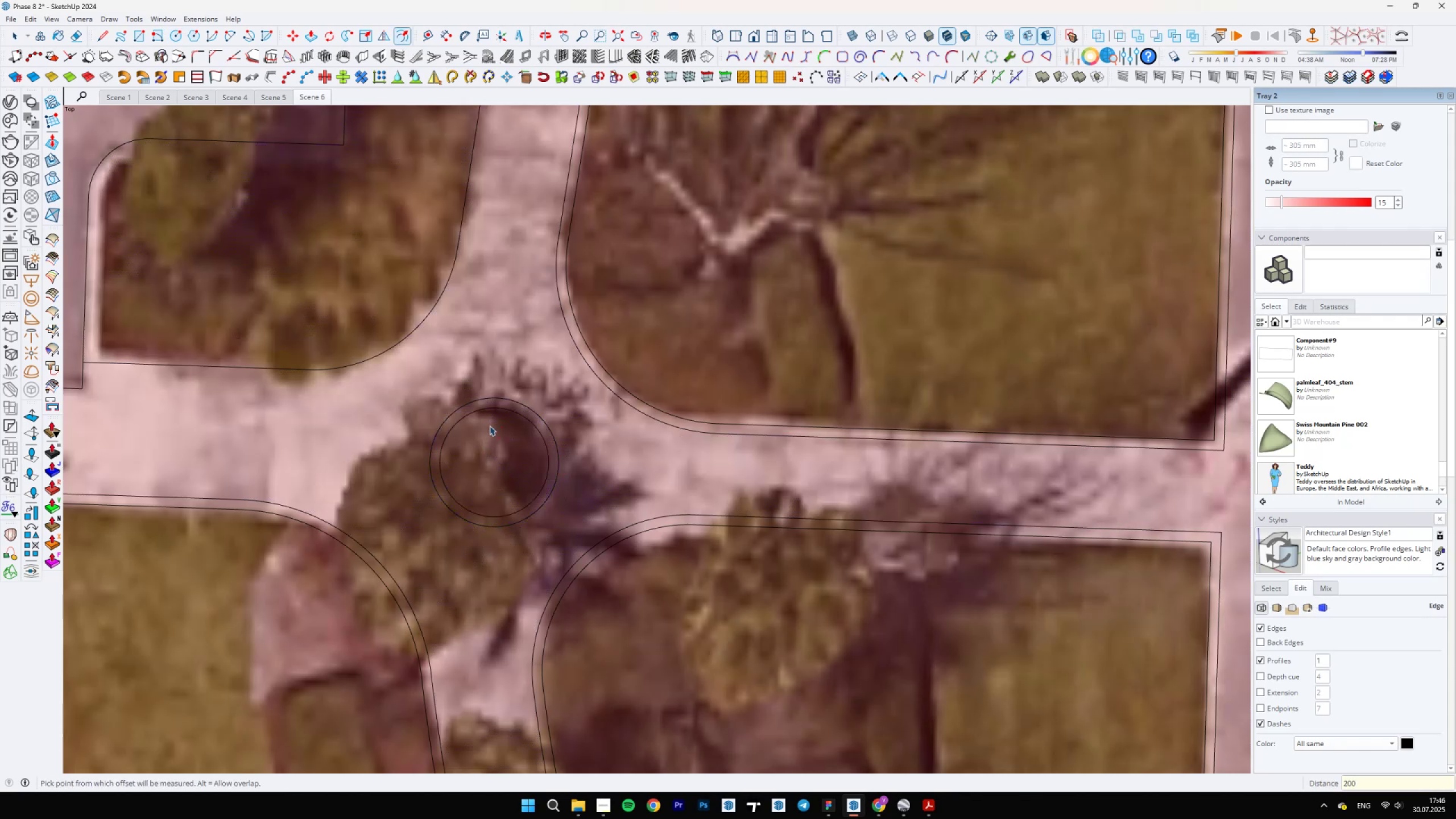 
key(Space)
 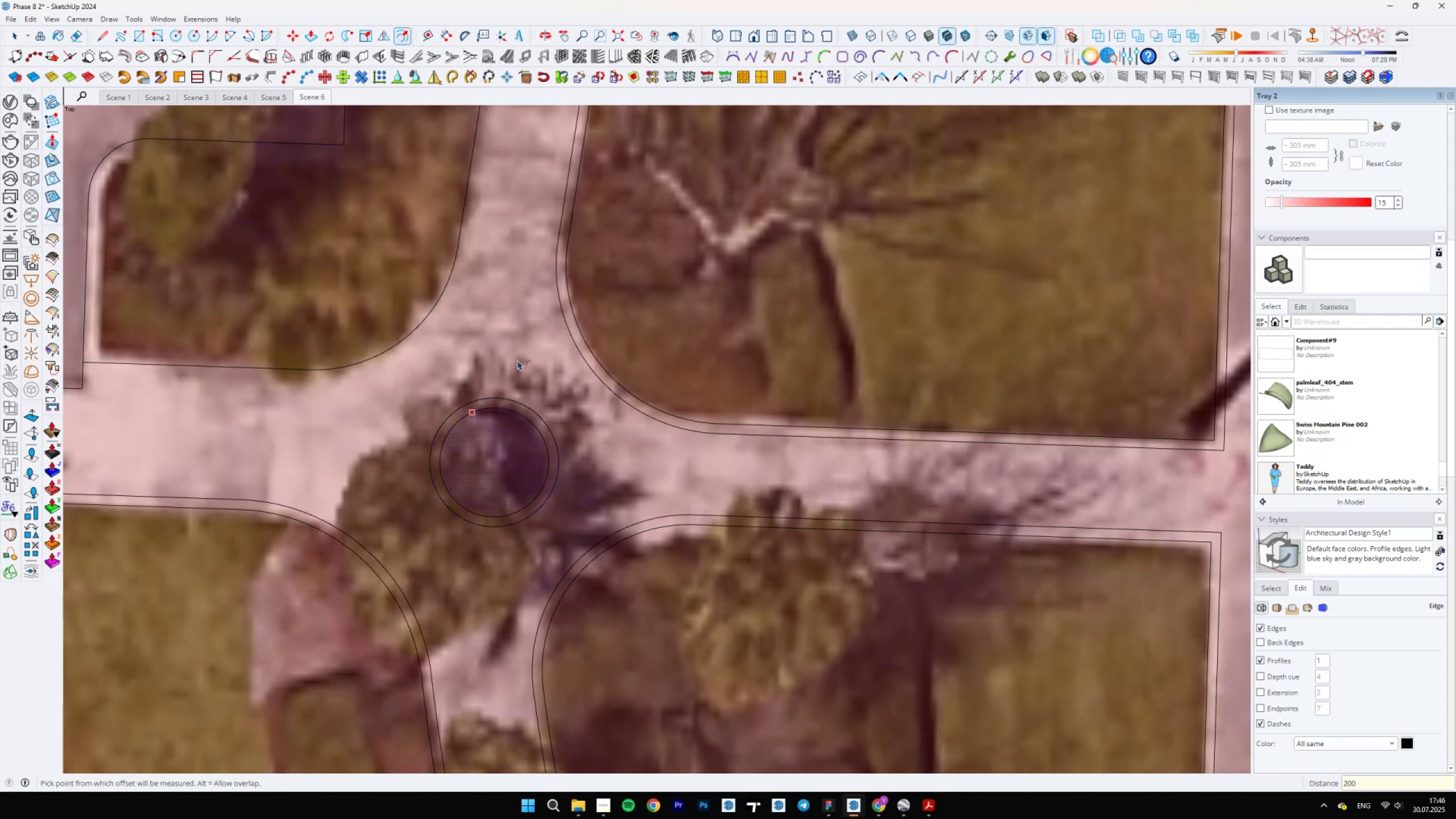 
scroll: coordinate [680, 379], scroll_direction: down, amount: 13.0
 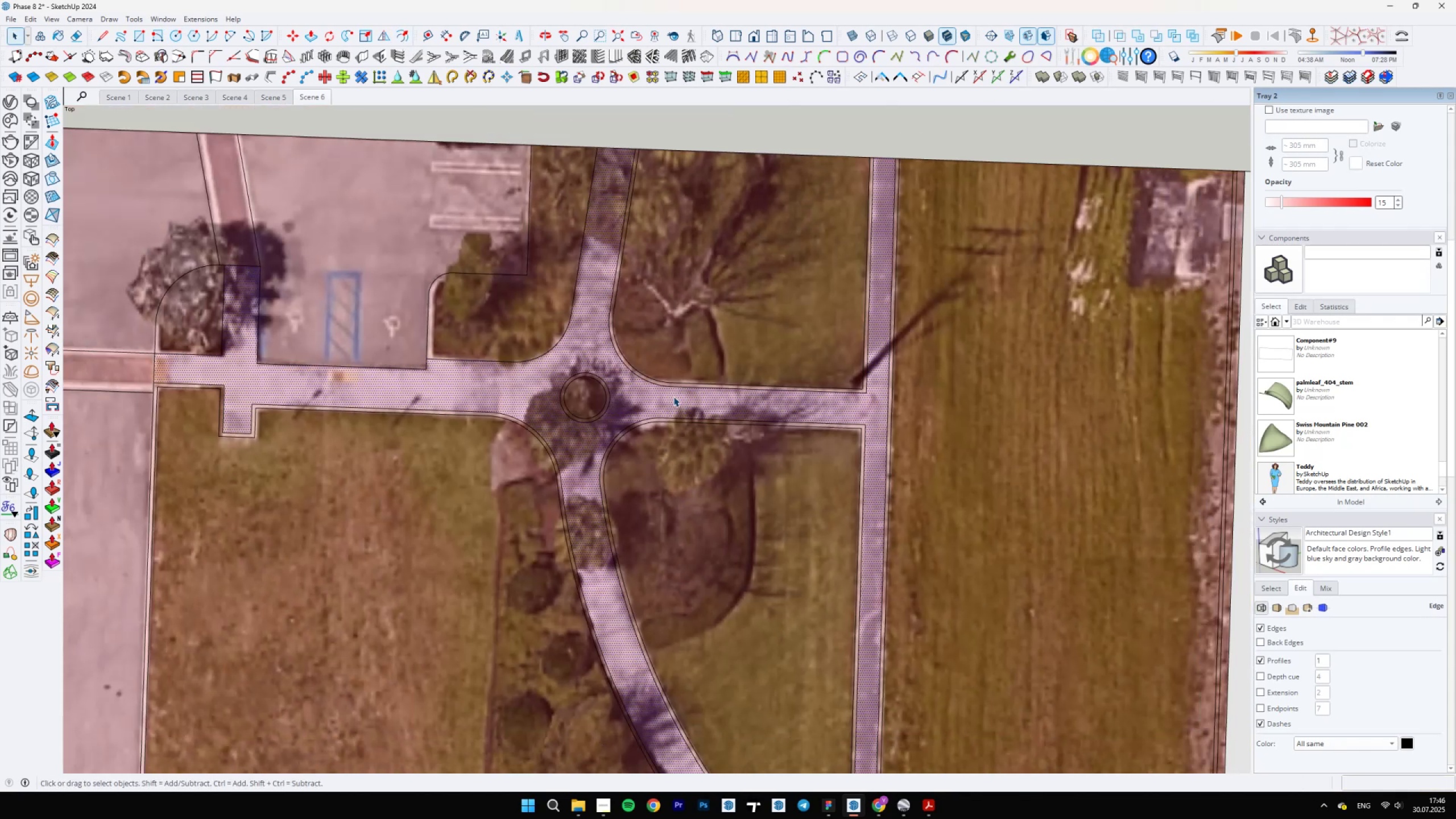 
scroll: coordinate [539, 363], scroll_direction: up, amount: 10.0
 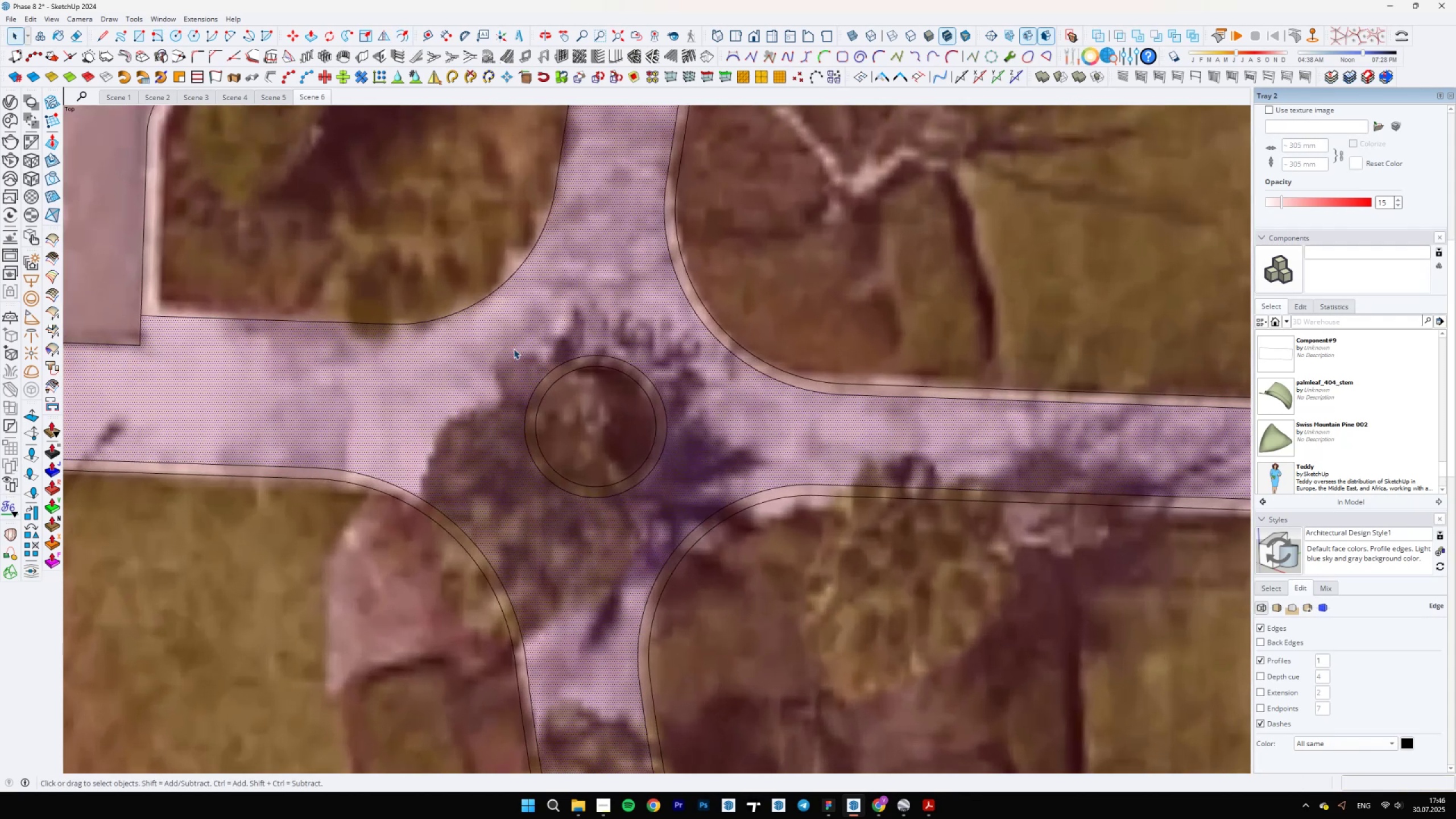 
left_click_drag(start_coordinate=[494, 351], to_coordinate=[680, 502])
 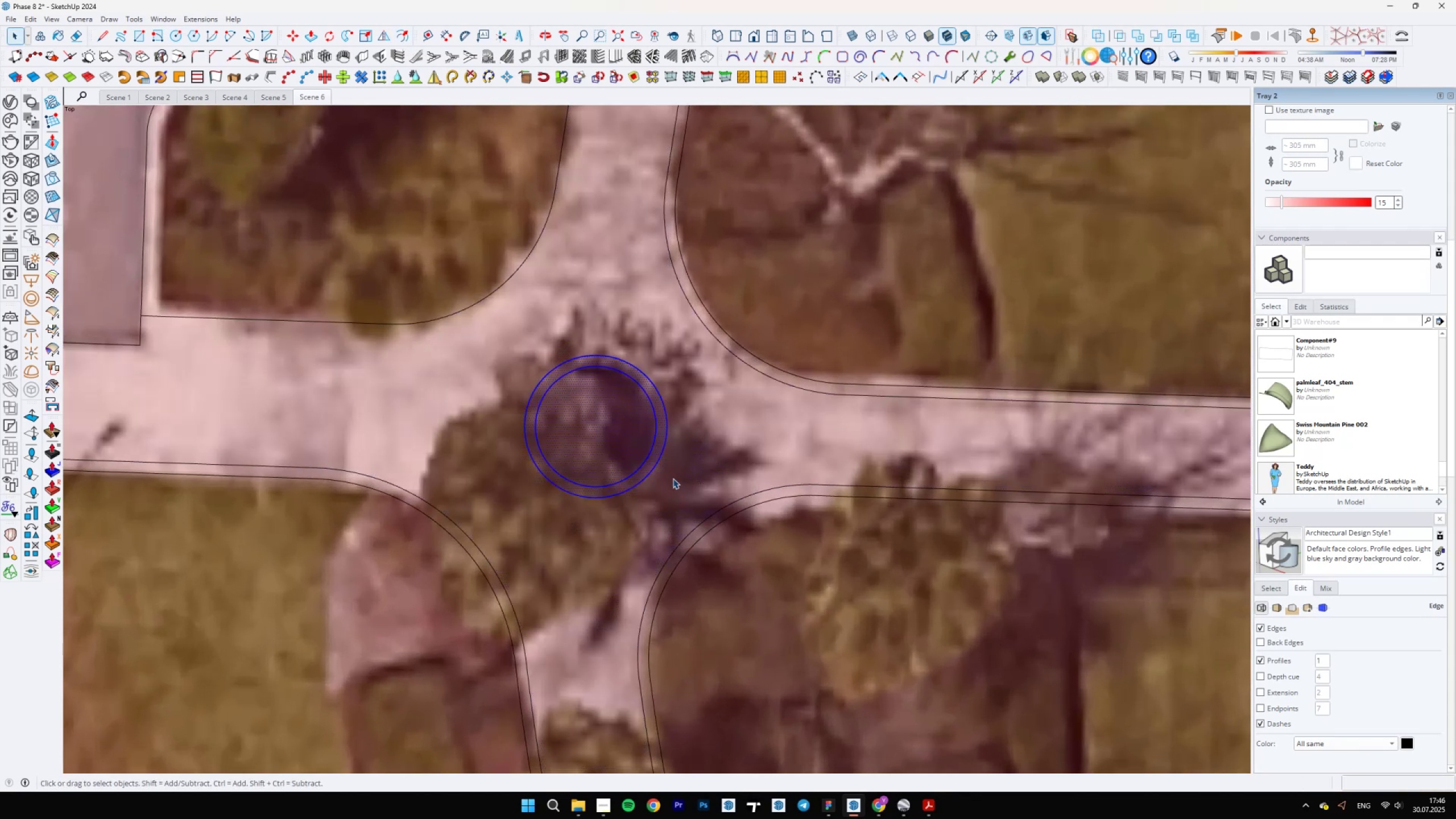 
key(M)
 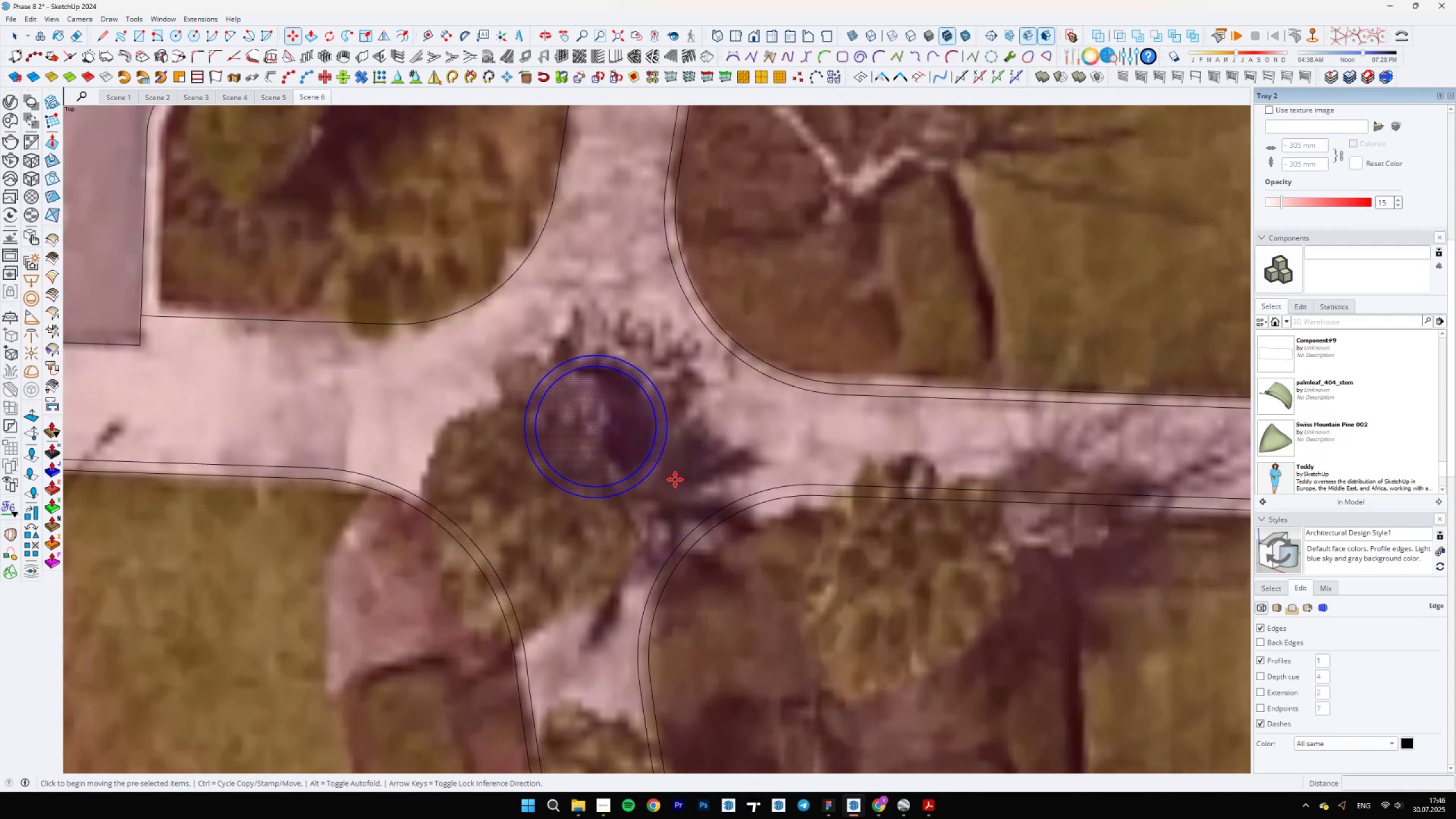 
left_click([675, 479])
 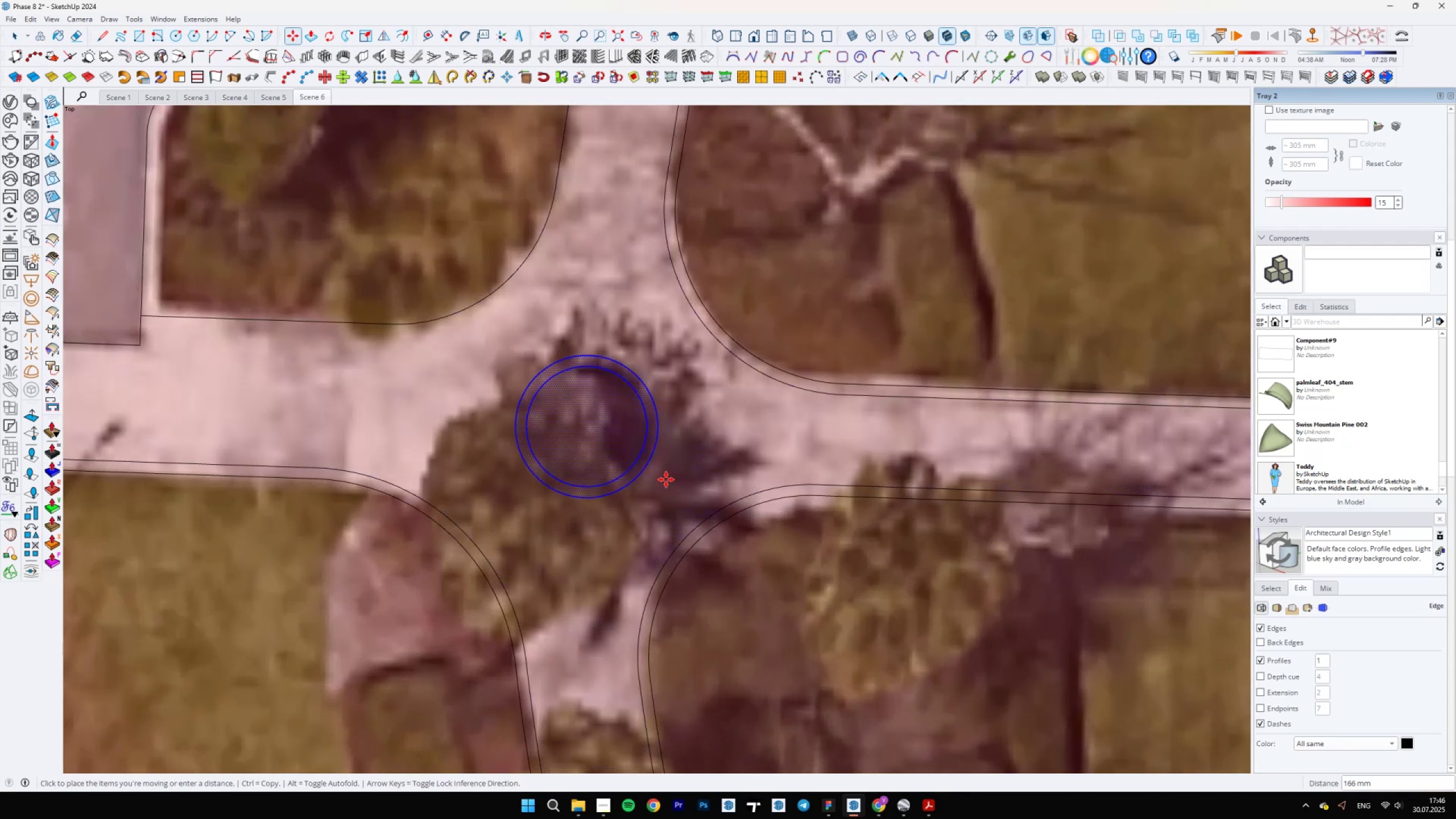 
left_click([665, 479])
 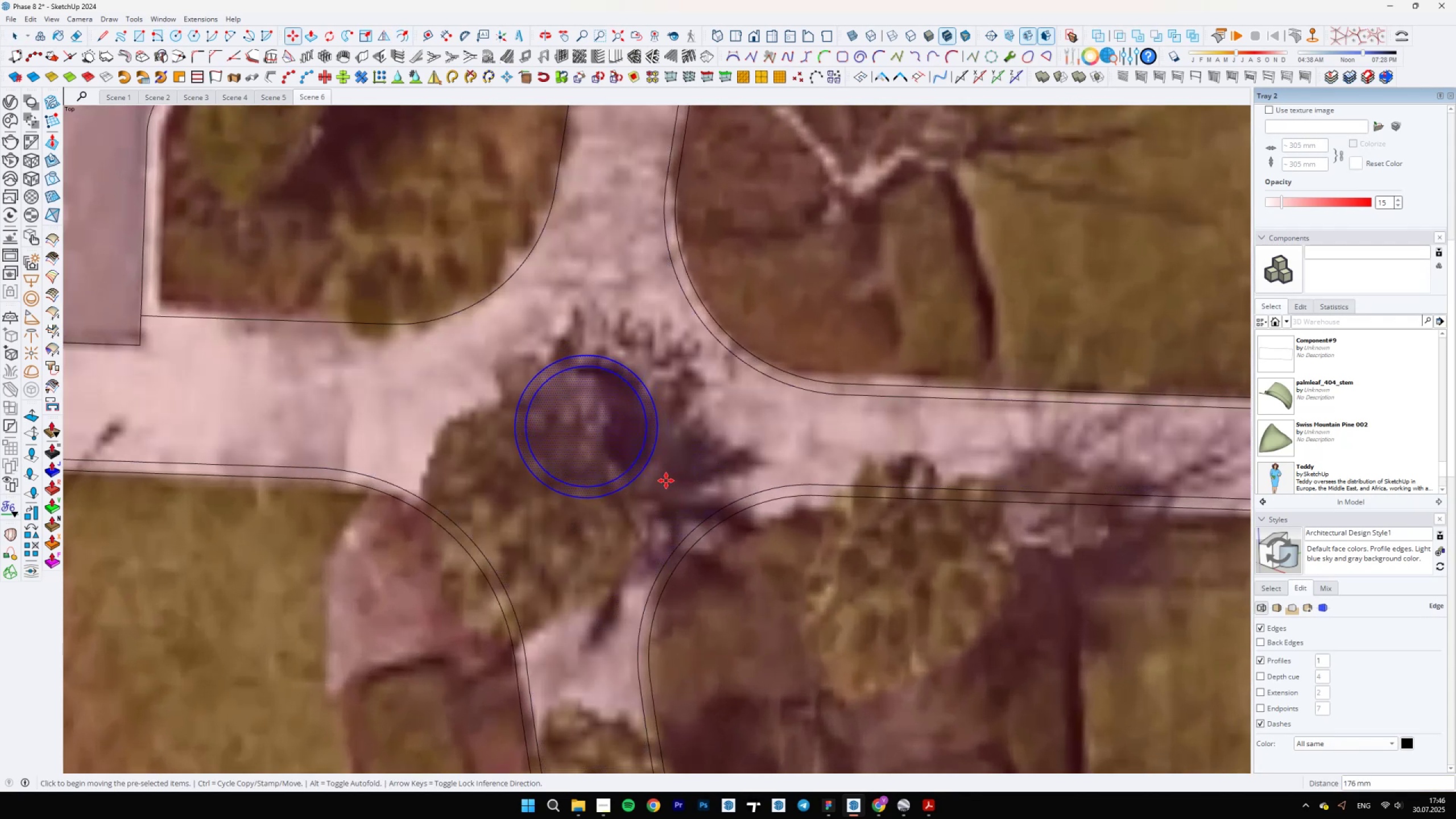 
key(Space)
 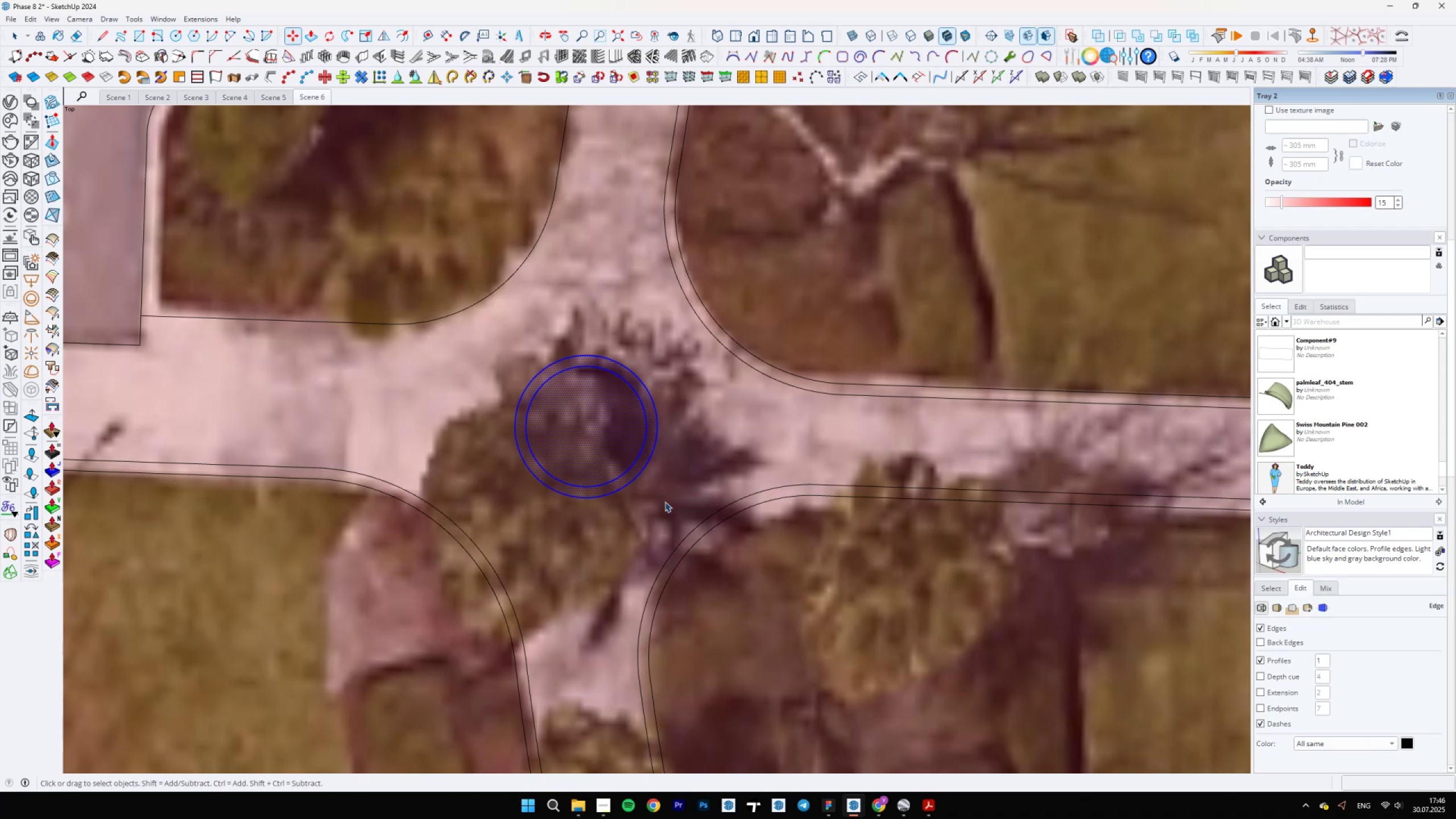 
left_click([662, 508])
 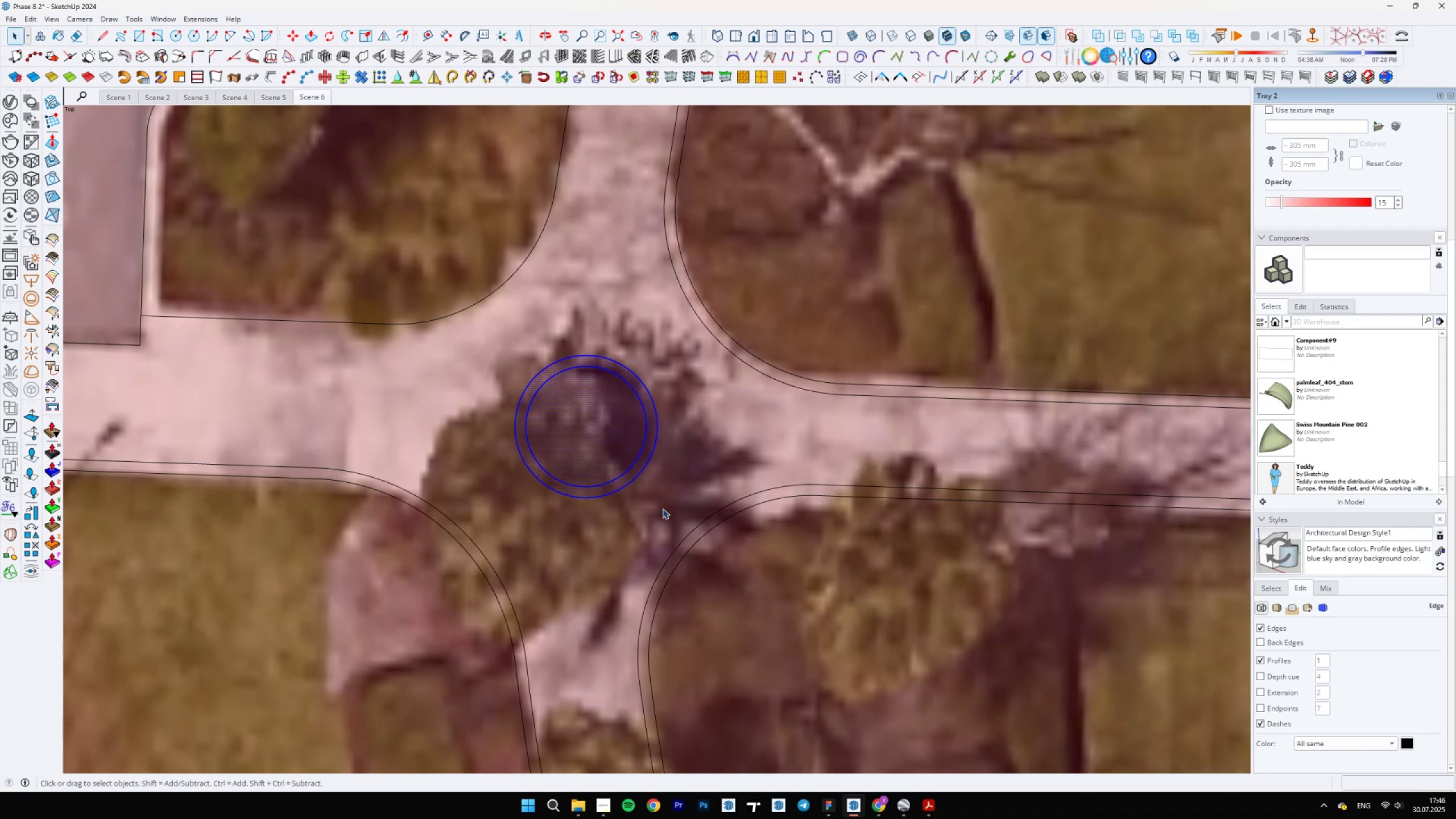 
scroll: coordinate [476, 530], scroll_direction: down, amount: 13.0
 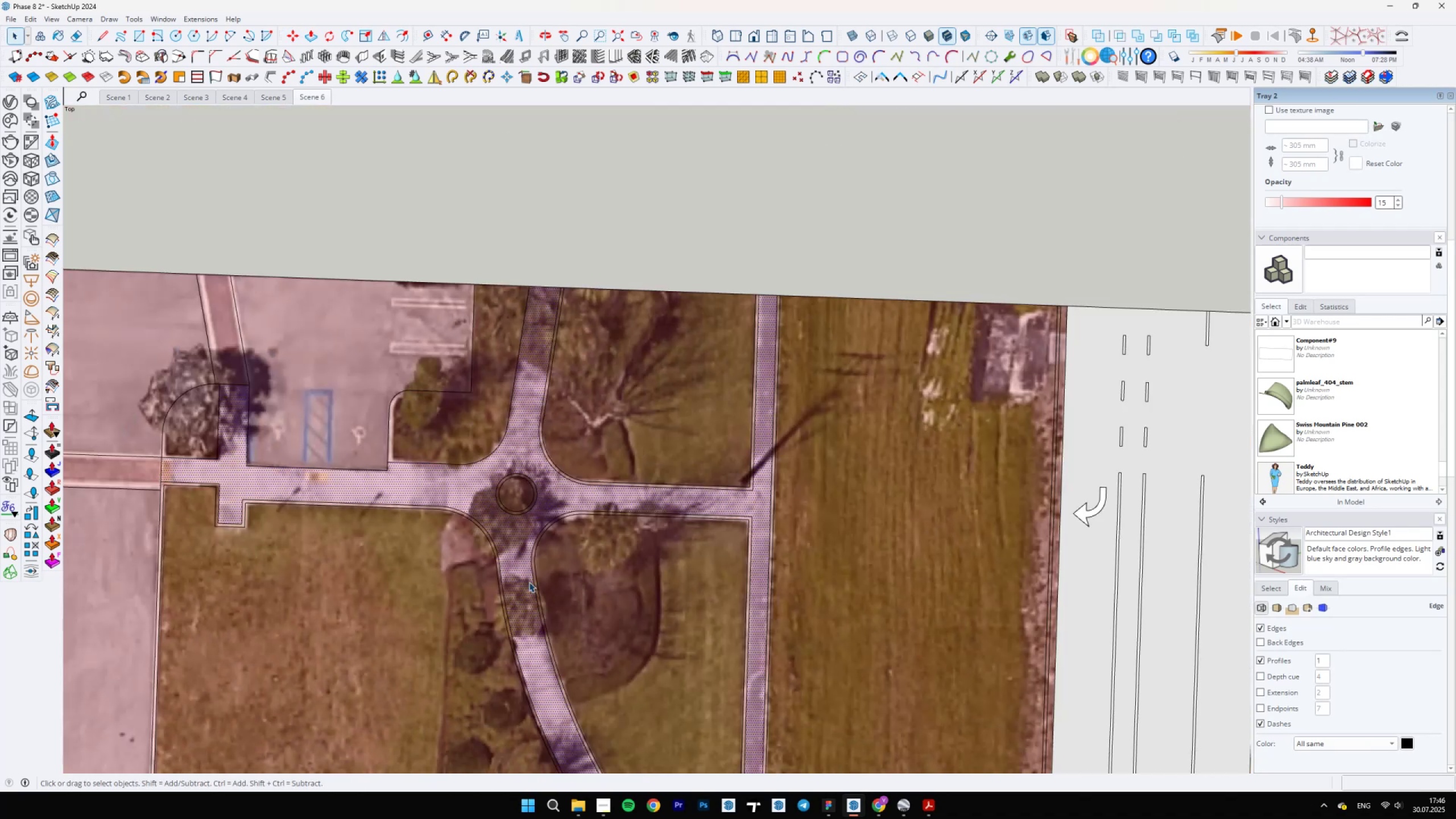 
left_click([532, 587])
 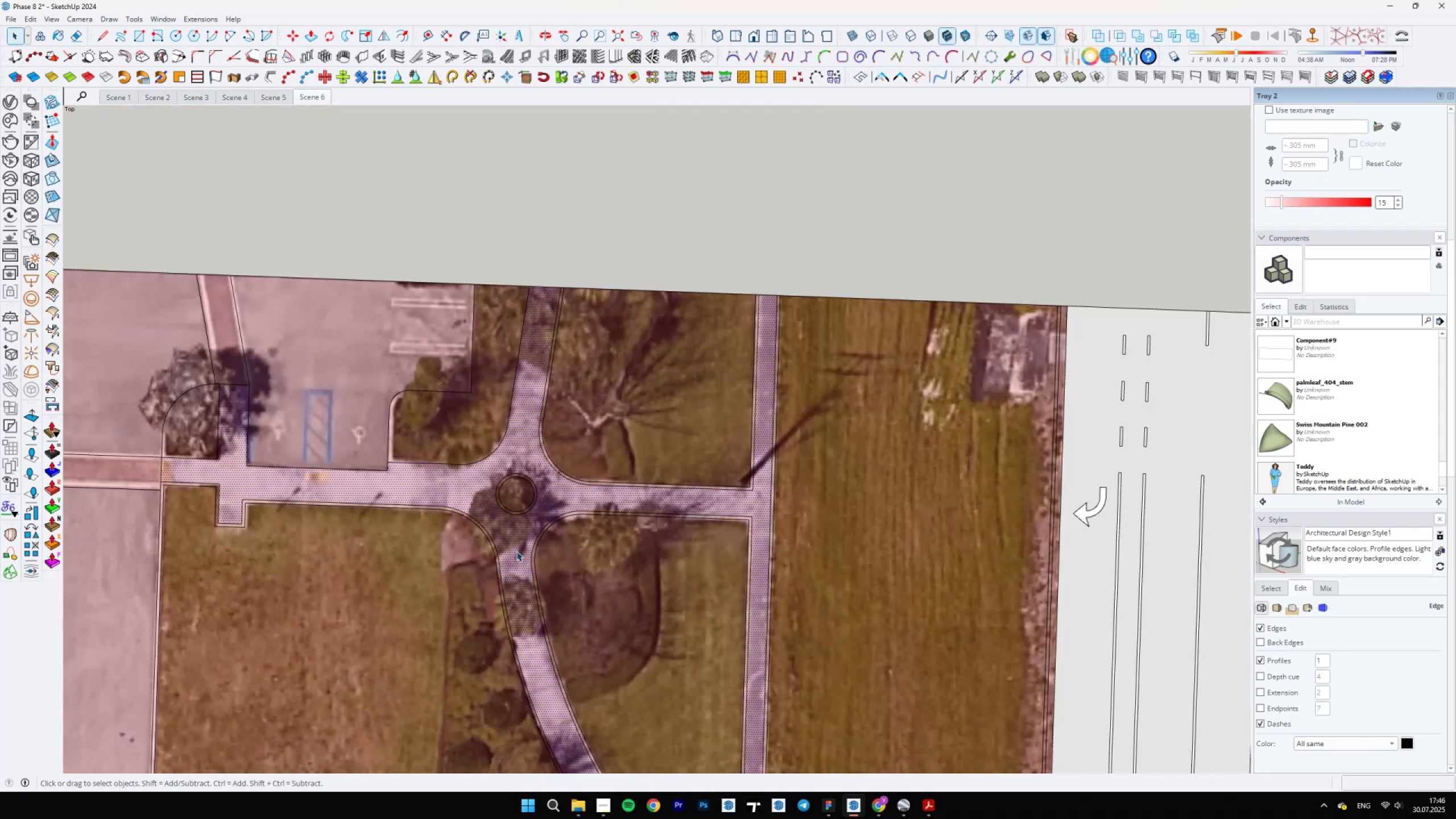 
scroll: coordinate [481, 470], scroll_direction: down, amount: 6.0
 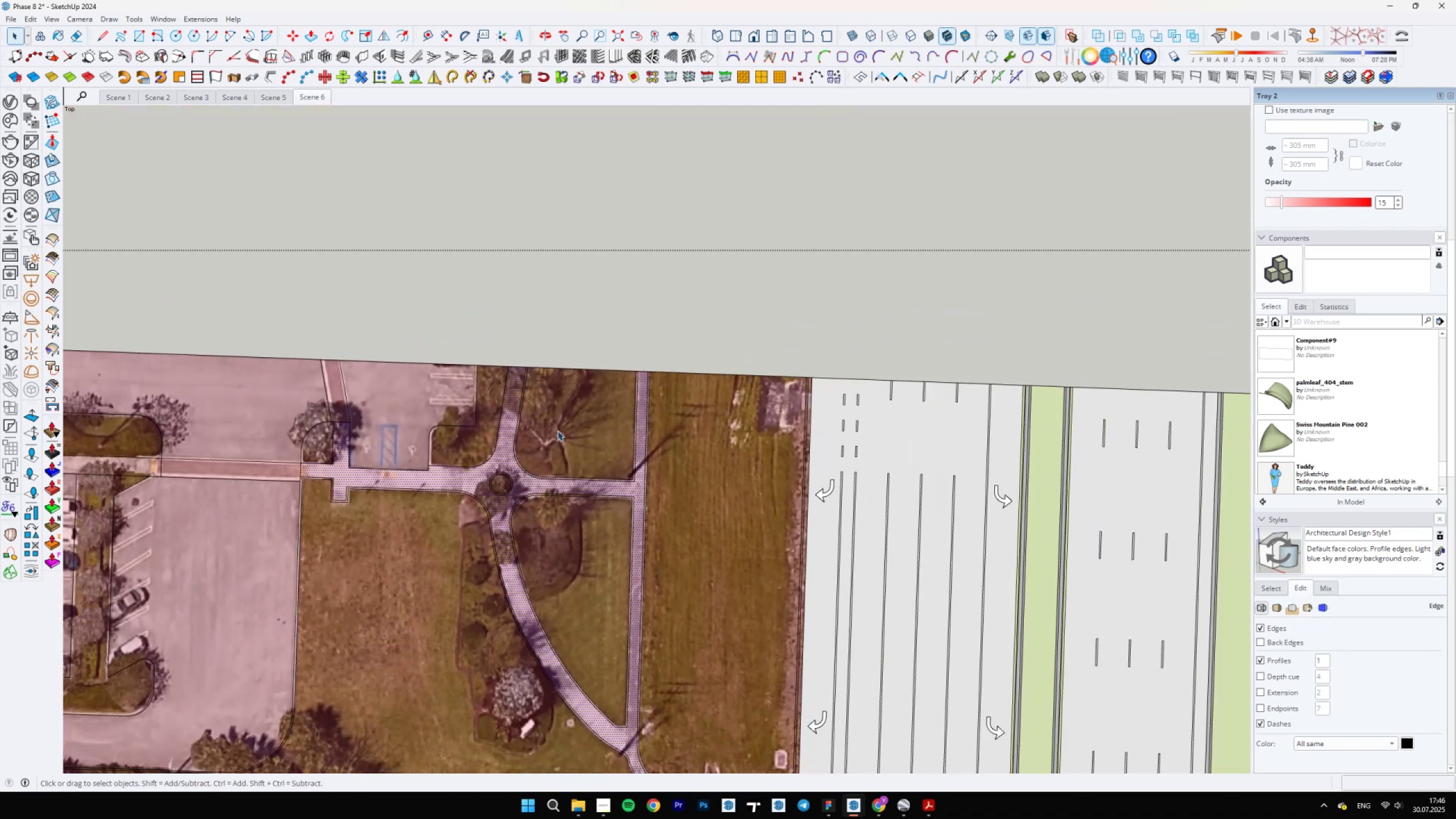 
scroll: coordinate [614, 492], scroll_direction: up, amount: 9.0
 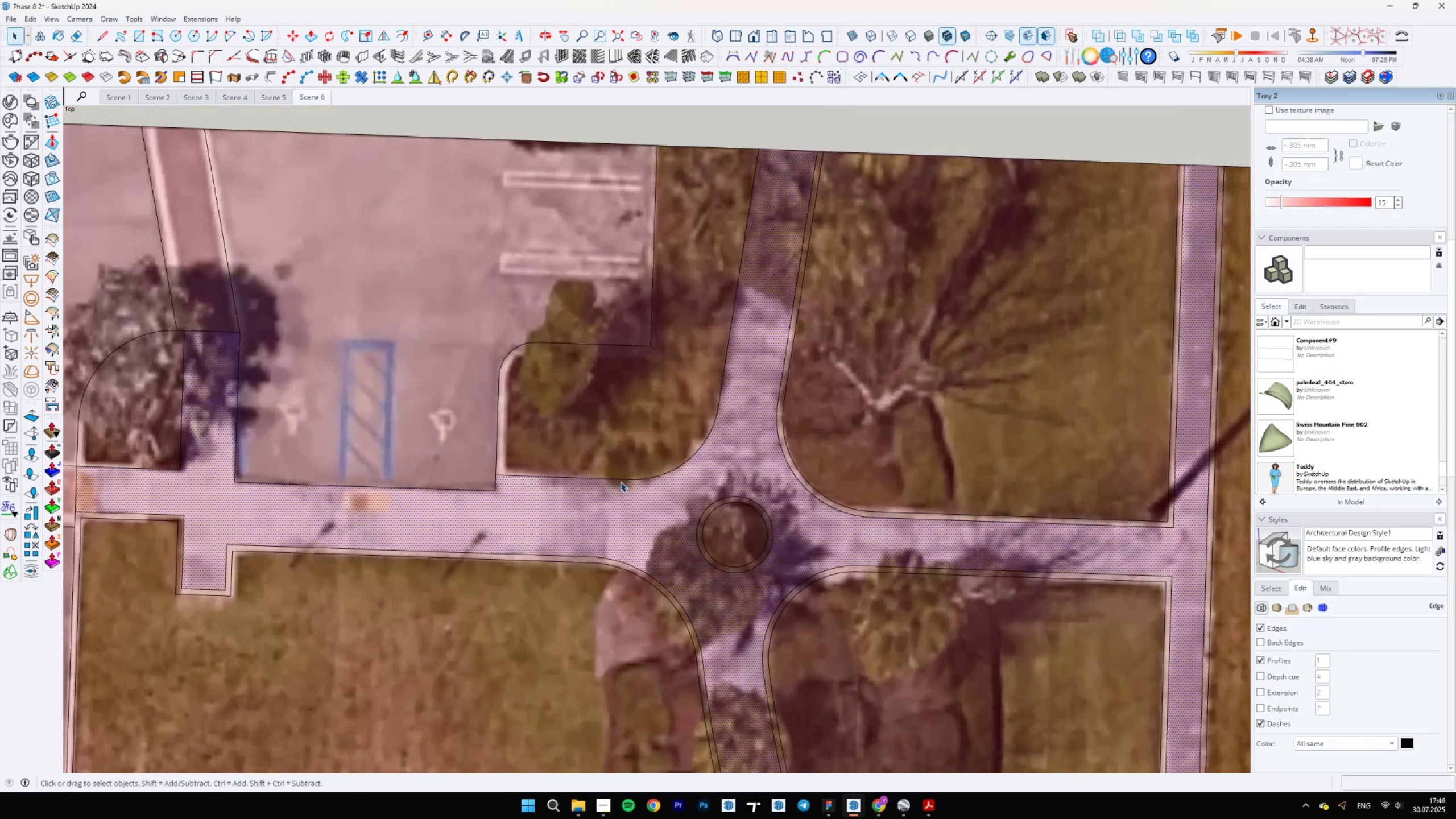 
left_click([617, 477])
 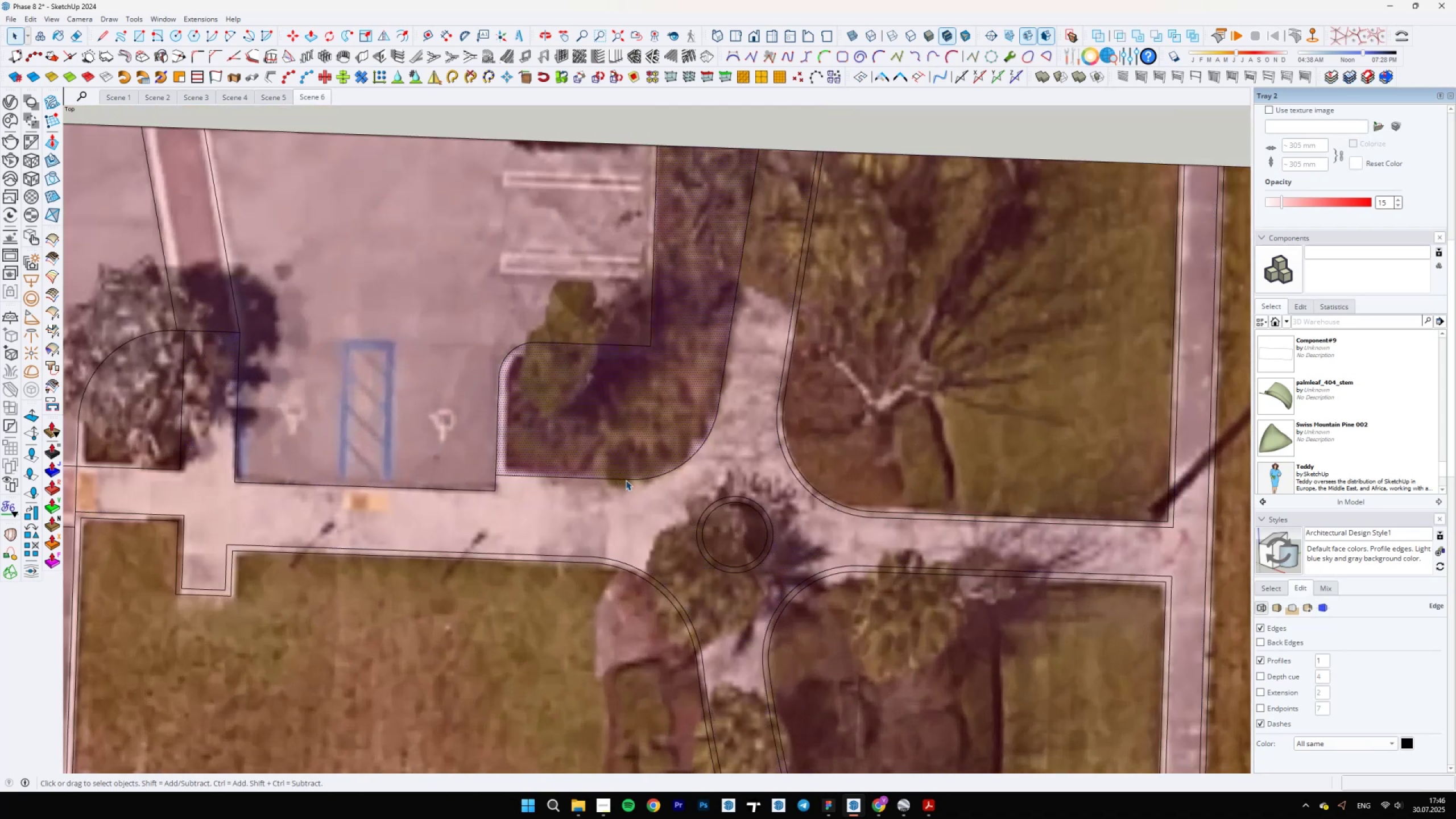 
left_click([631, 481])
 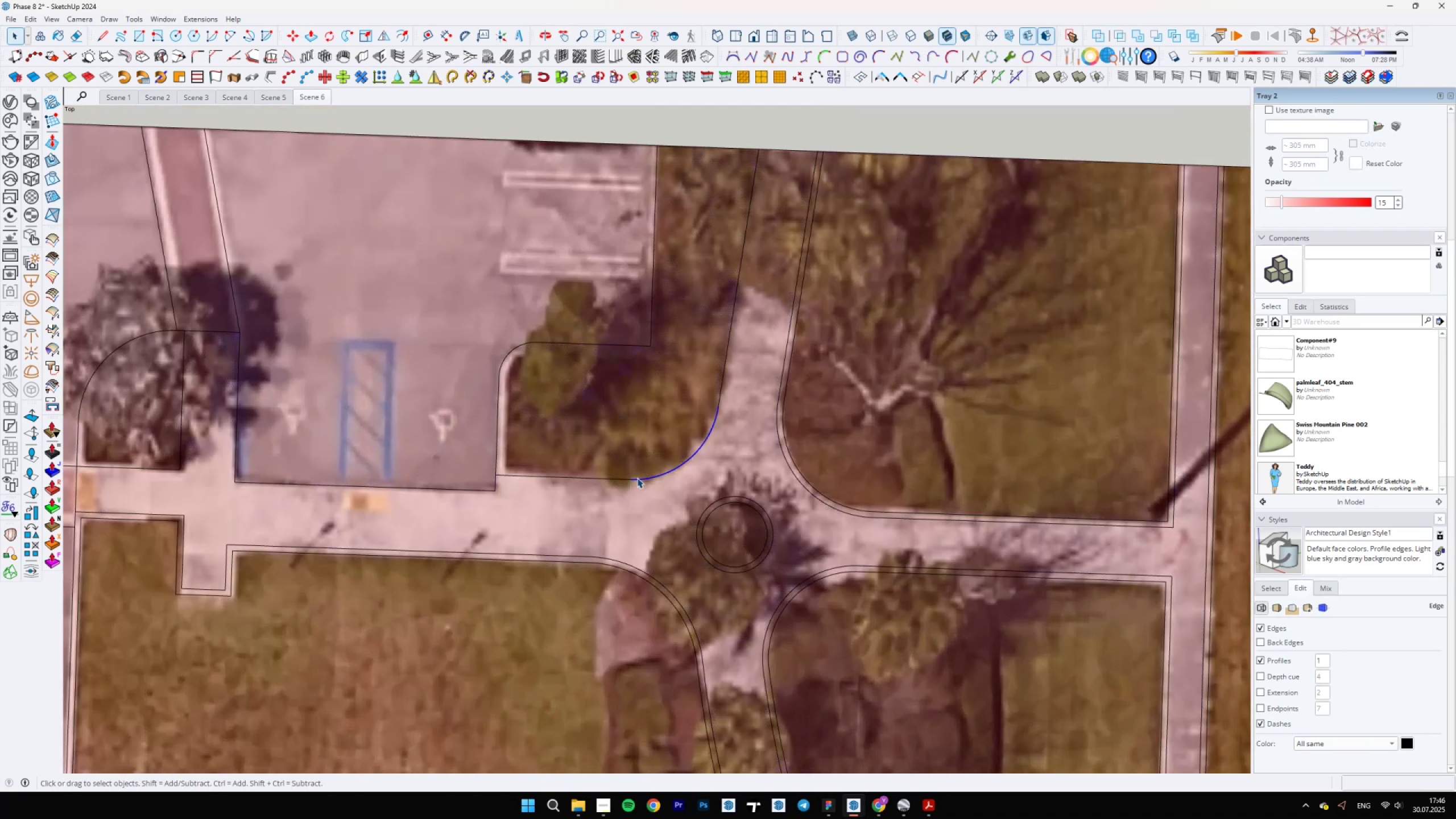 
hold_key(key=ControlLeft, duration=1.53)
left_click([614, 479])
 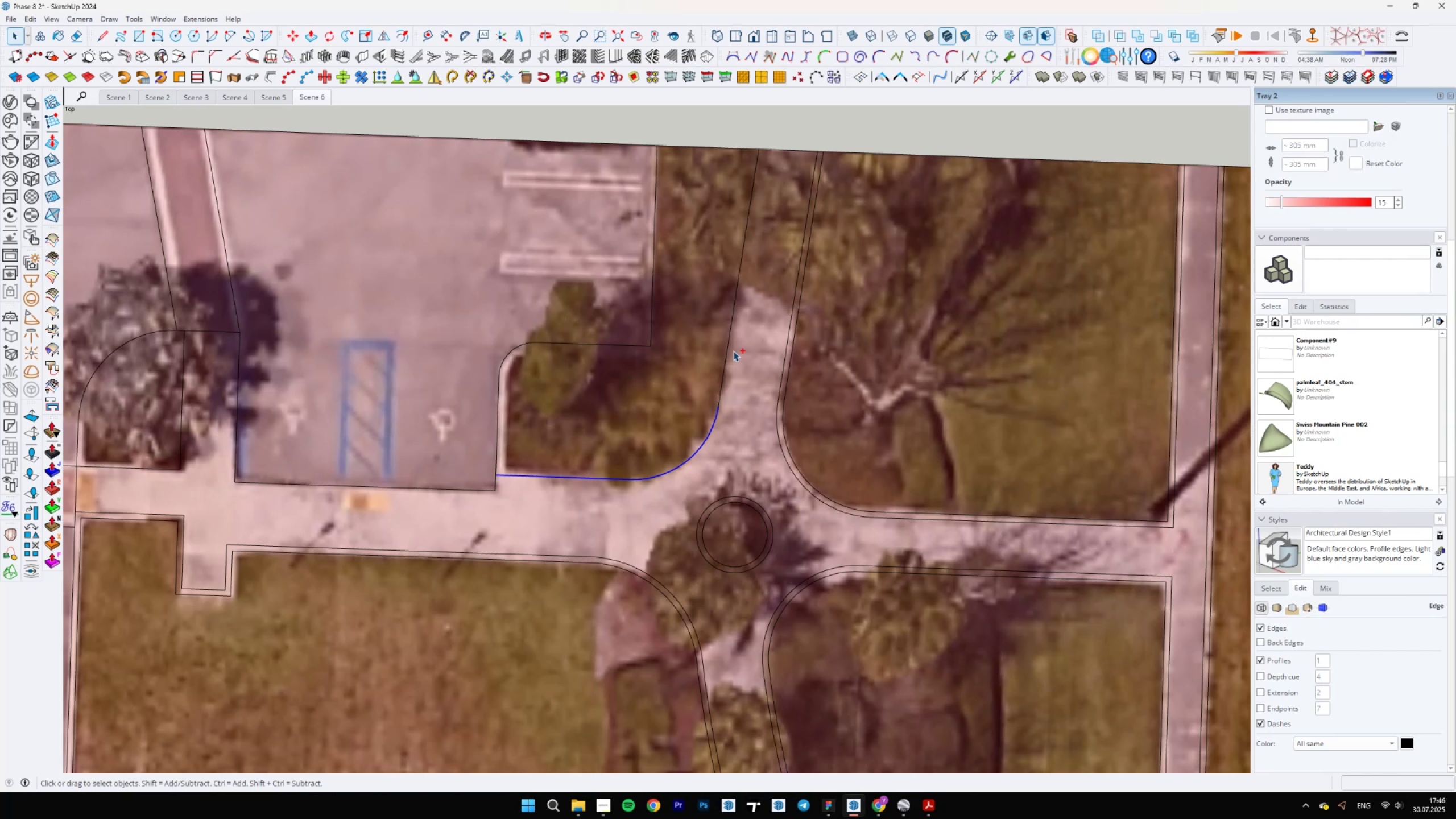 
left_click([725, 348])
 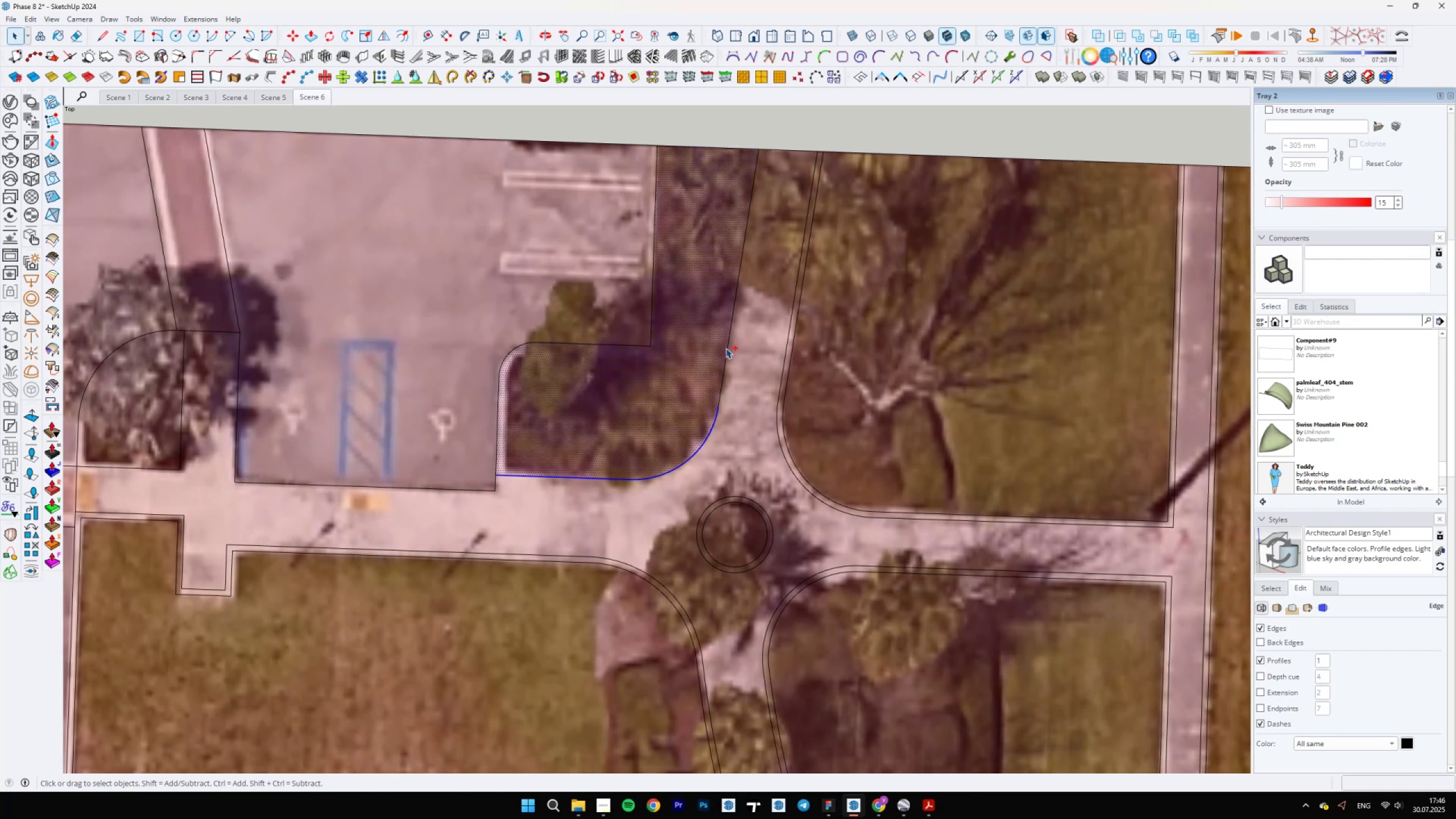 
hold_key(key=ControlLeft, duration=0.4)
double_click([728, 346])
 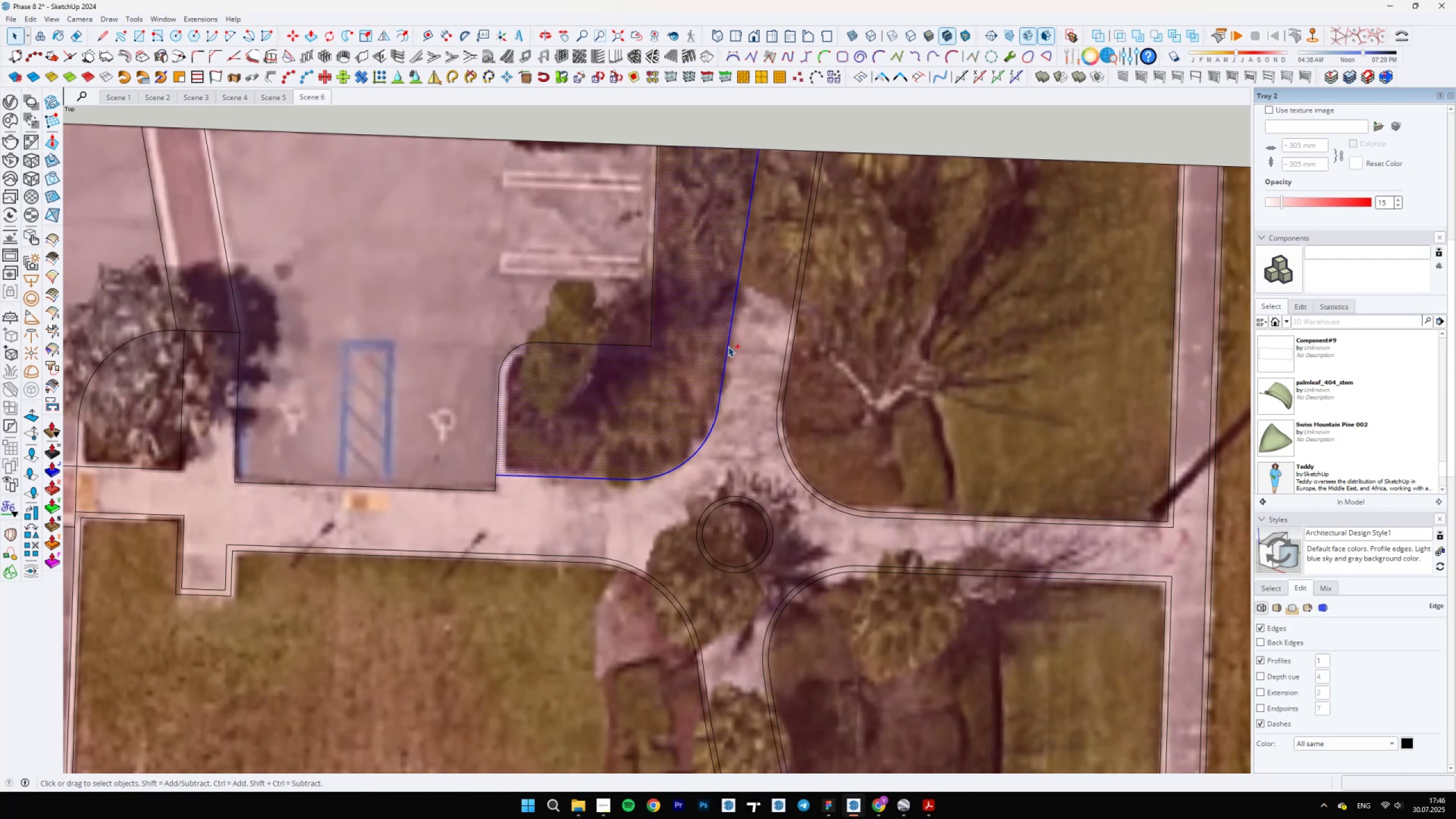 
hold_key(key=ShiftLeft, duration=0.35)
 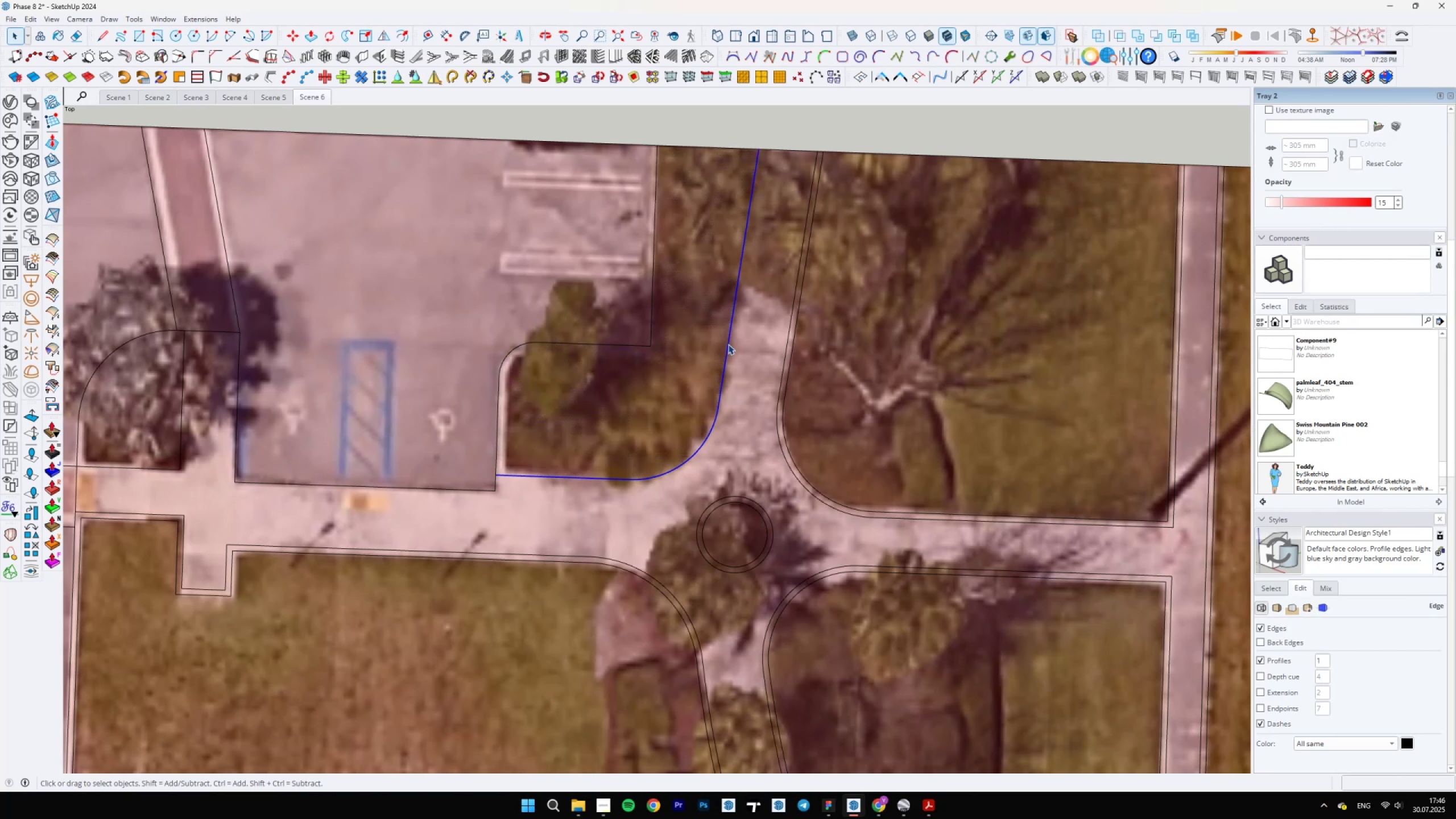 
right_click([728, 344])
 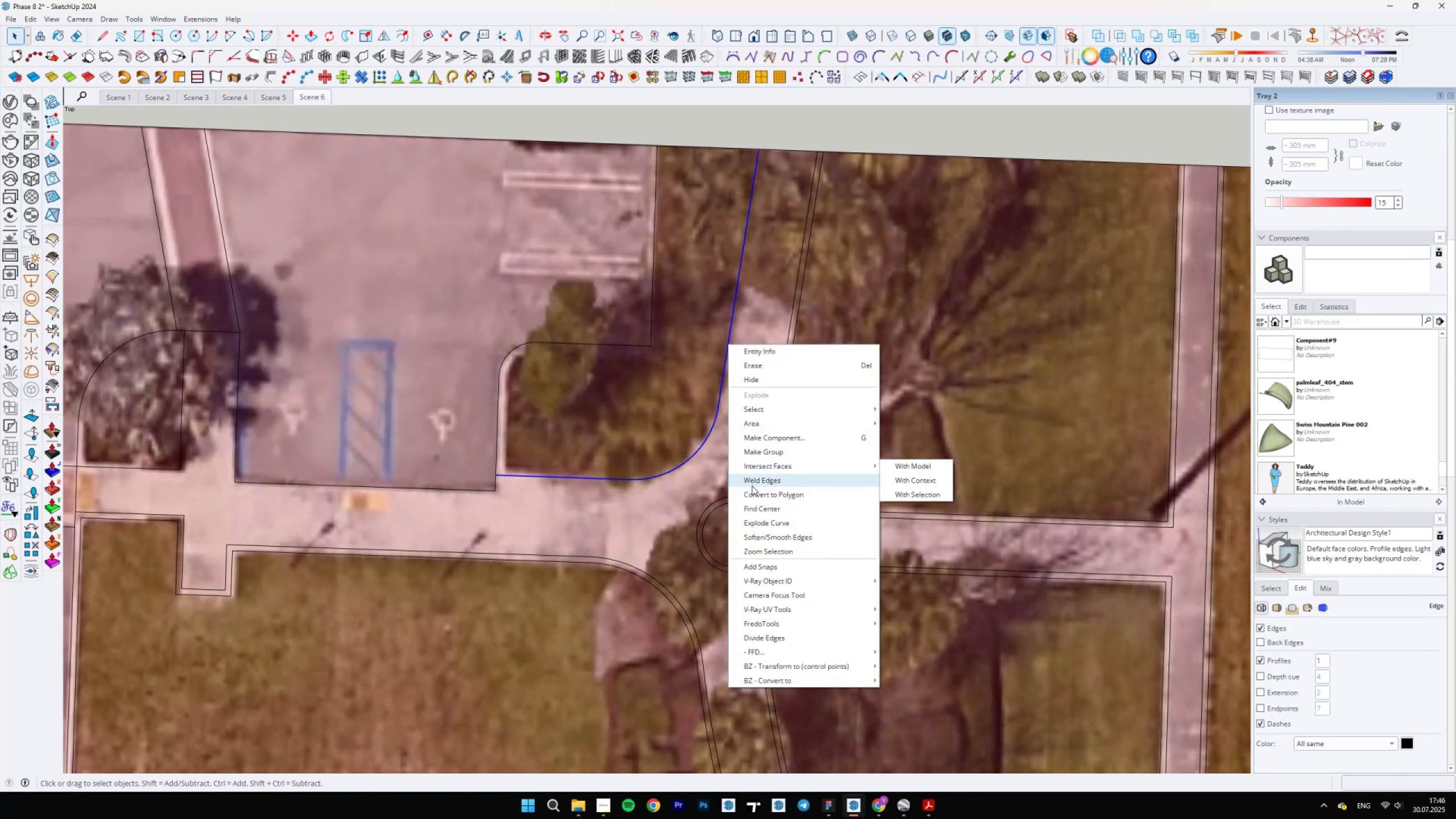 
left_click([751, 484])
 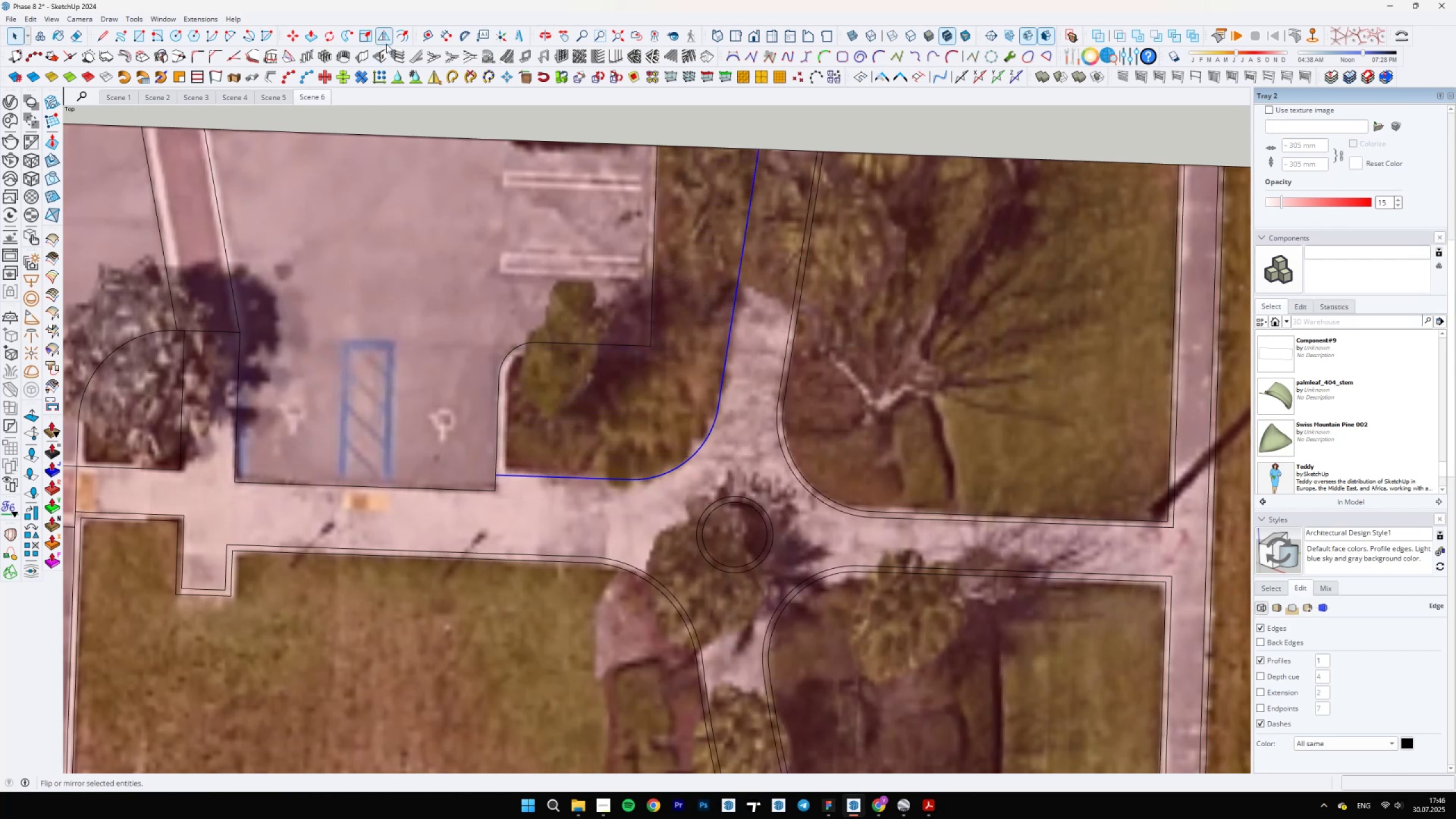 
left_click([400, 31])
 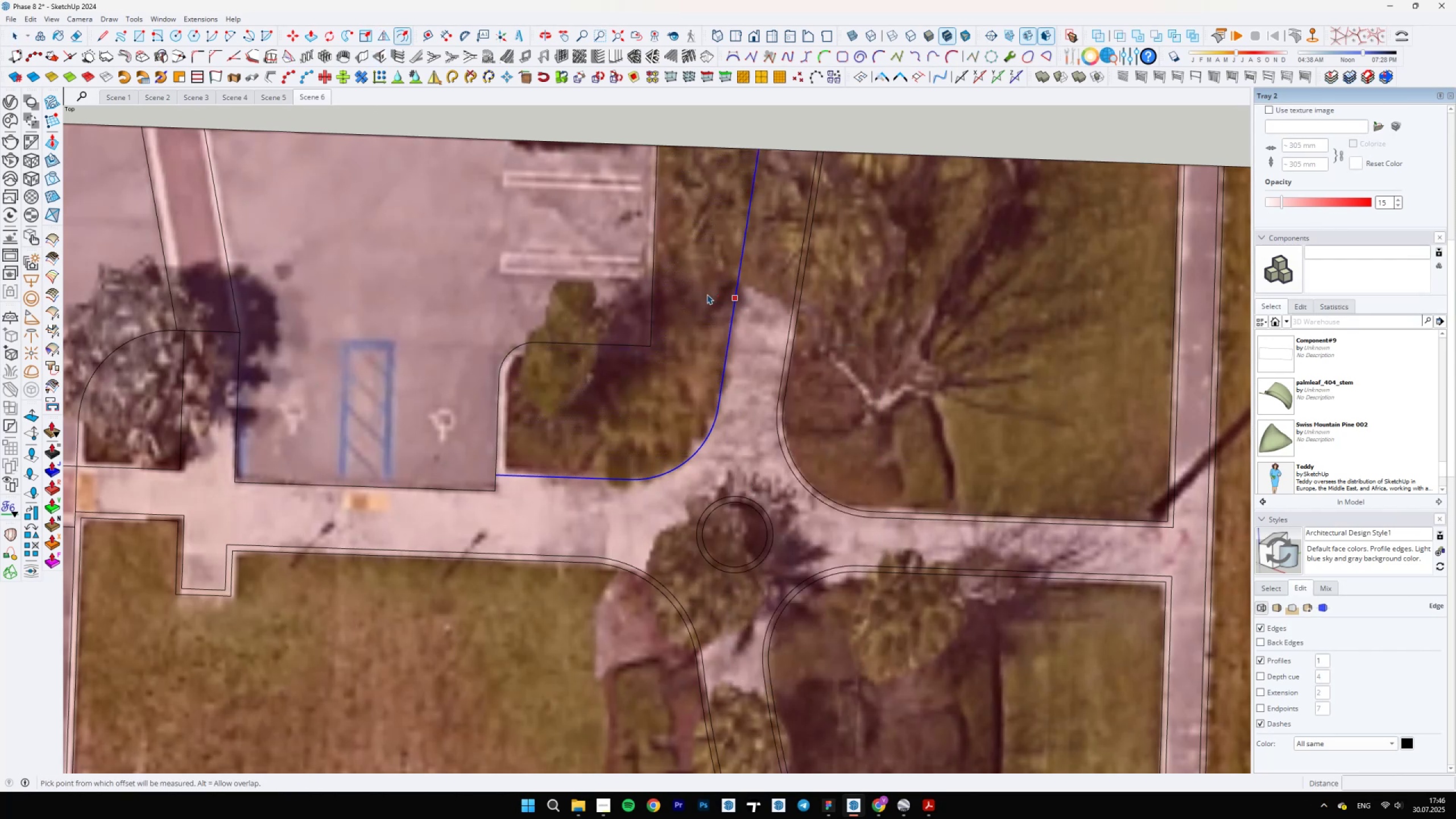 
left_click([738, 296])
 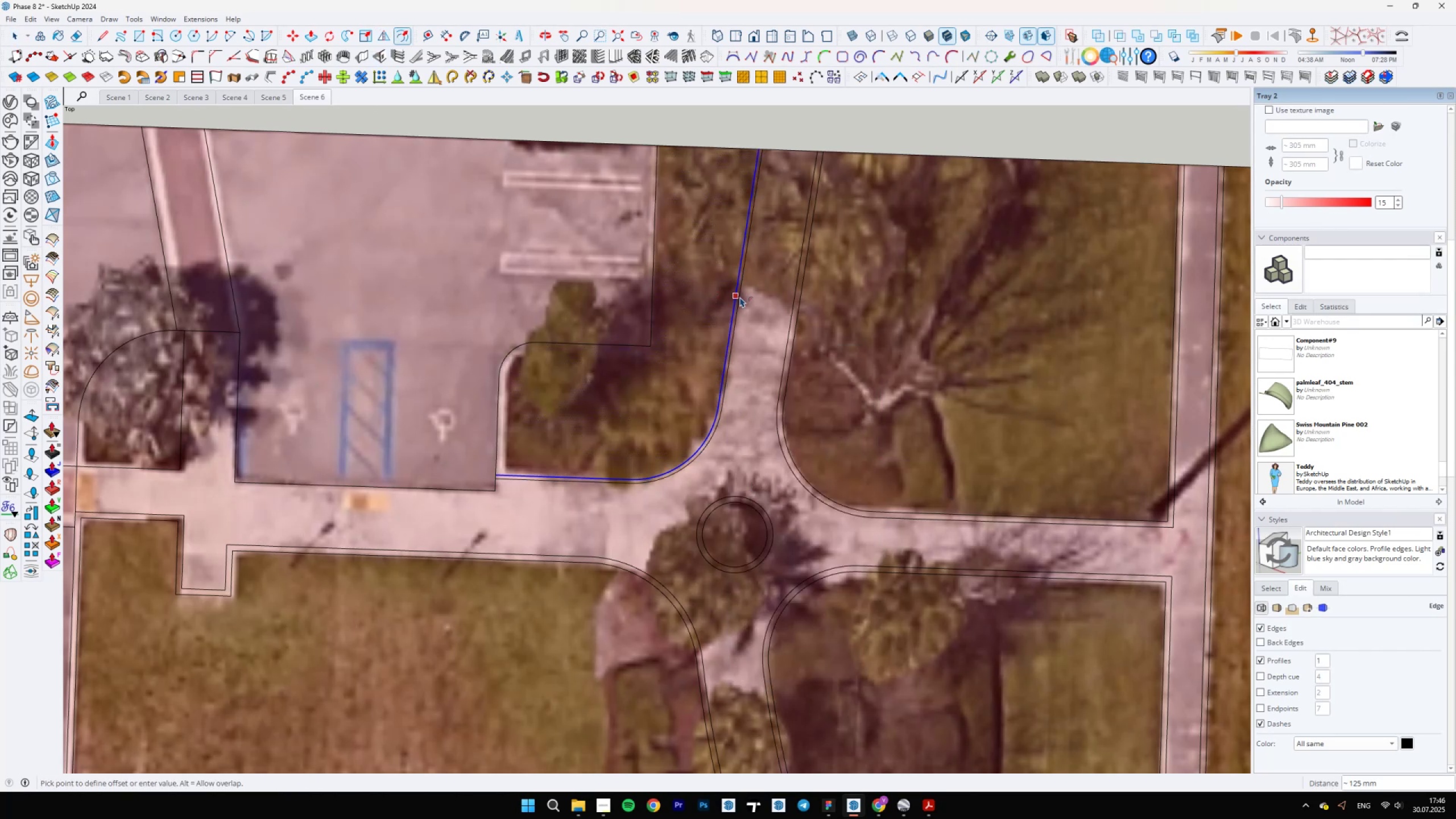 
type(200)
 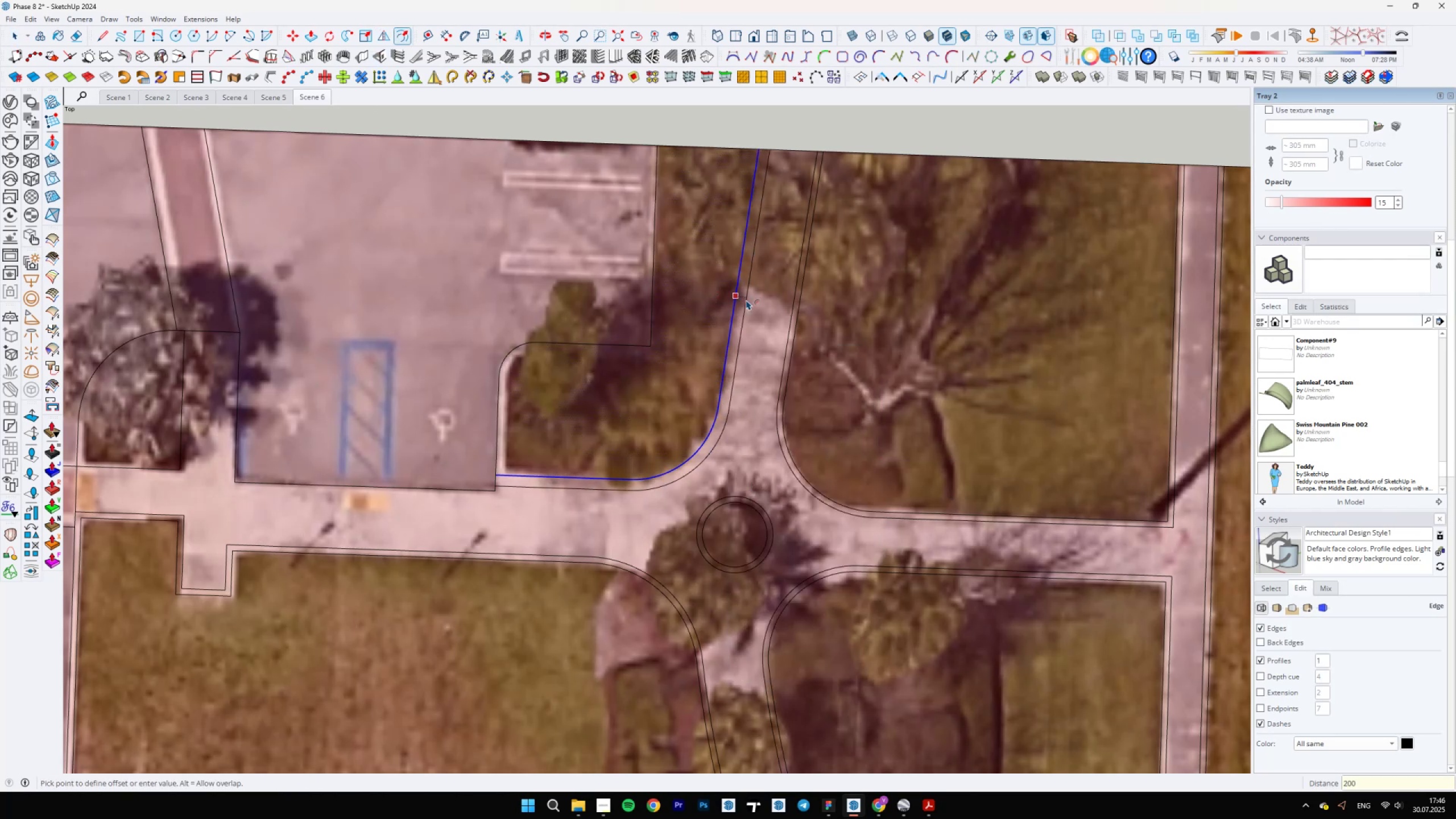 
key(Enter)
 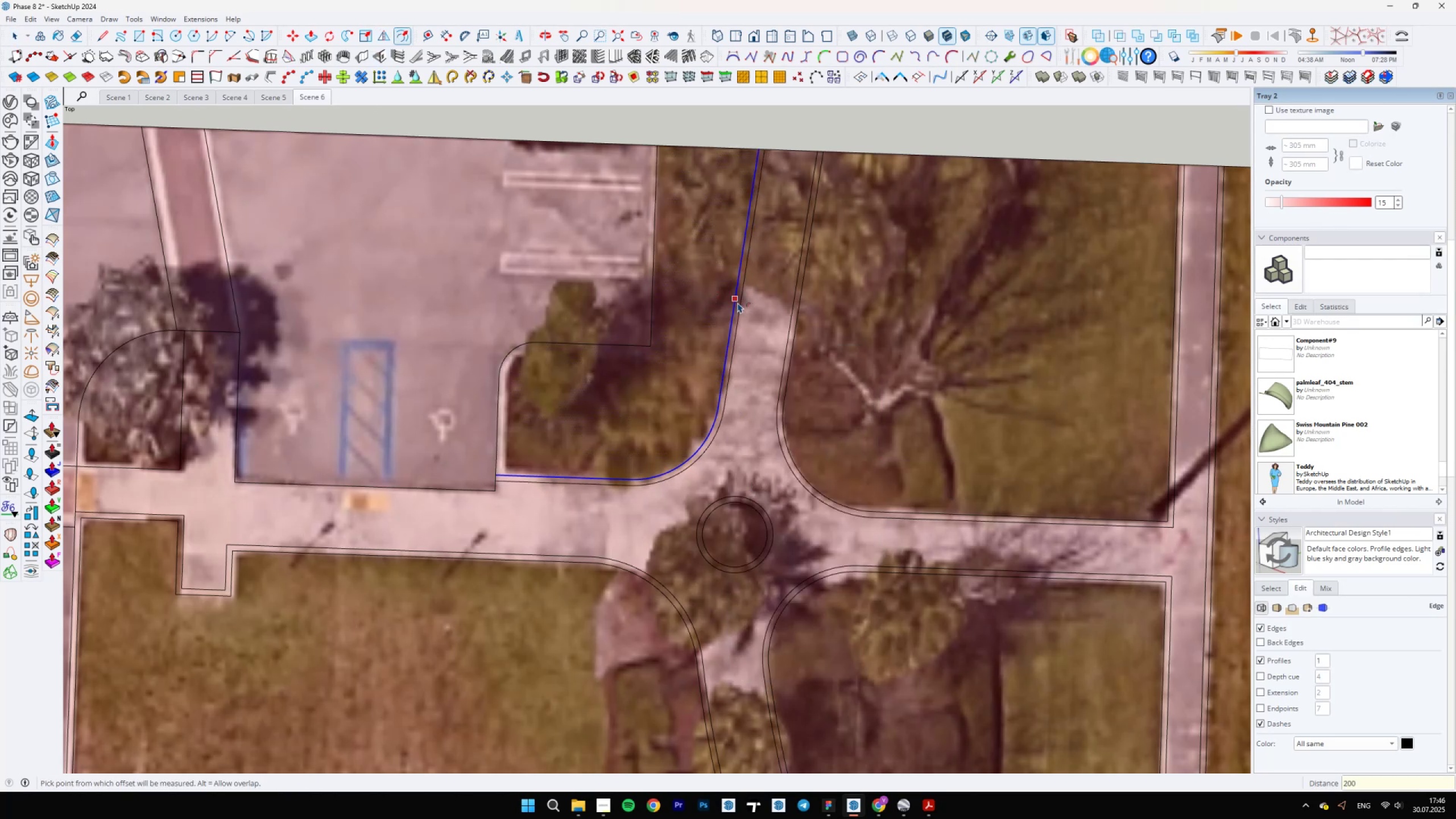 
key(Space)
 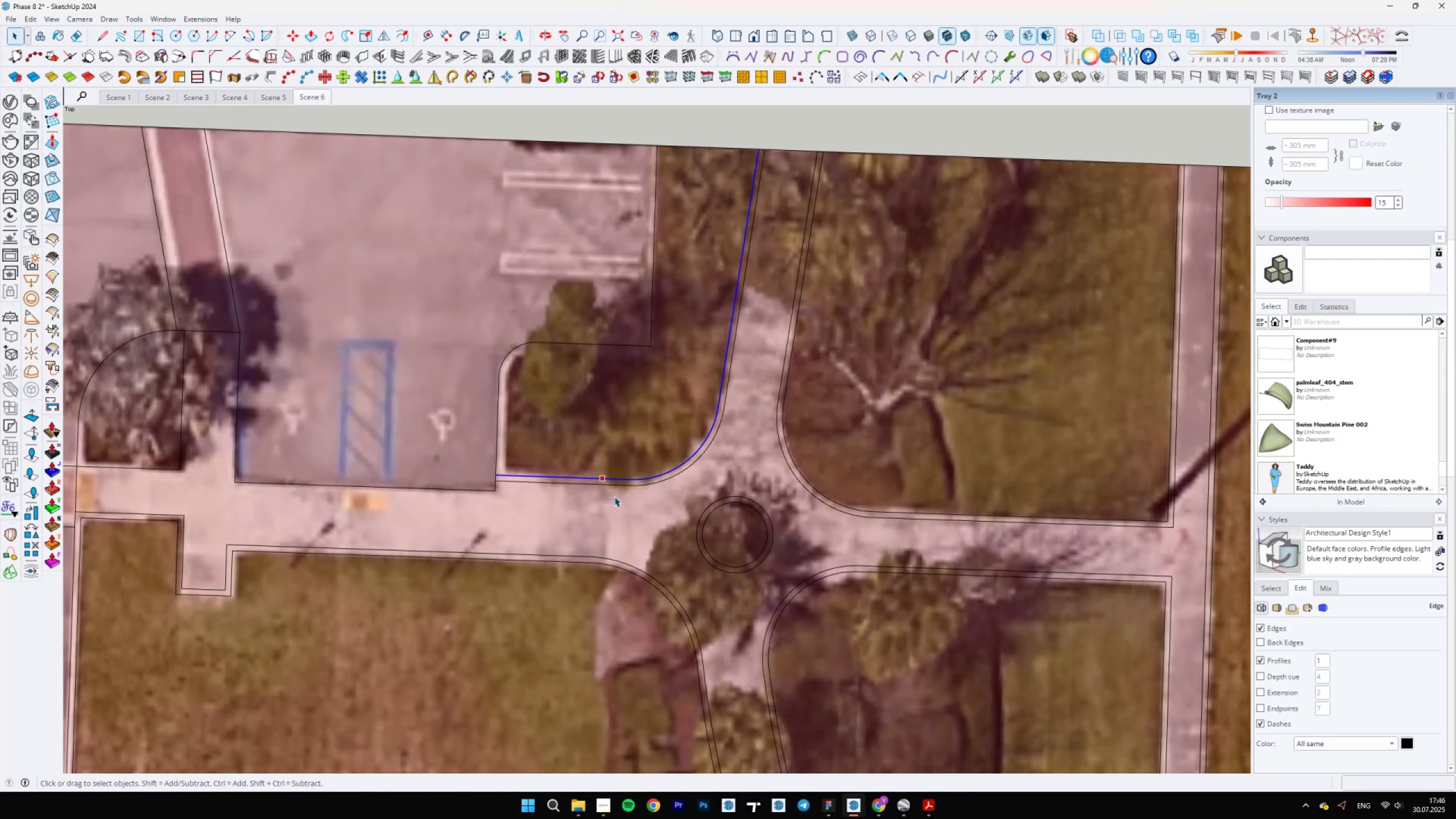 
scroll: coordinate [800, 222], scroll_direction: up, amount: 12.0
 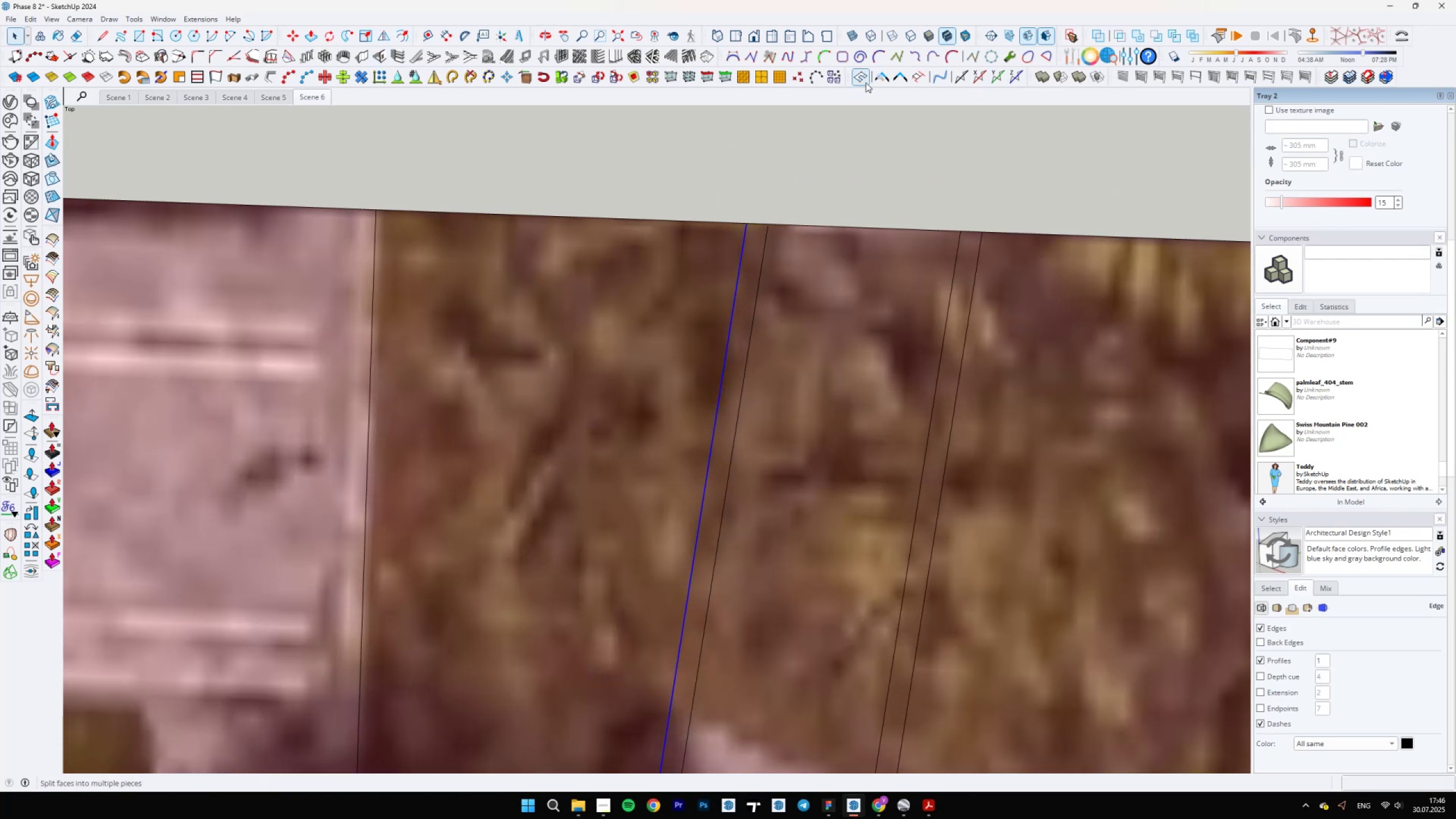 
left_click([879, 74])
 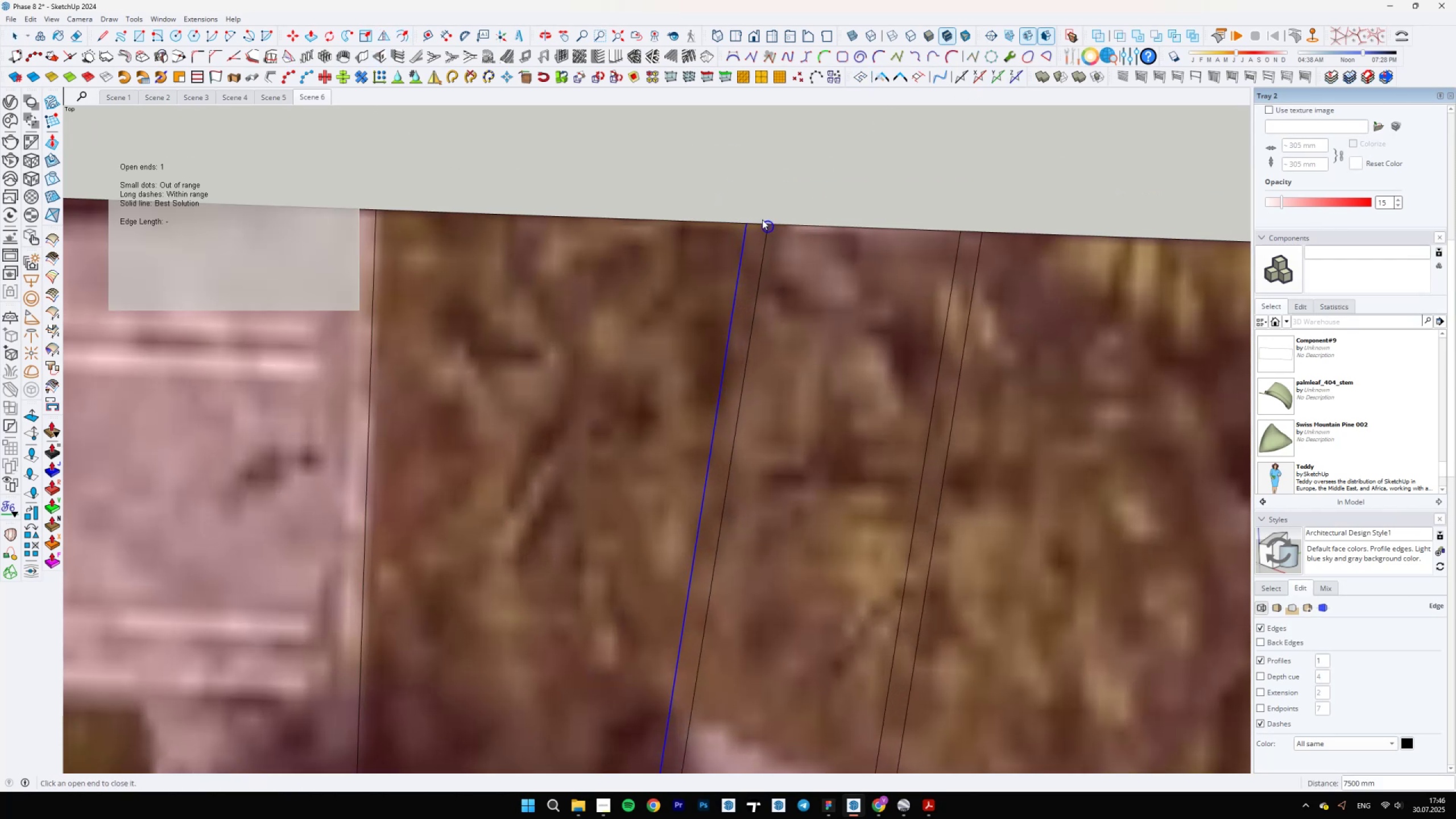 
left_click([768, 222])
 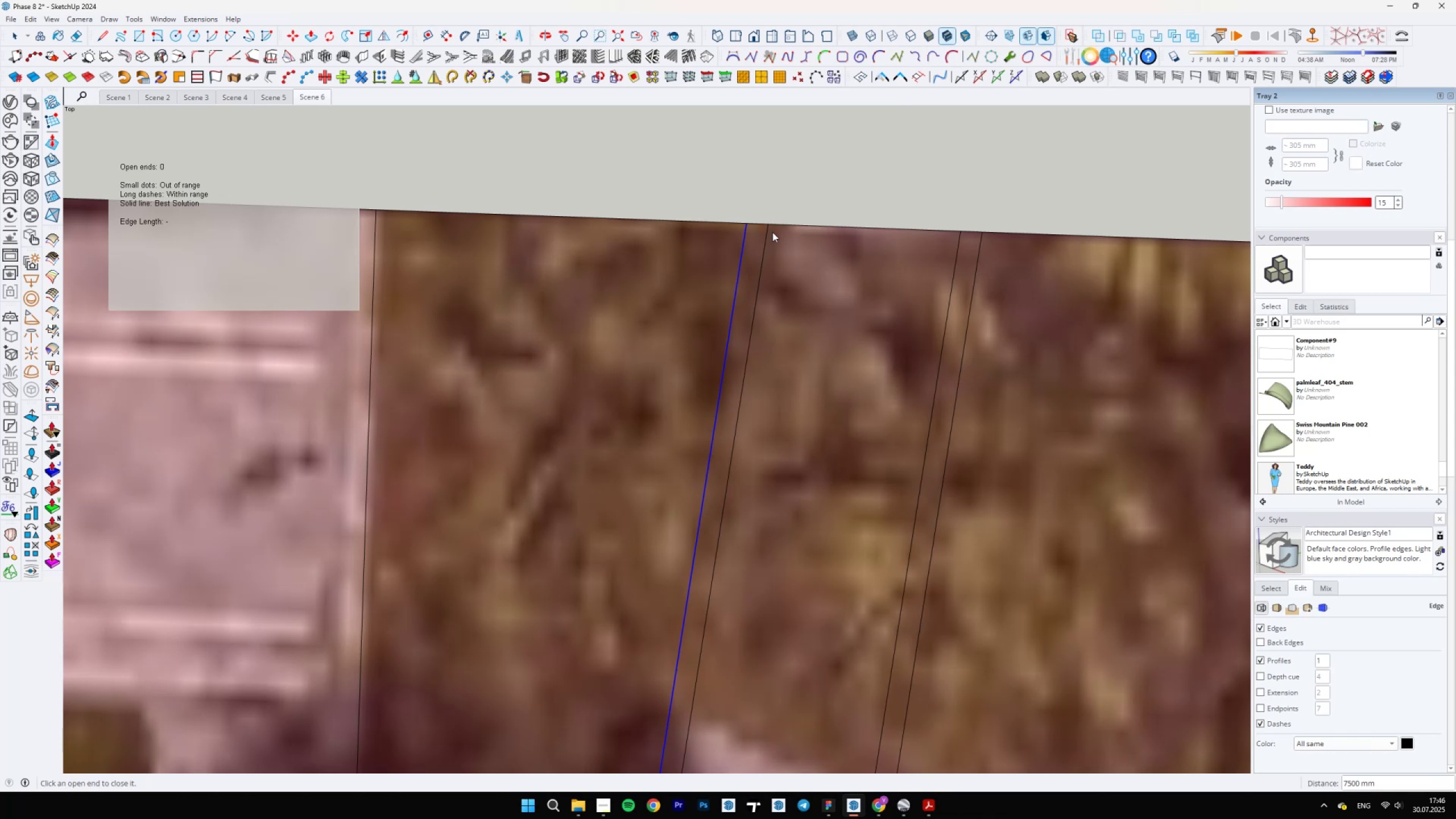 
scroll: coordinate [449, 609], scroll_direction: up, amount: 6.0
 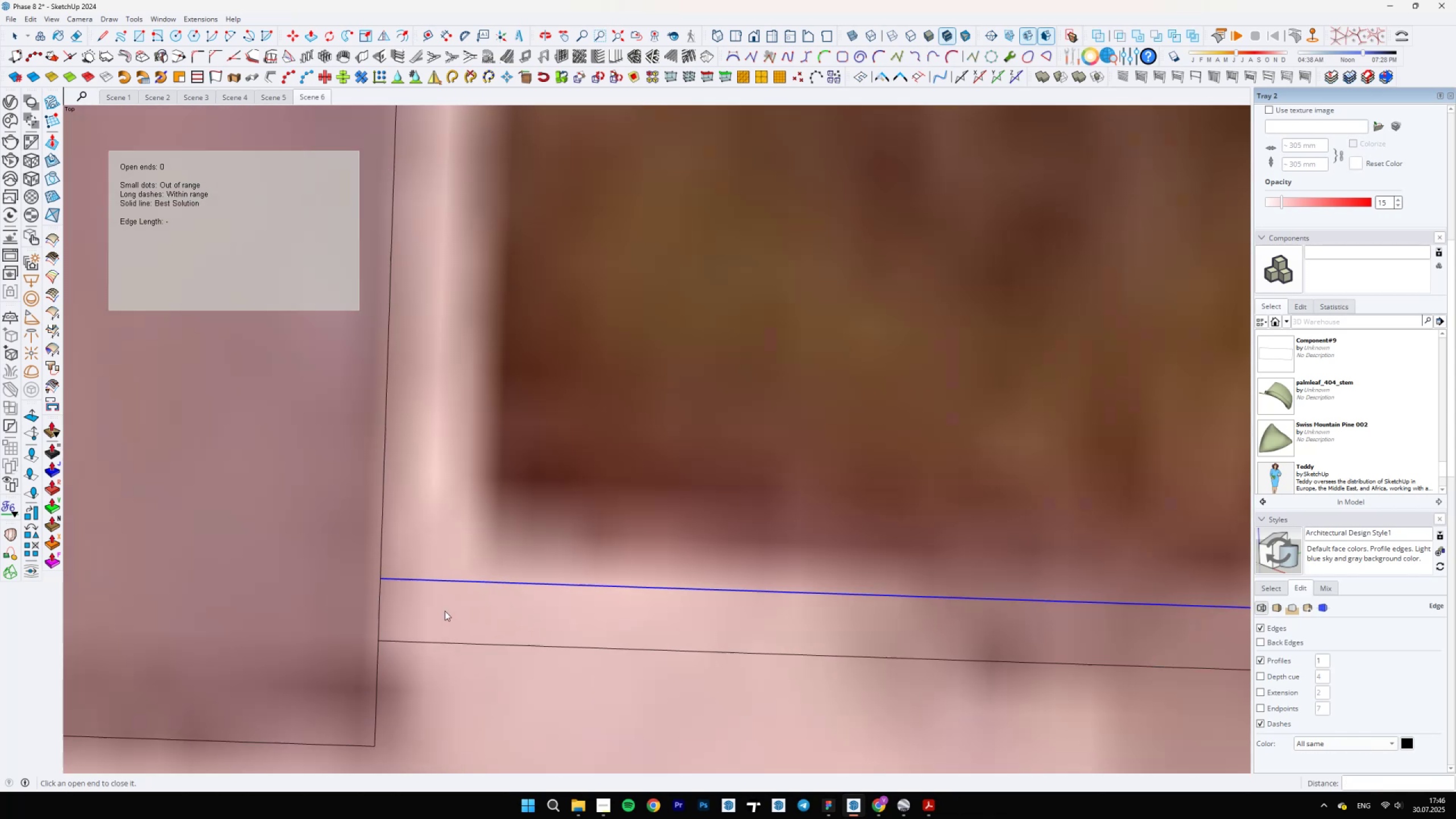 
key(Space)
 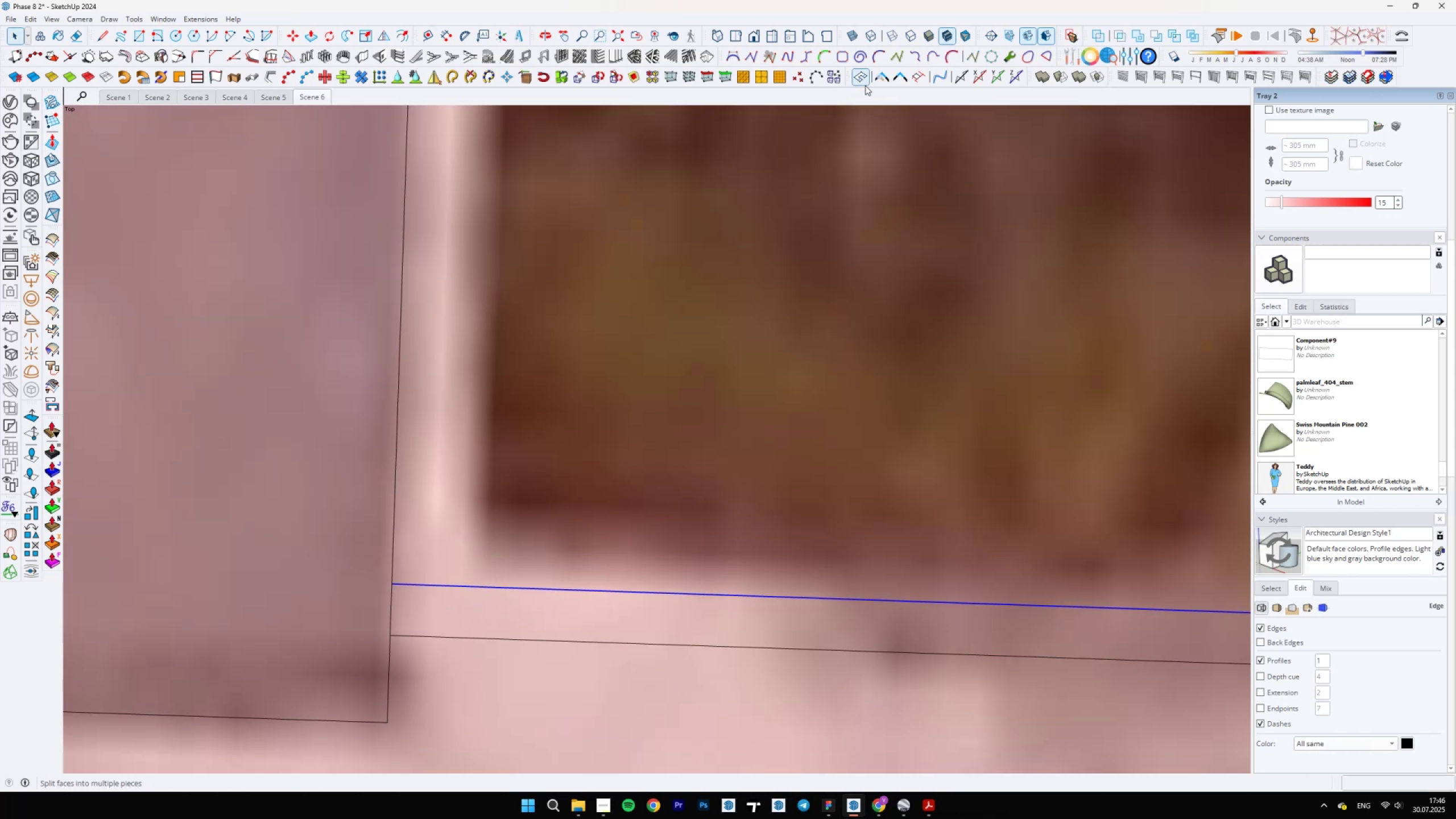 
left_click([880, 73])
 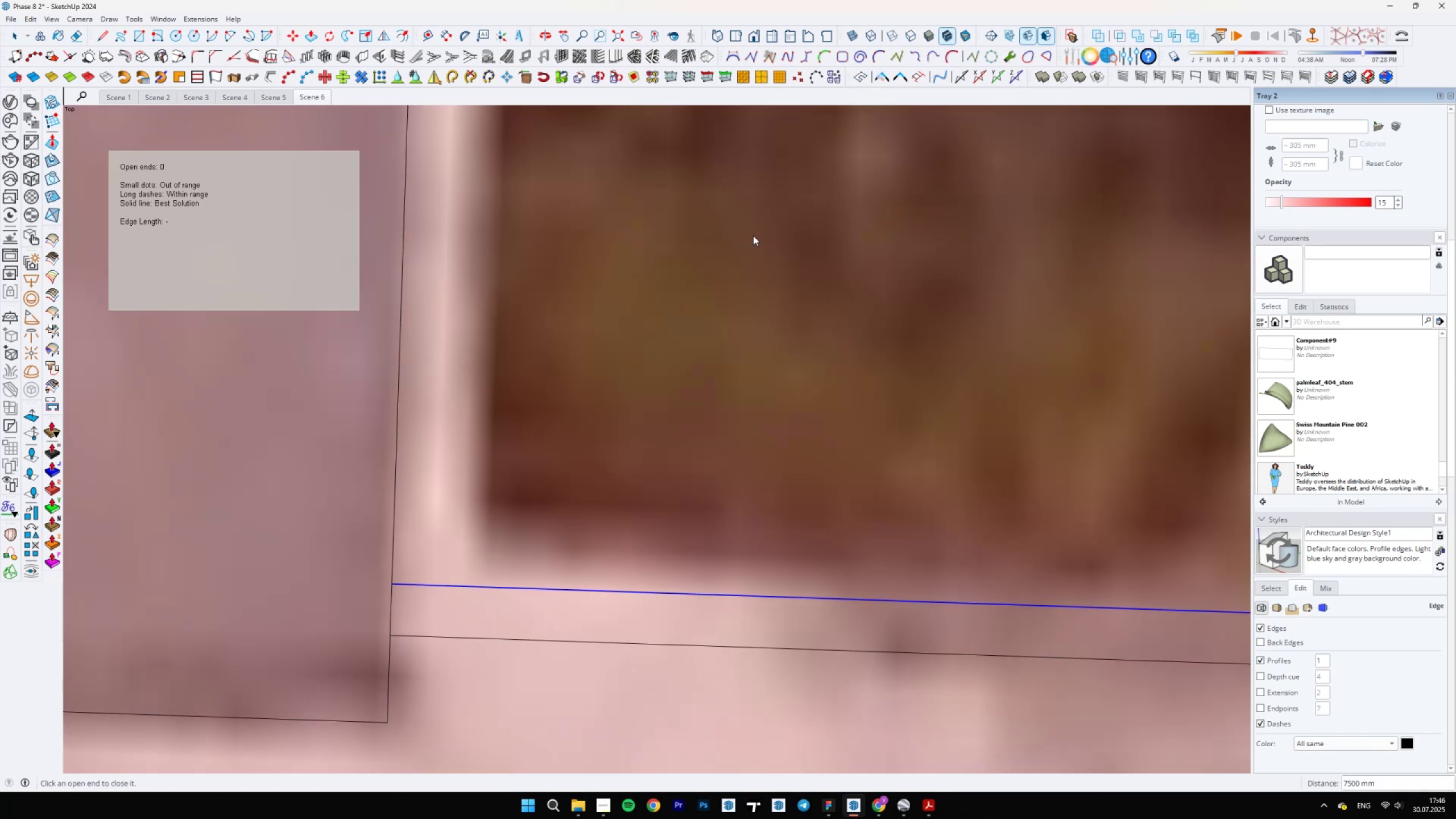 
scroll: coordinate [434, 613], scroll_direction: down, amount: 22.0
 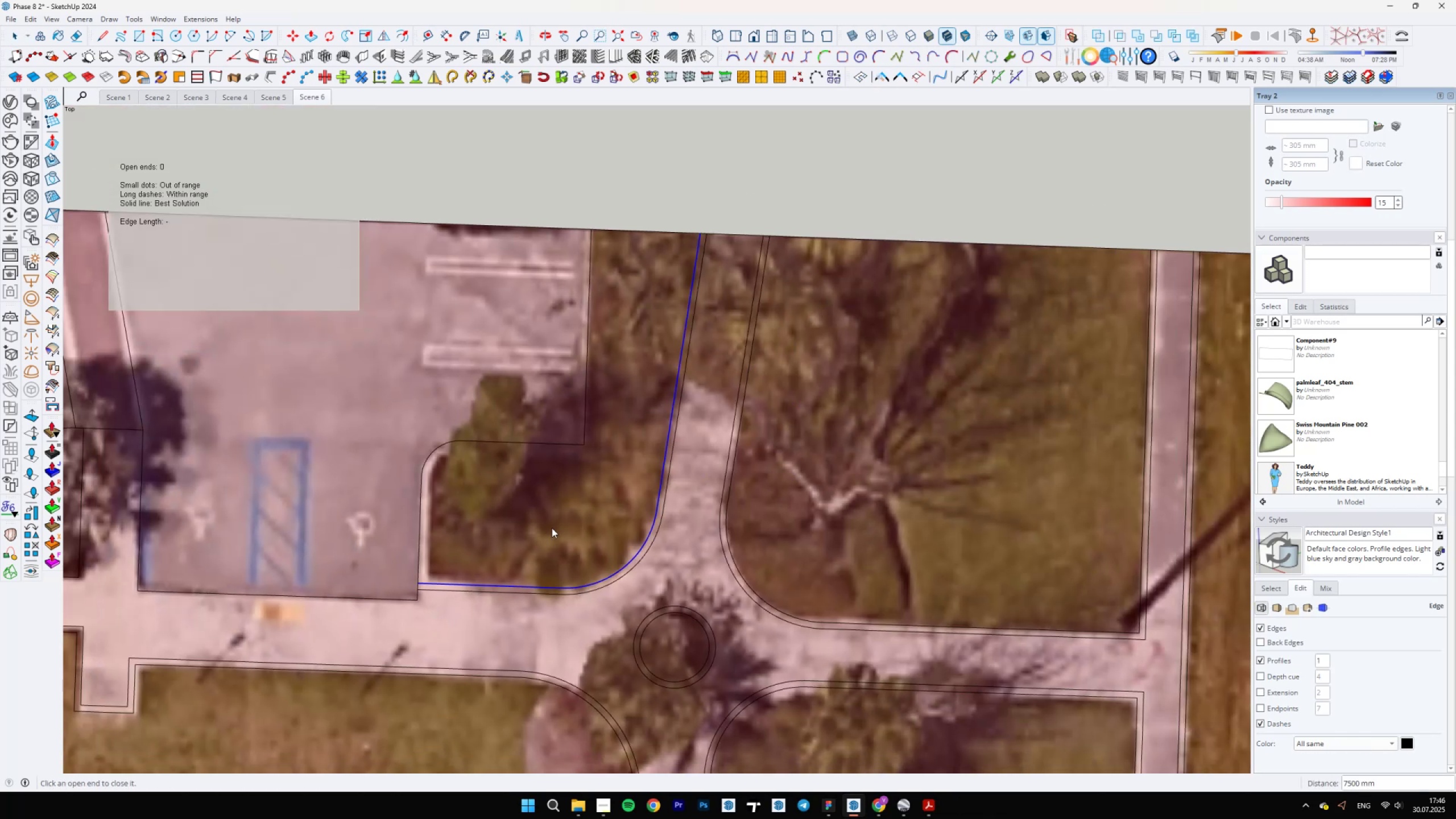 
key(Space)
 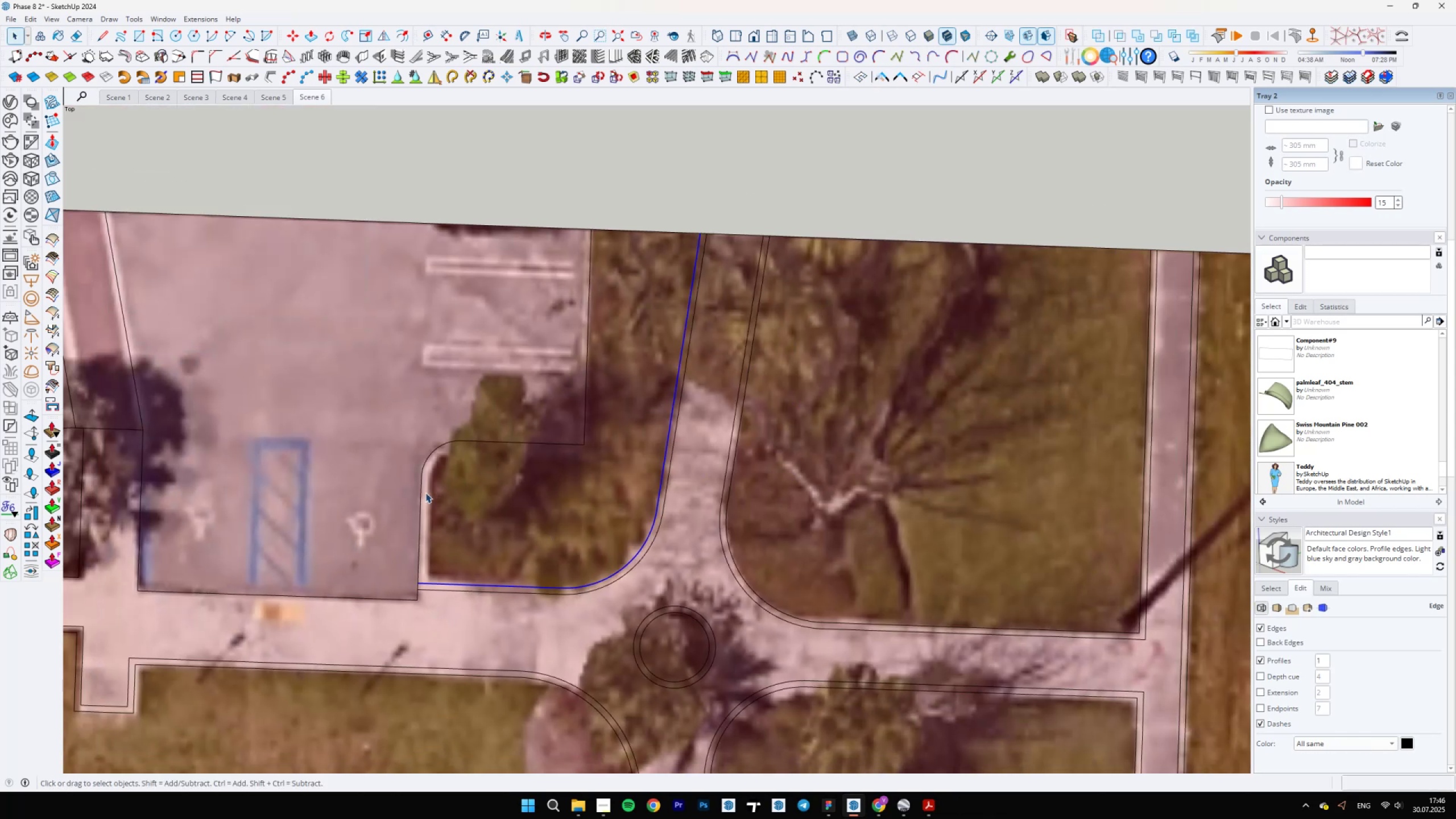 
left_click([423, 493])
 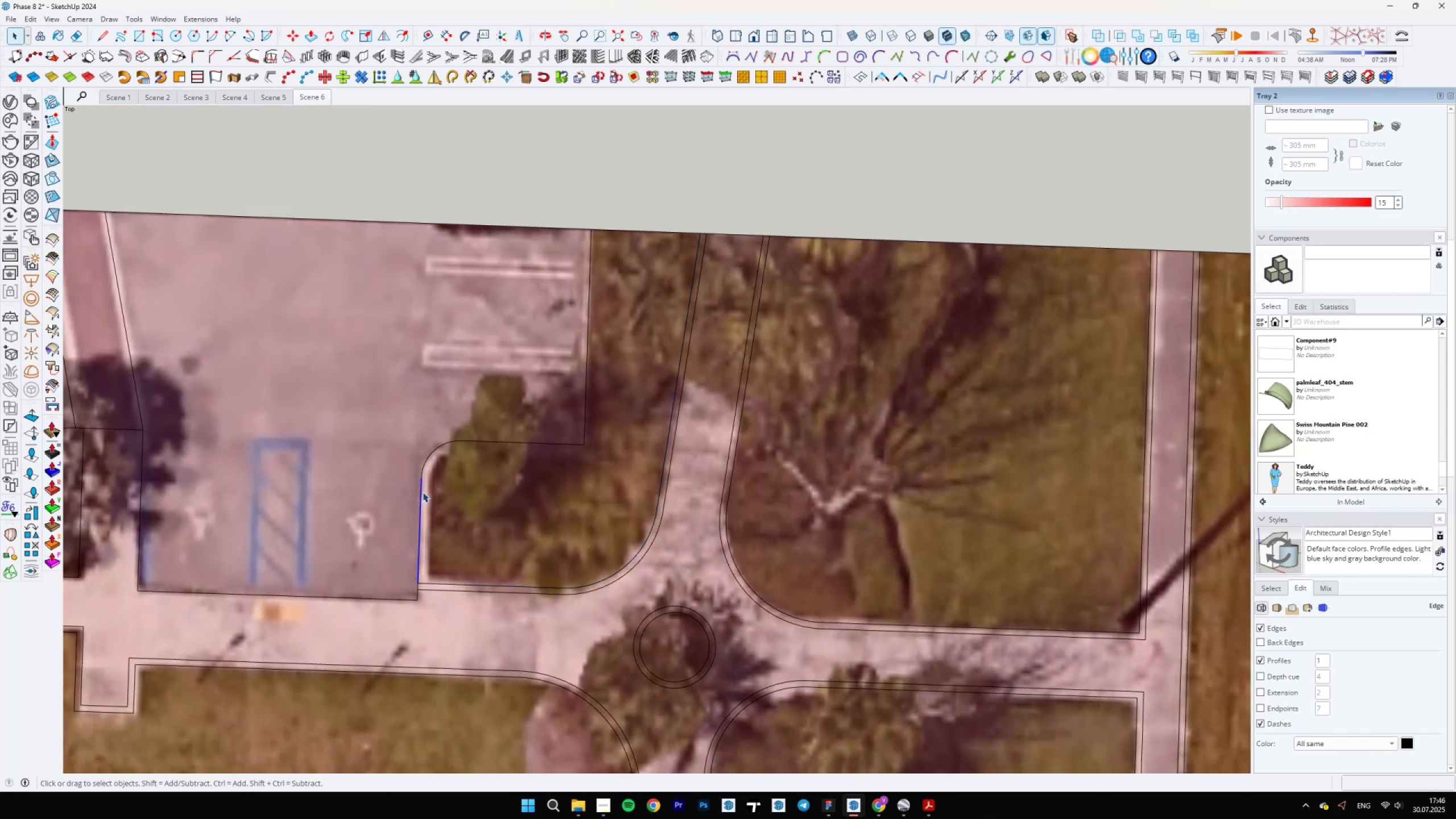 
hold_key(key=ControlLeft, duration=1.52)
left_click_drag(start_coordinate=[405, 408], to_coordinate=[609, 507])
 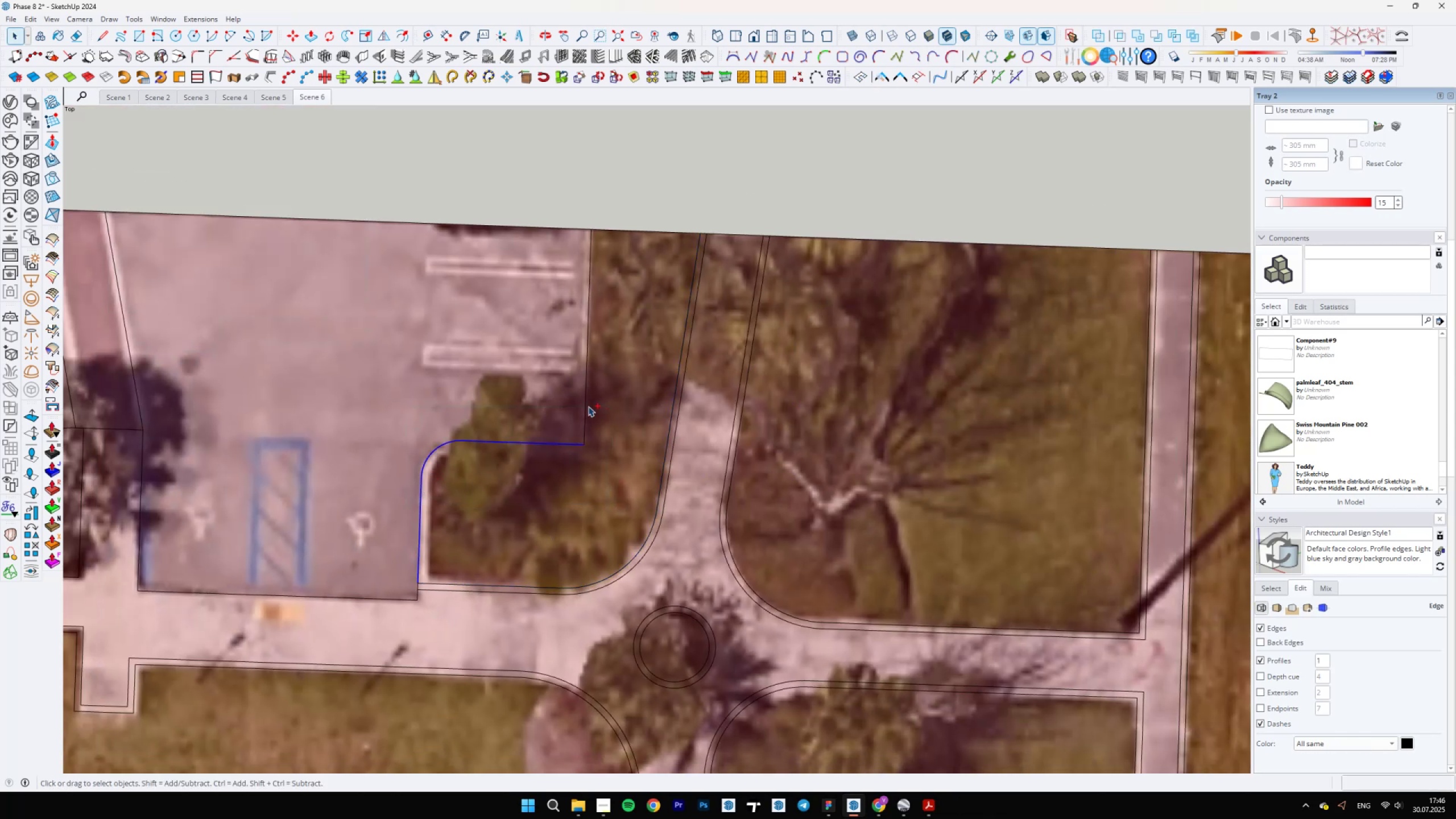 
hold_key(key=ControlLeft, duration=0.8)
left_click([585, 404])
 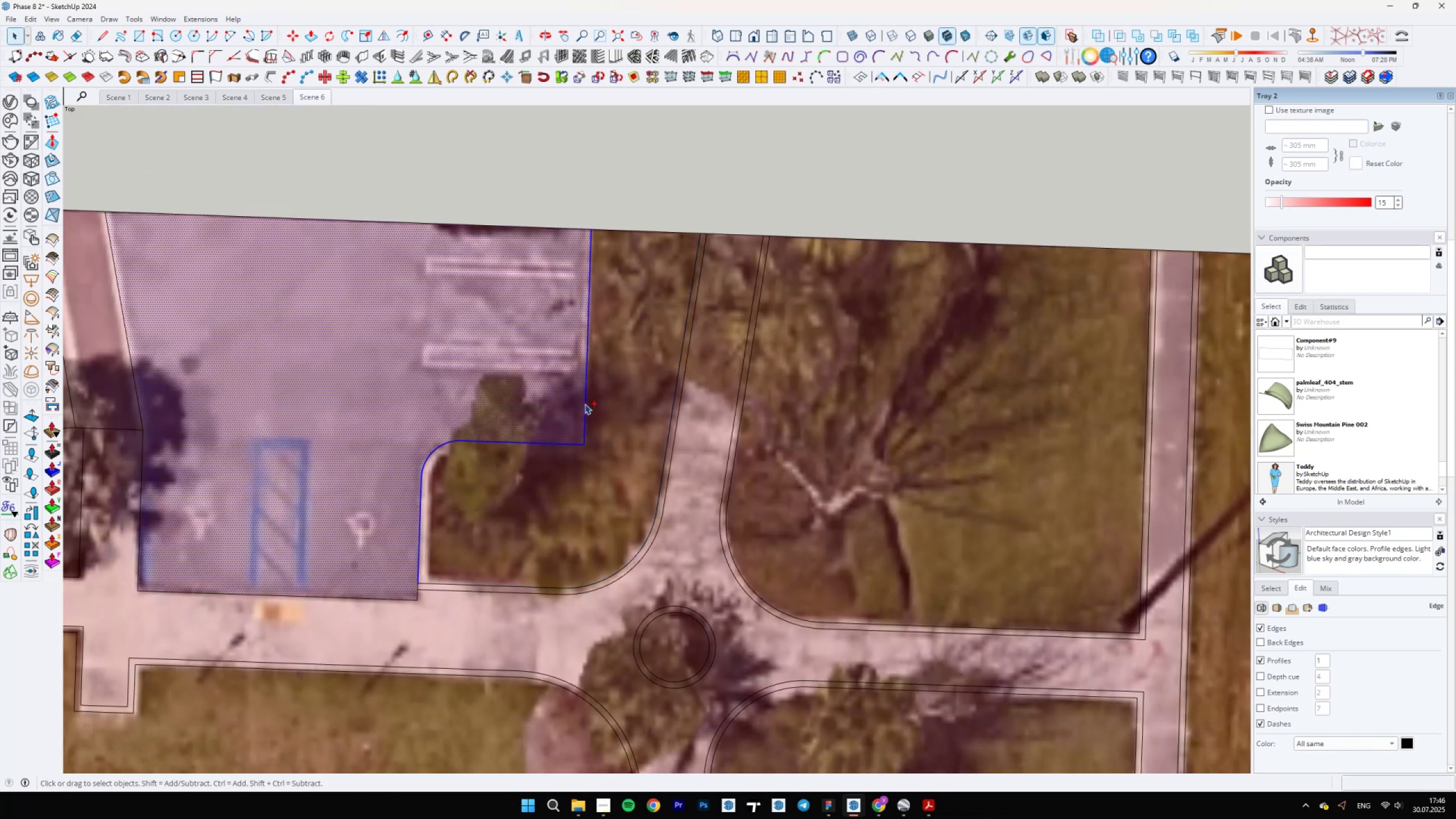 
hold_key(key=ShiftLeft, duration=0.88)
left_click([581, 401])
 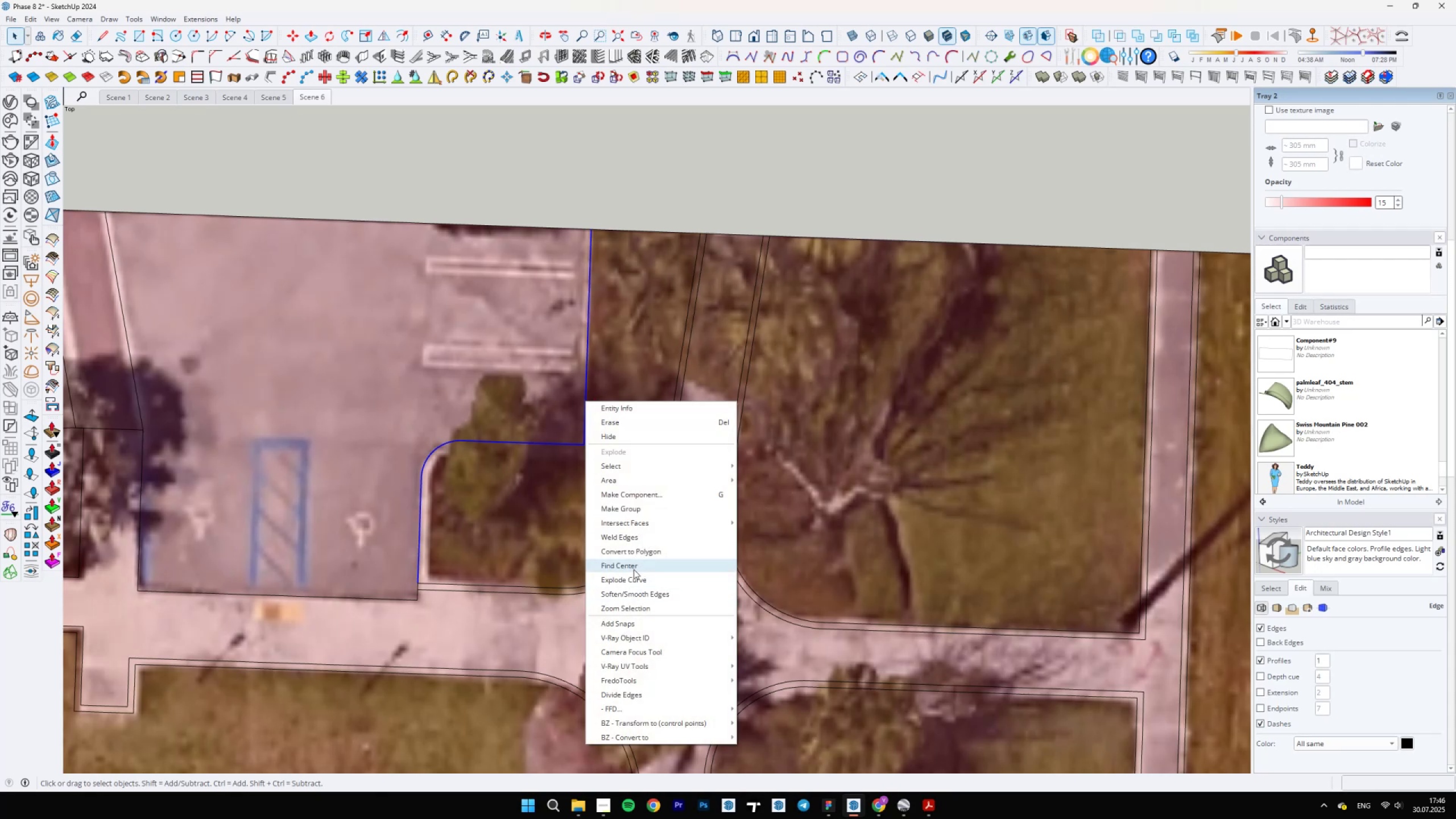 
left_click([628, 534])
 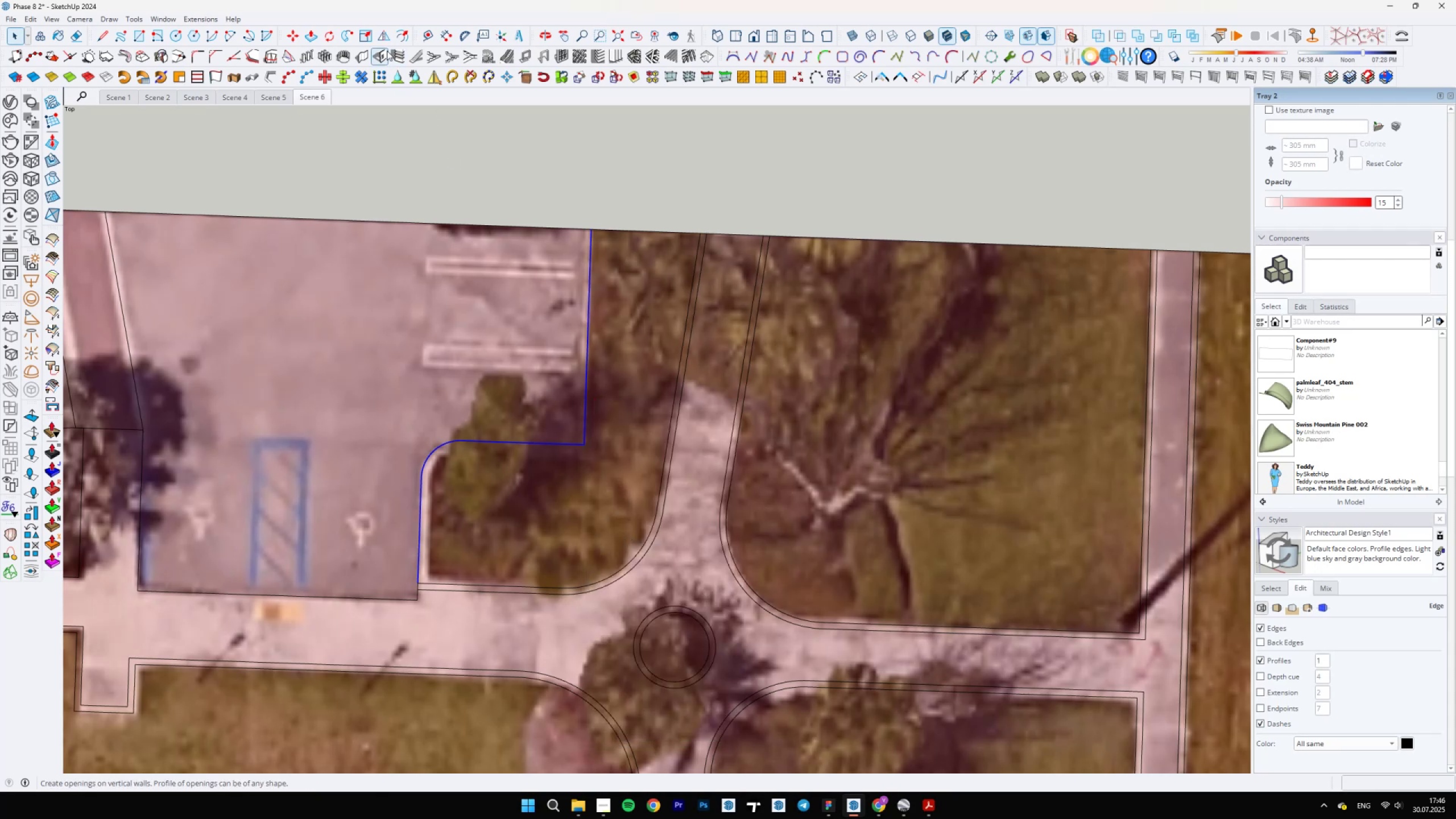 
left_click([410, 36])
 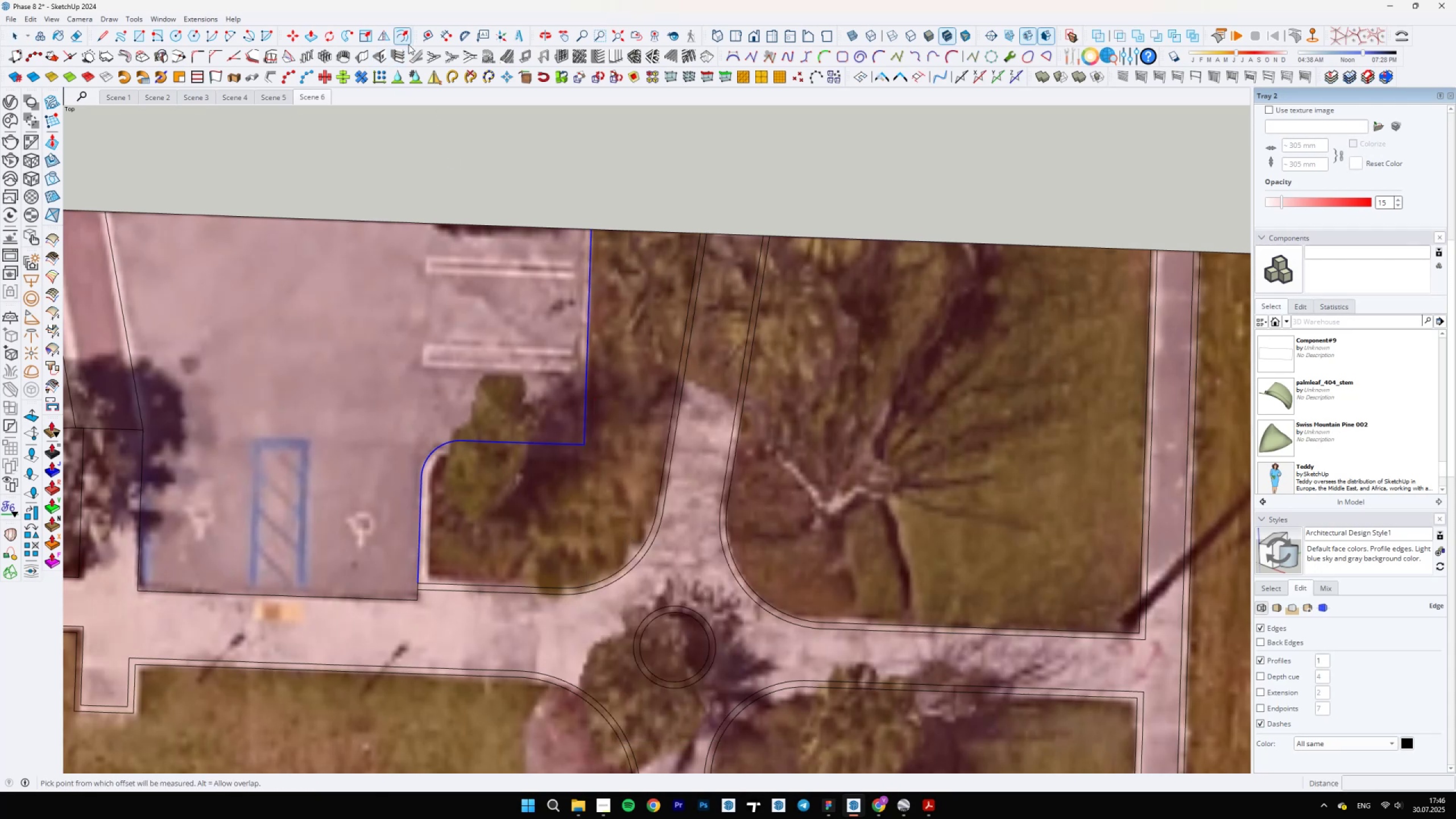 
left_click([588, 409])
 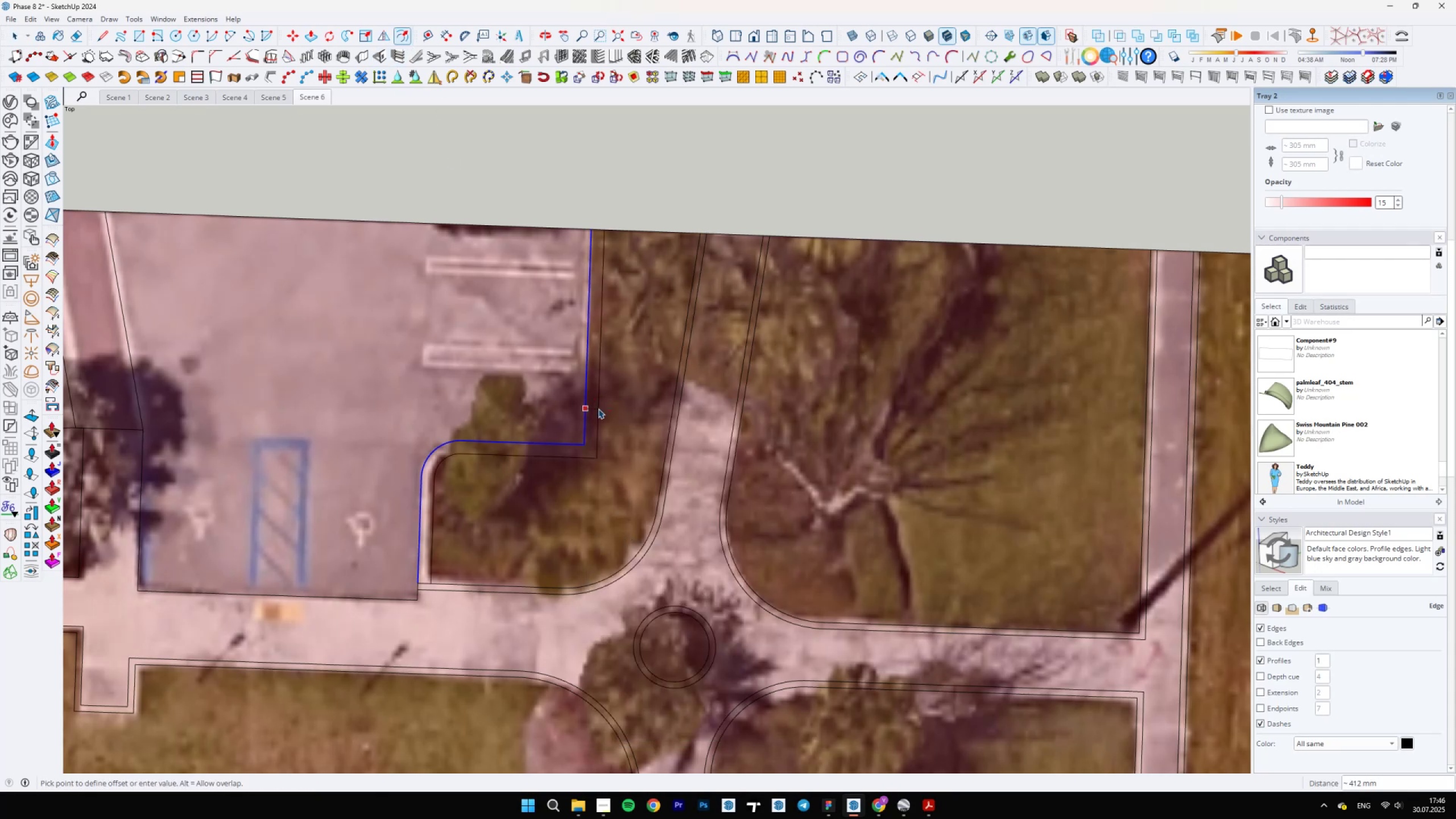 
type(200)
 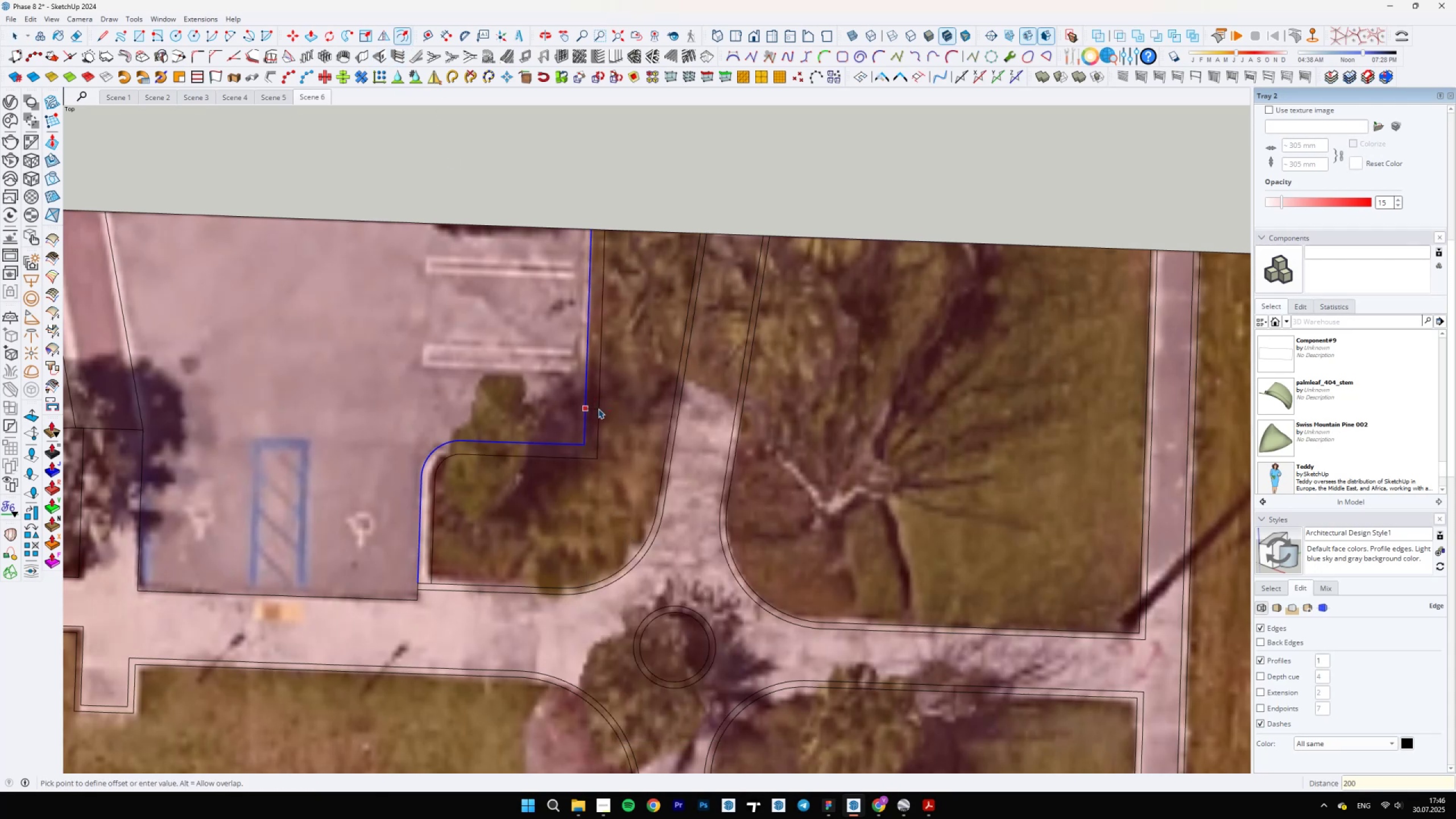 
key(Enter)
 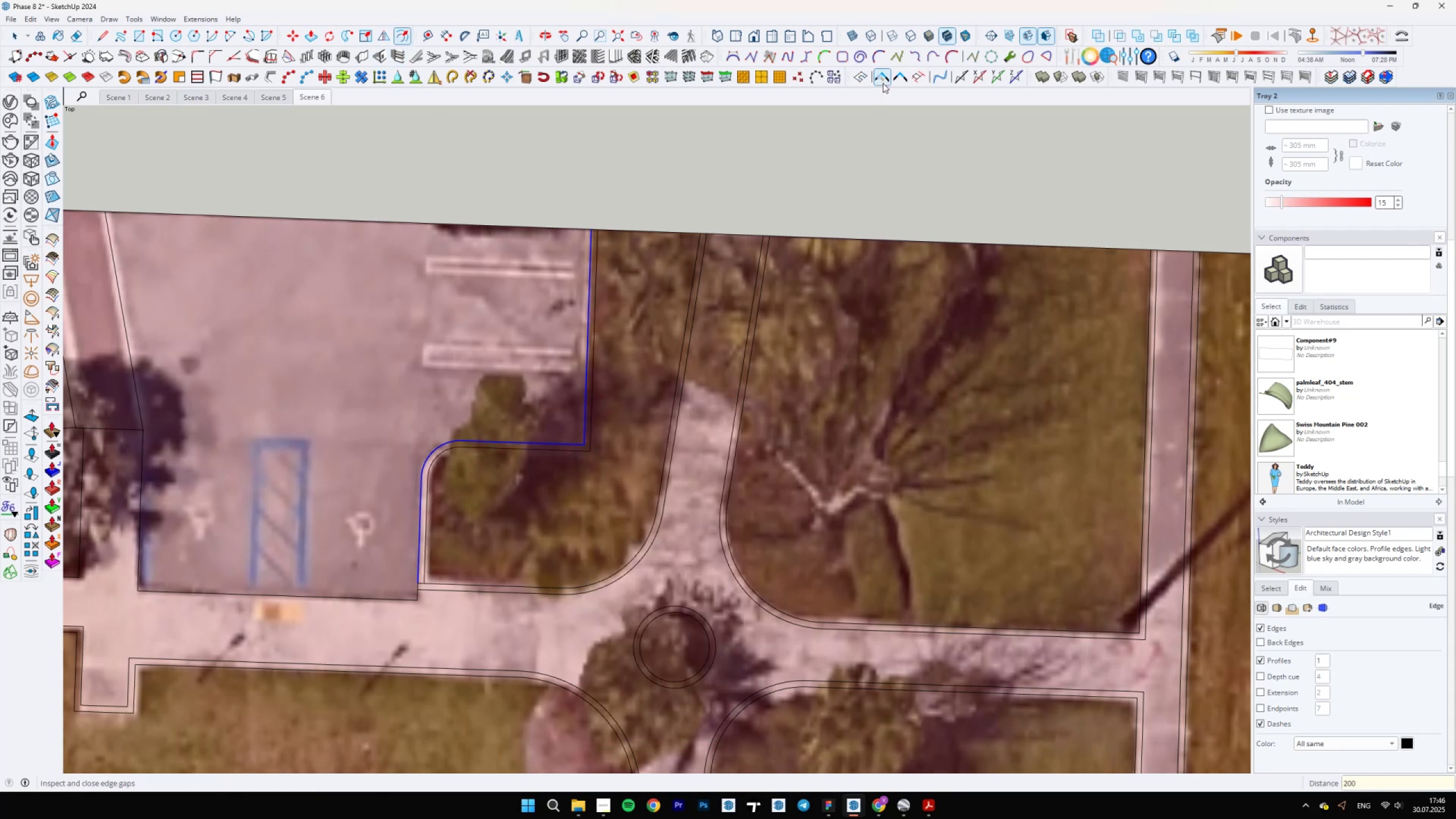 
scroll: coordinate [433, 565], scroll_direction: up, amount: 10.0
 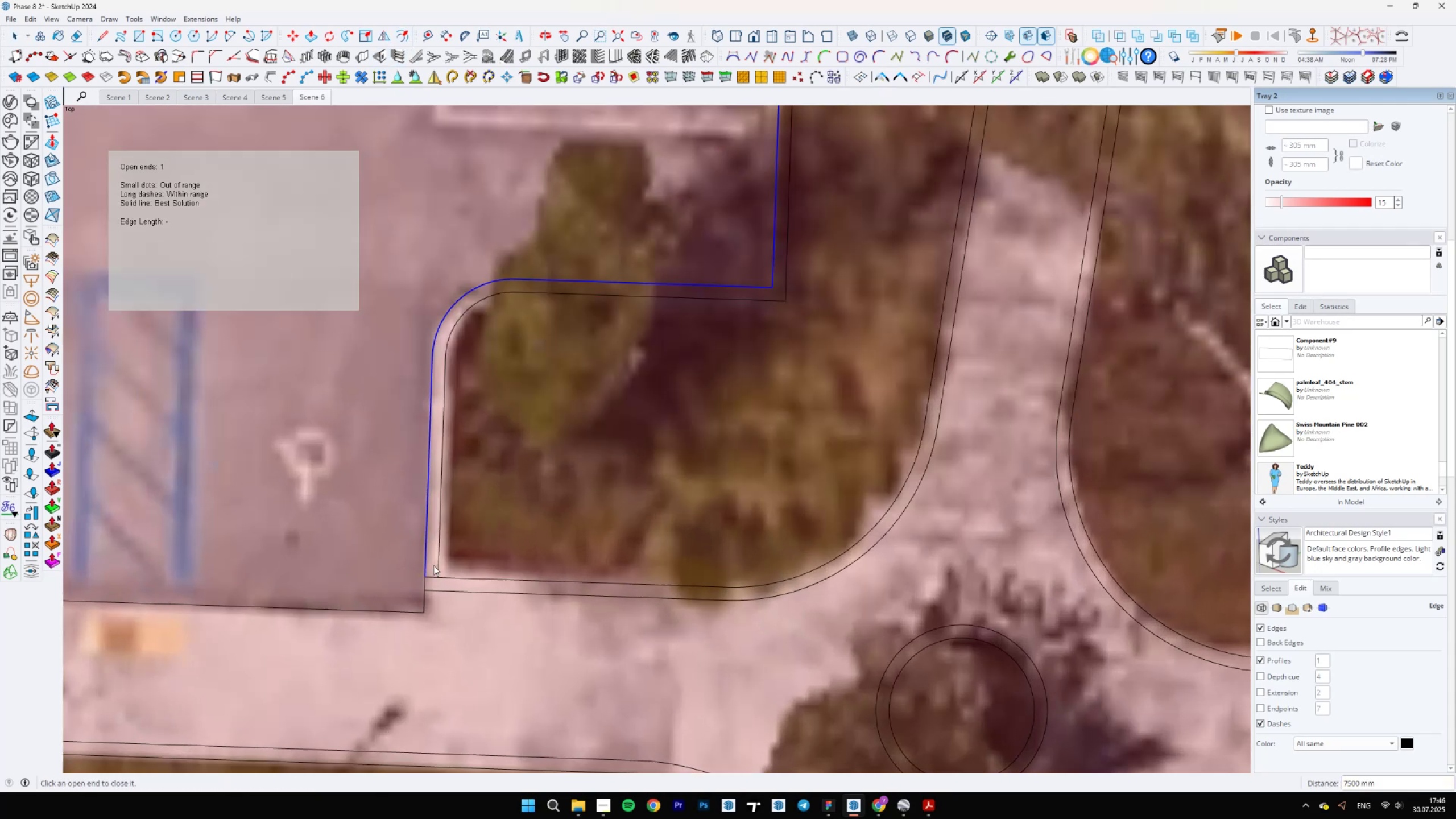 
key(E)
 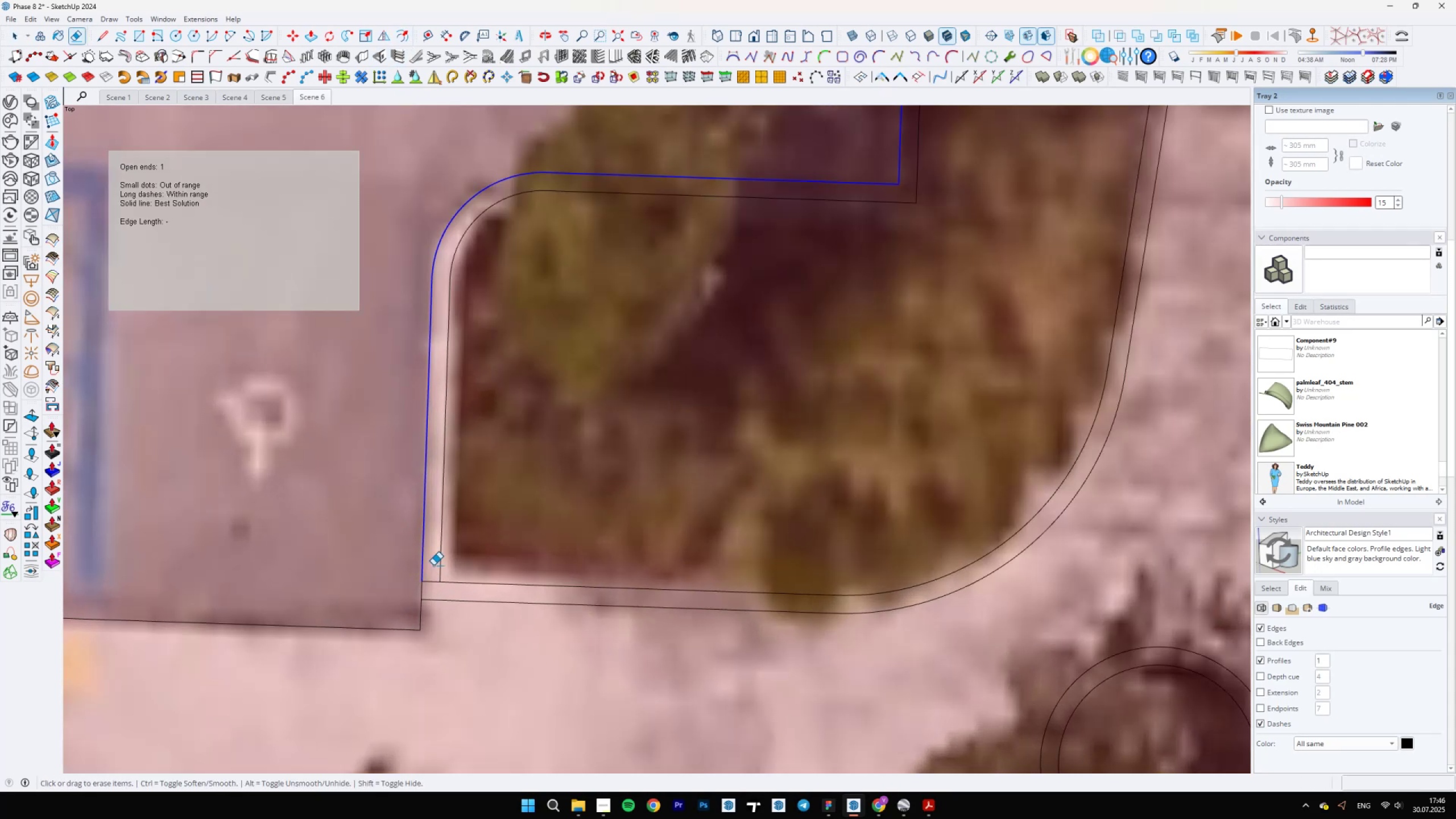 
left_click_drag(start_coordinate=[432, 576], to_coordinate=[432, 589])
 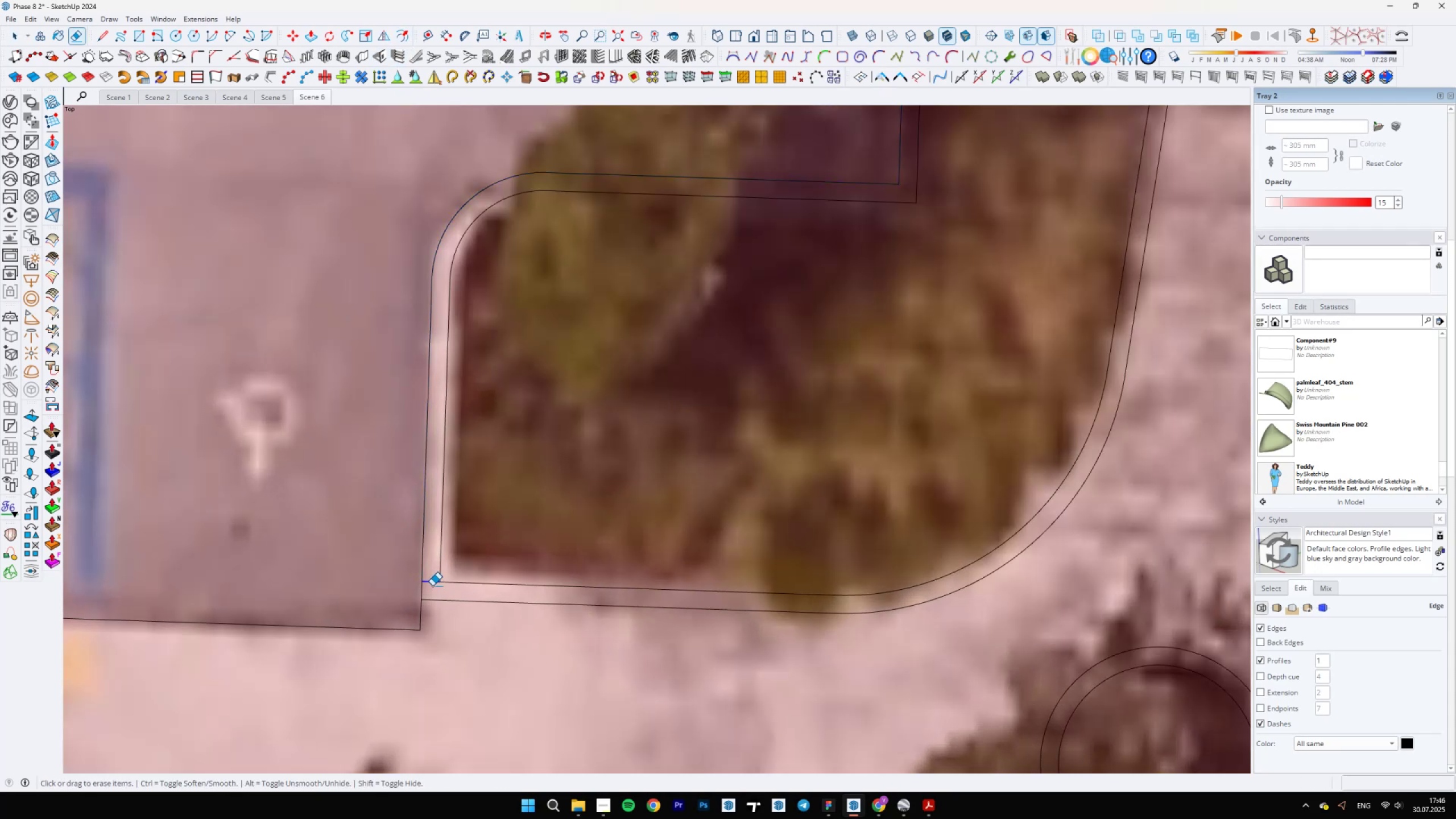 
scroll: coordinate [519, 569], scroll_direction: down, amount: 11.0
 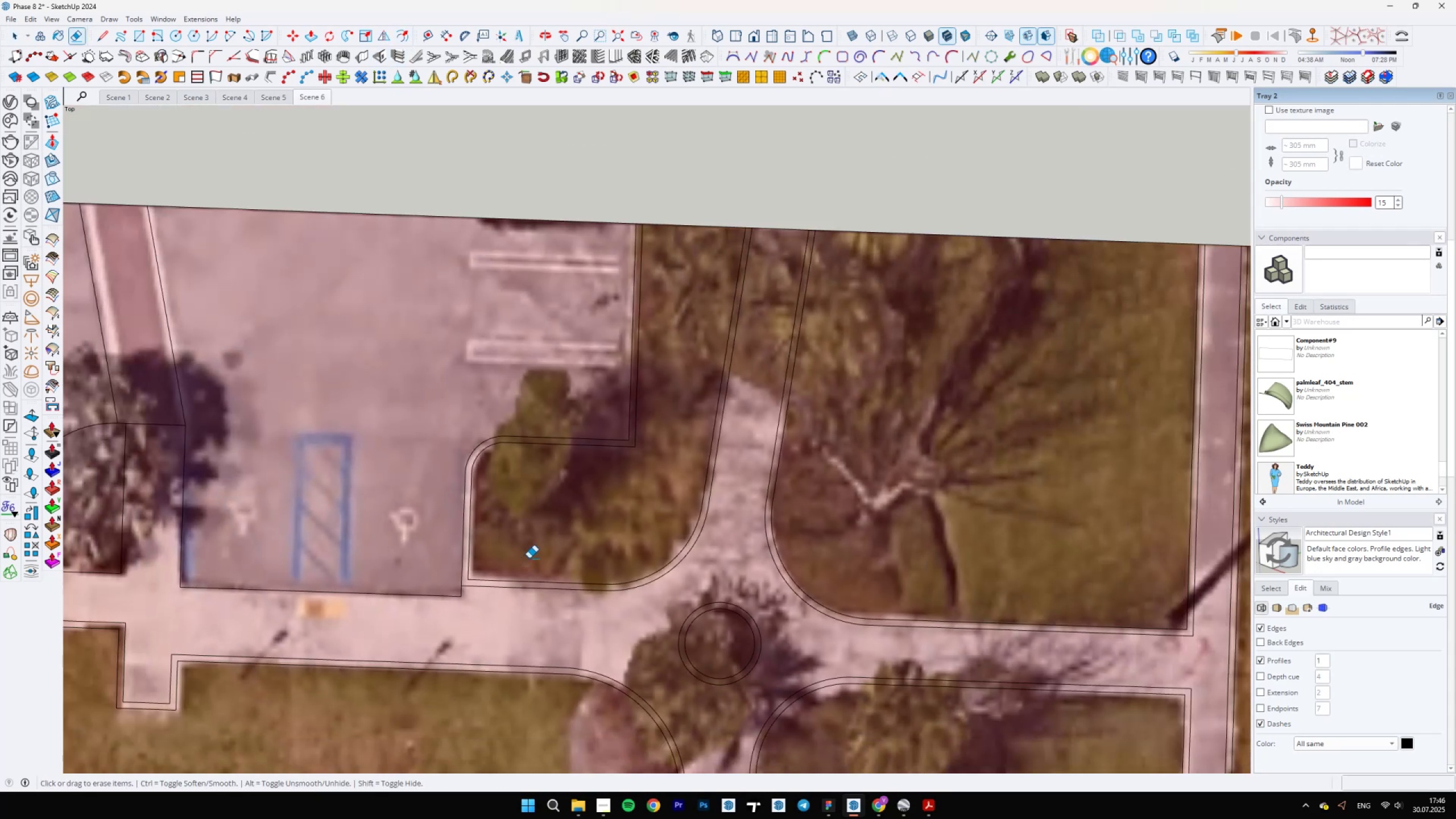 
key(Space)
 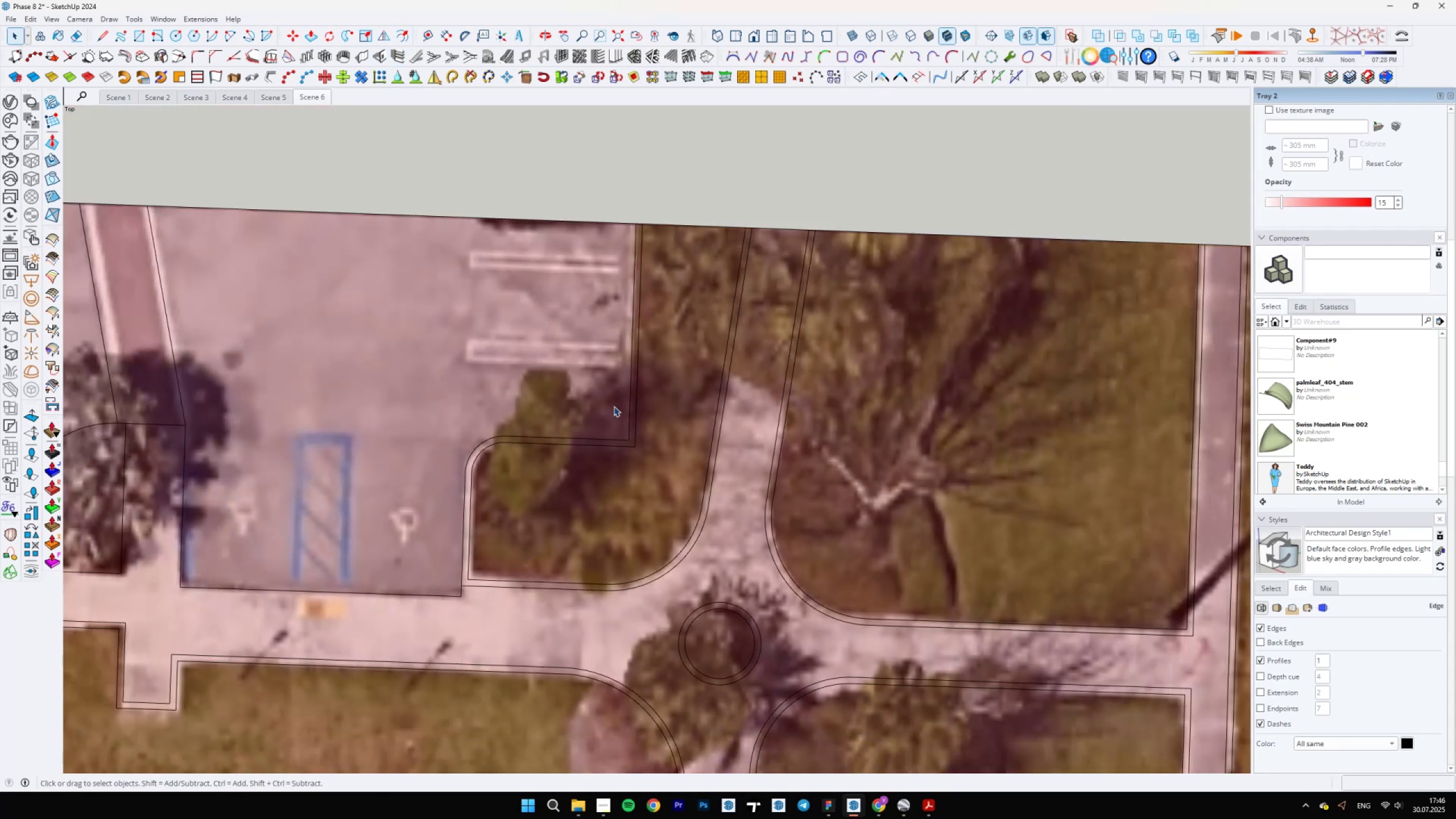 
scroll: coordinate [859, 577], scroll_direction: down, amount: 5.0
 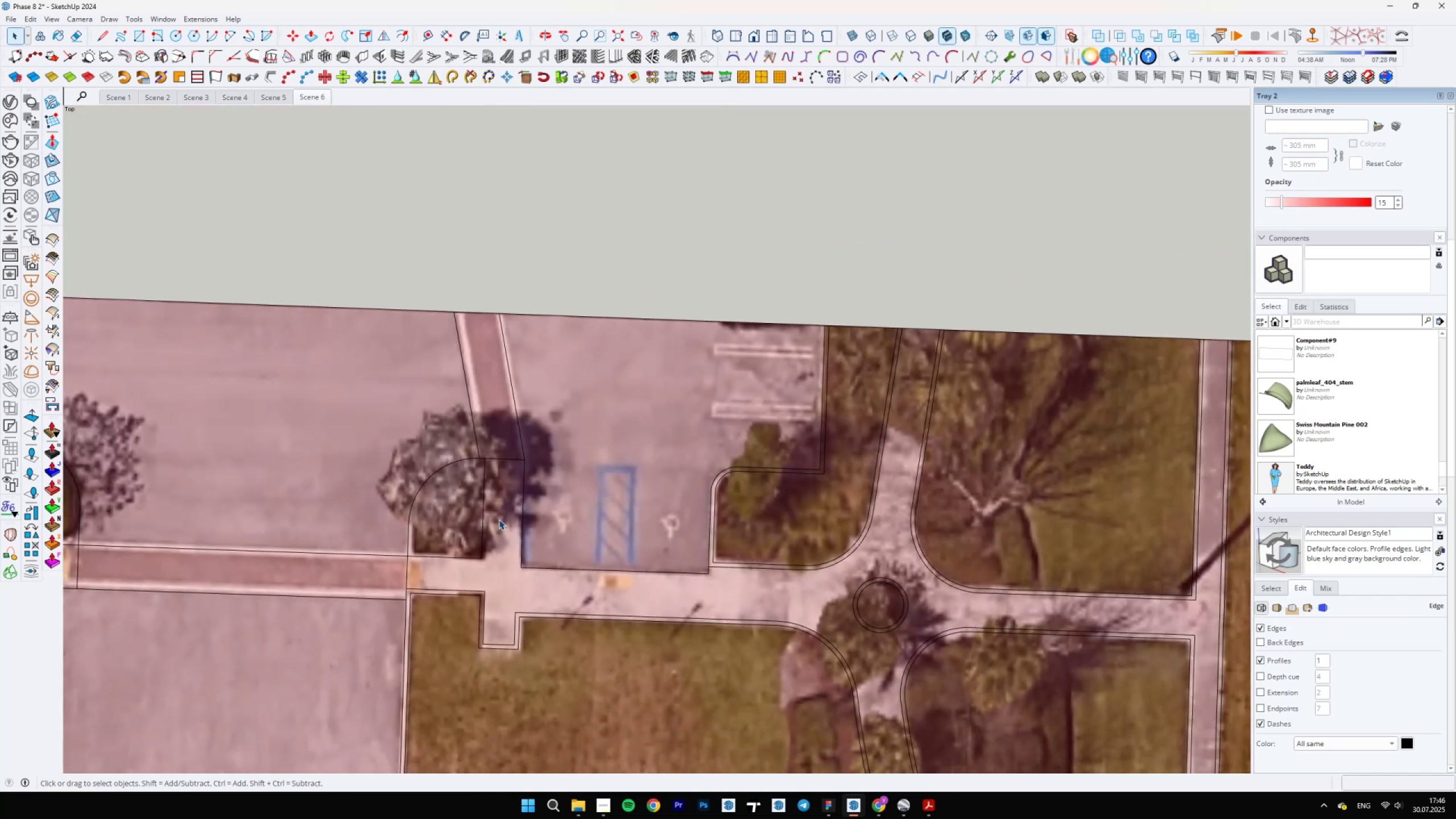 
scroll: coordinate [520, 557], scroll_direction: up, amount: 4.0
 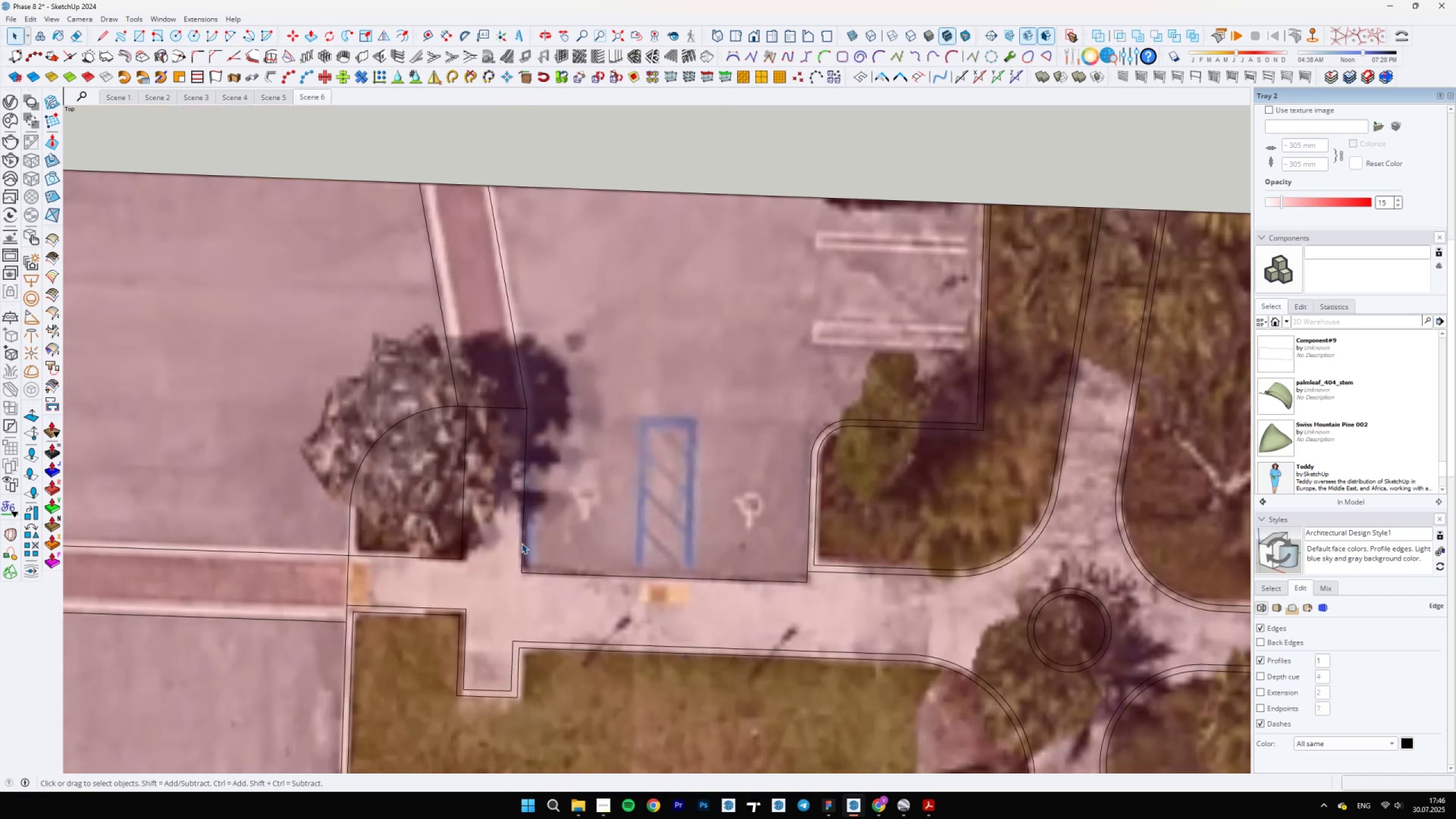 
left_click([522, 543])
 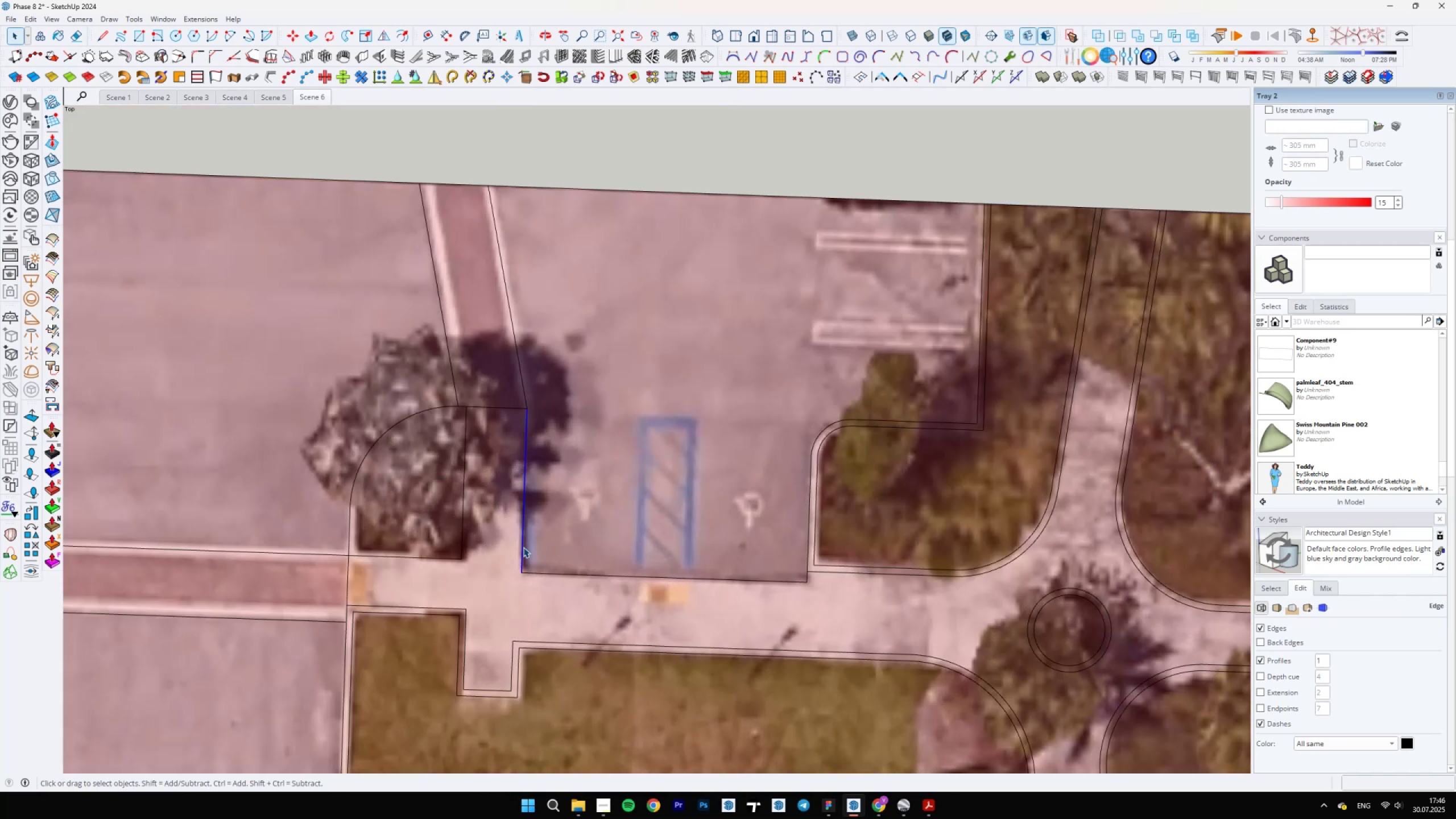 
hold_key(key=ControlLeft, duration=1.53)
left_click([549, 576])
 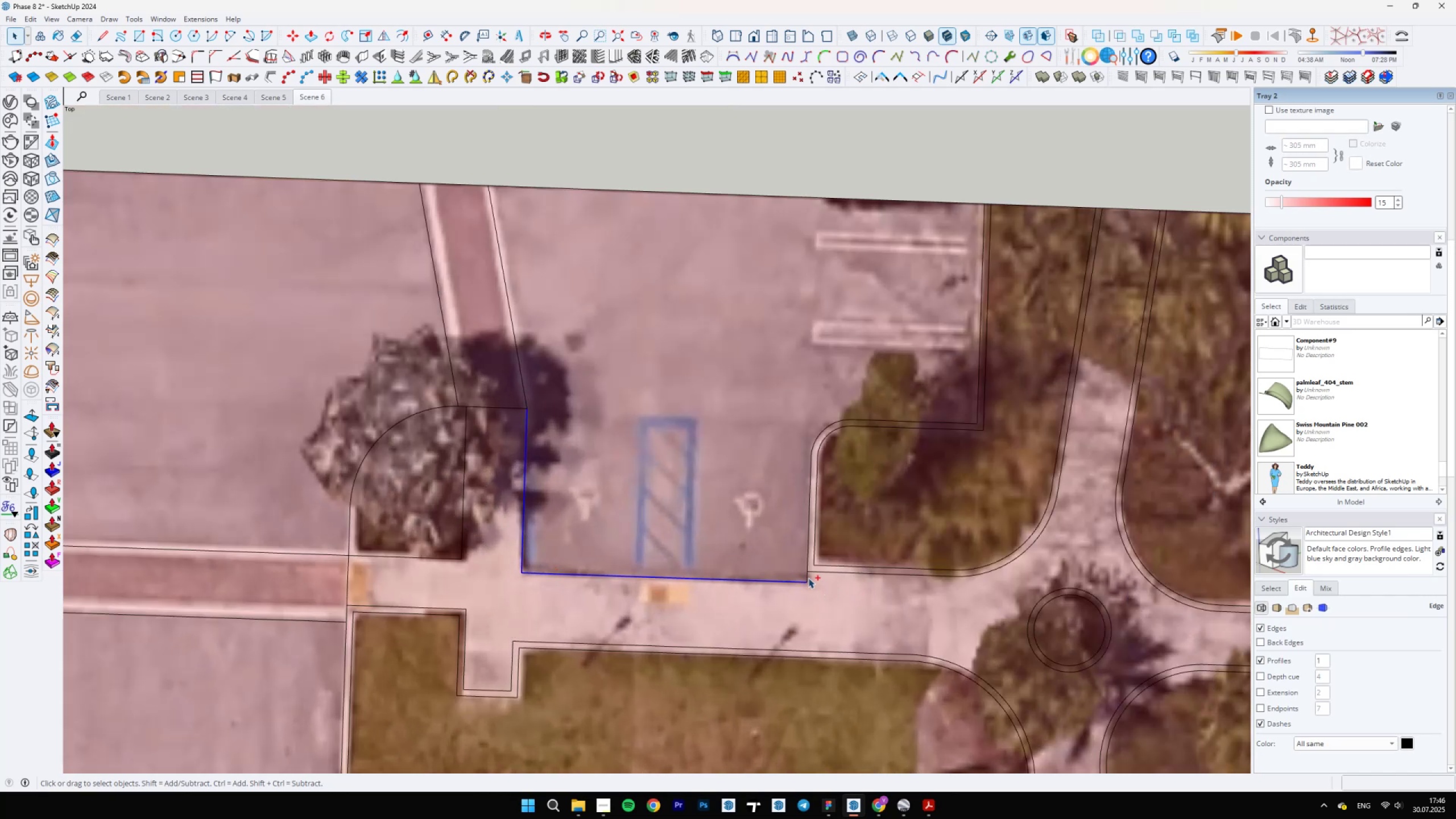 
left_click([807, 577])
 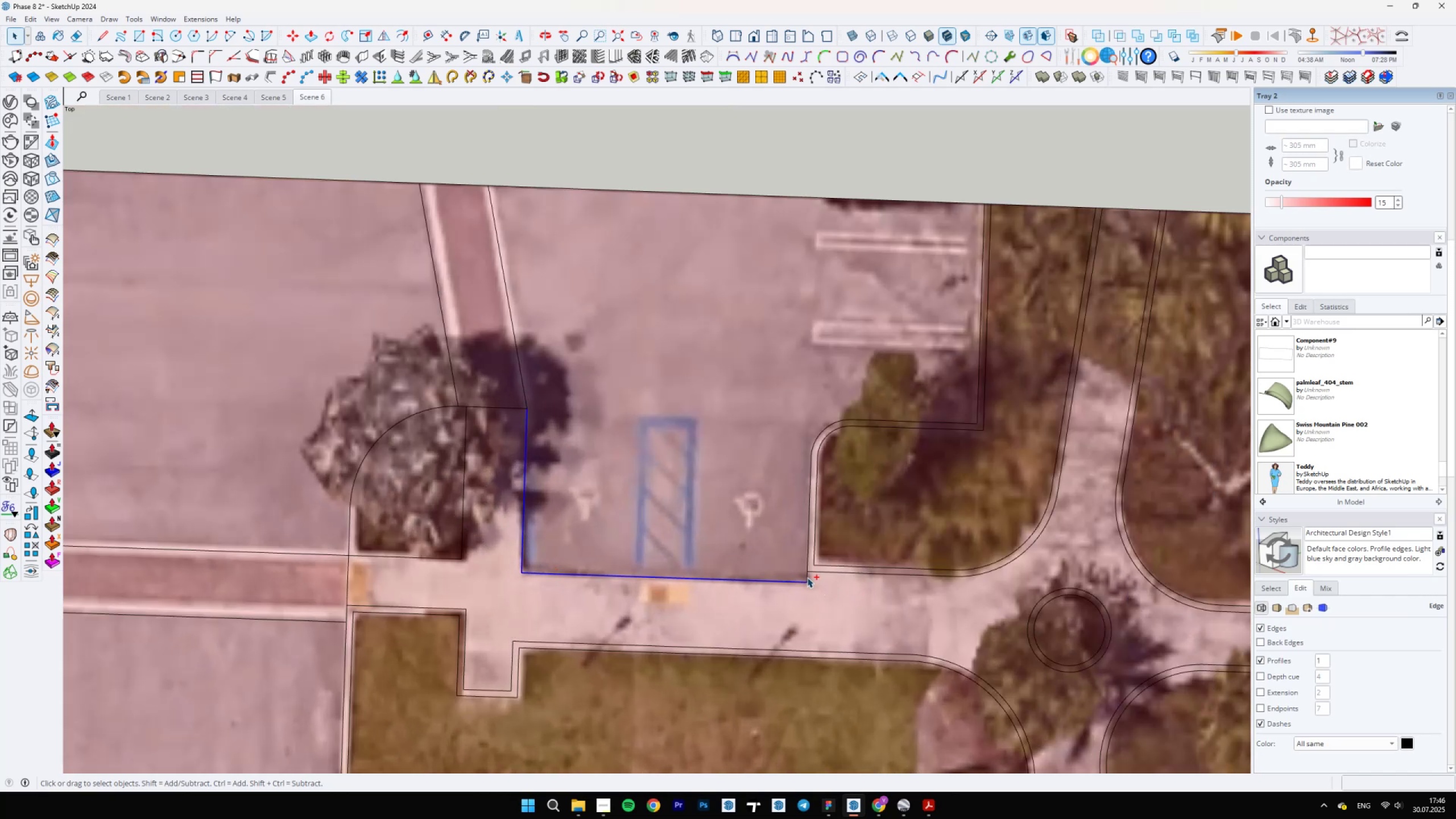 
hold_key(key=ControlLeft, duration=0.38)
 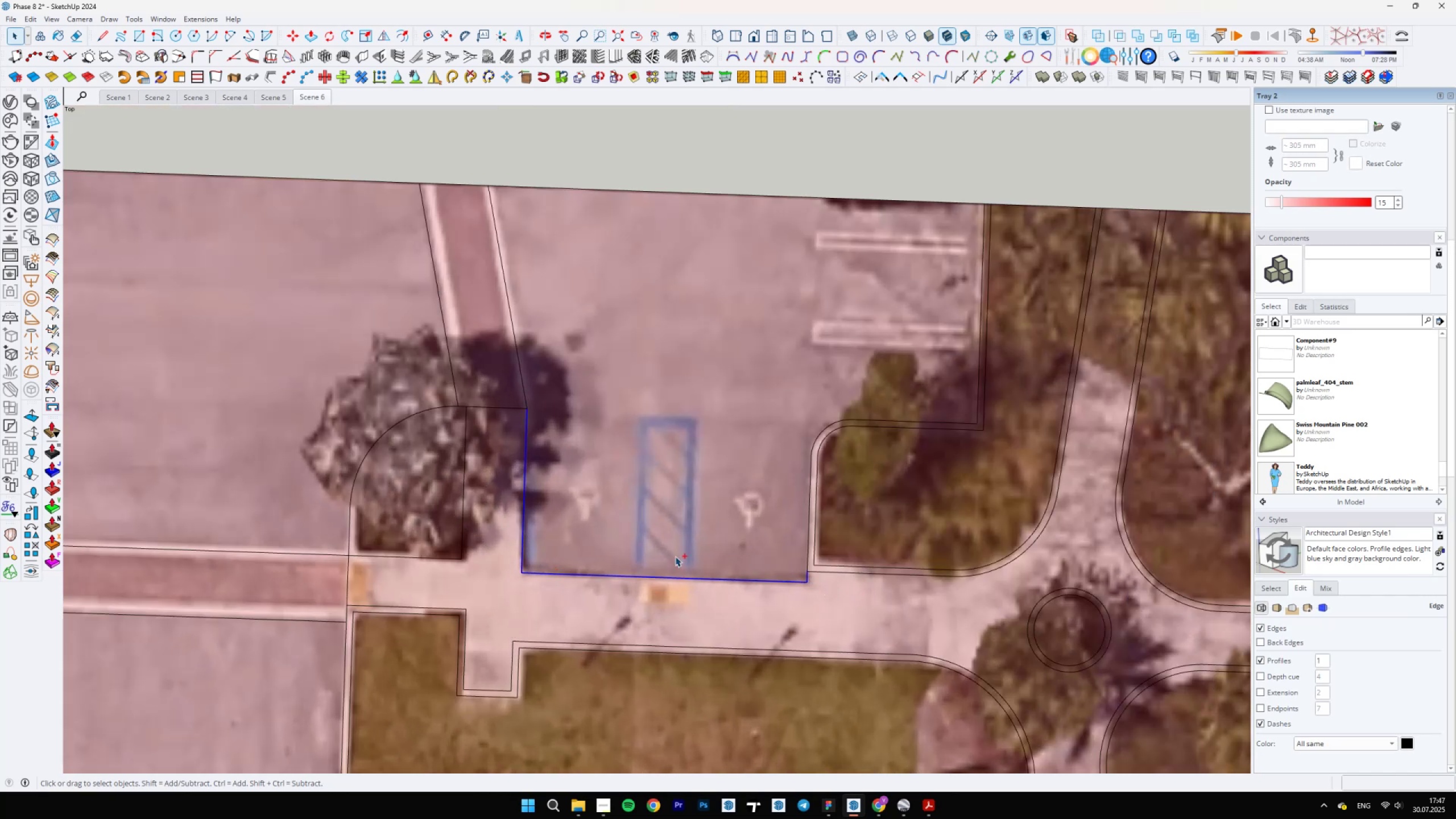 
hold_key(key=ShiftLeft, duration=0.46)
 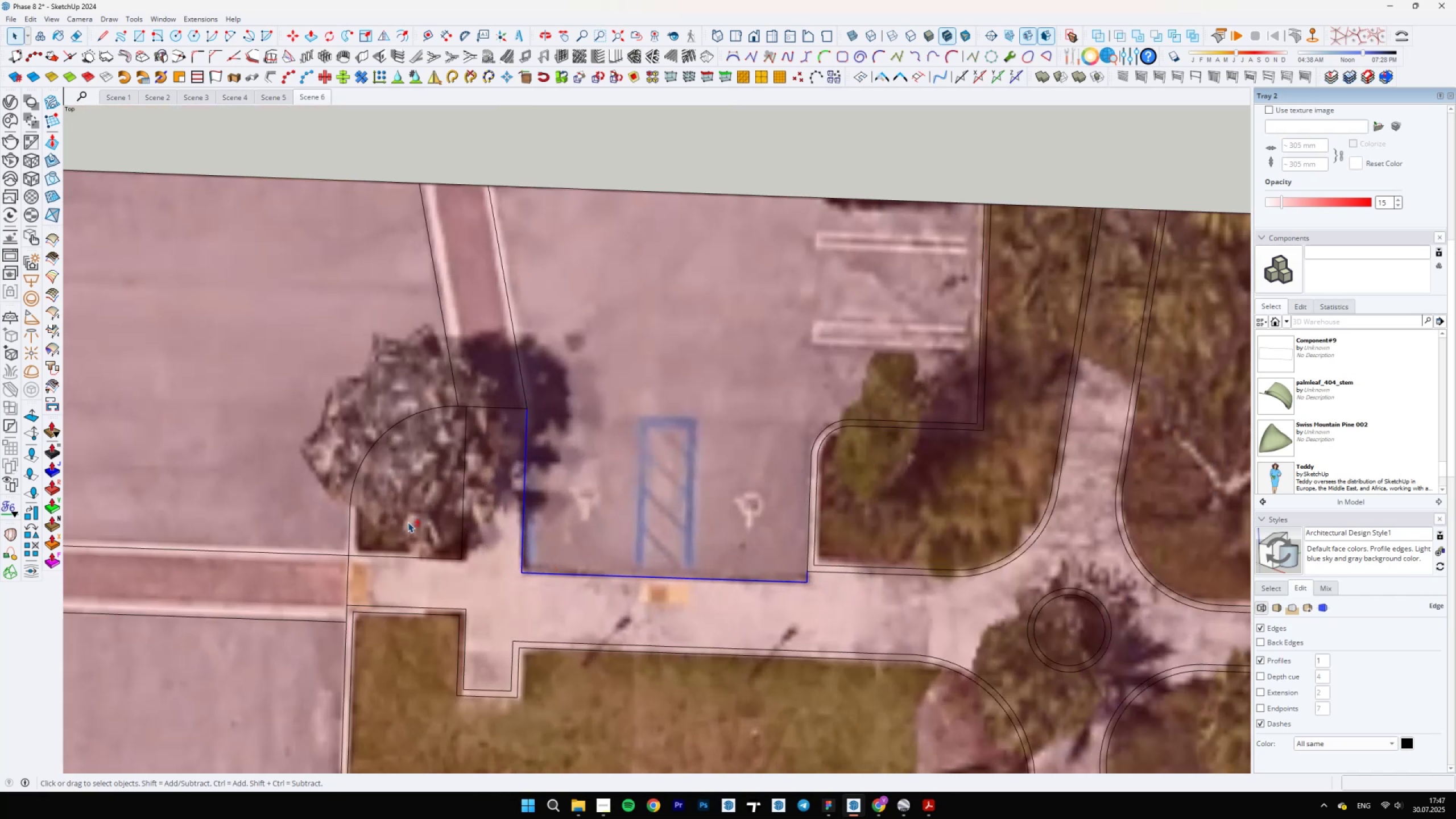 
scroll: coordinate [561, 423], scroll_direction: up, amount: 3.0
 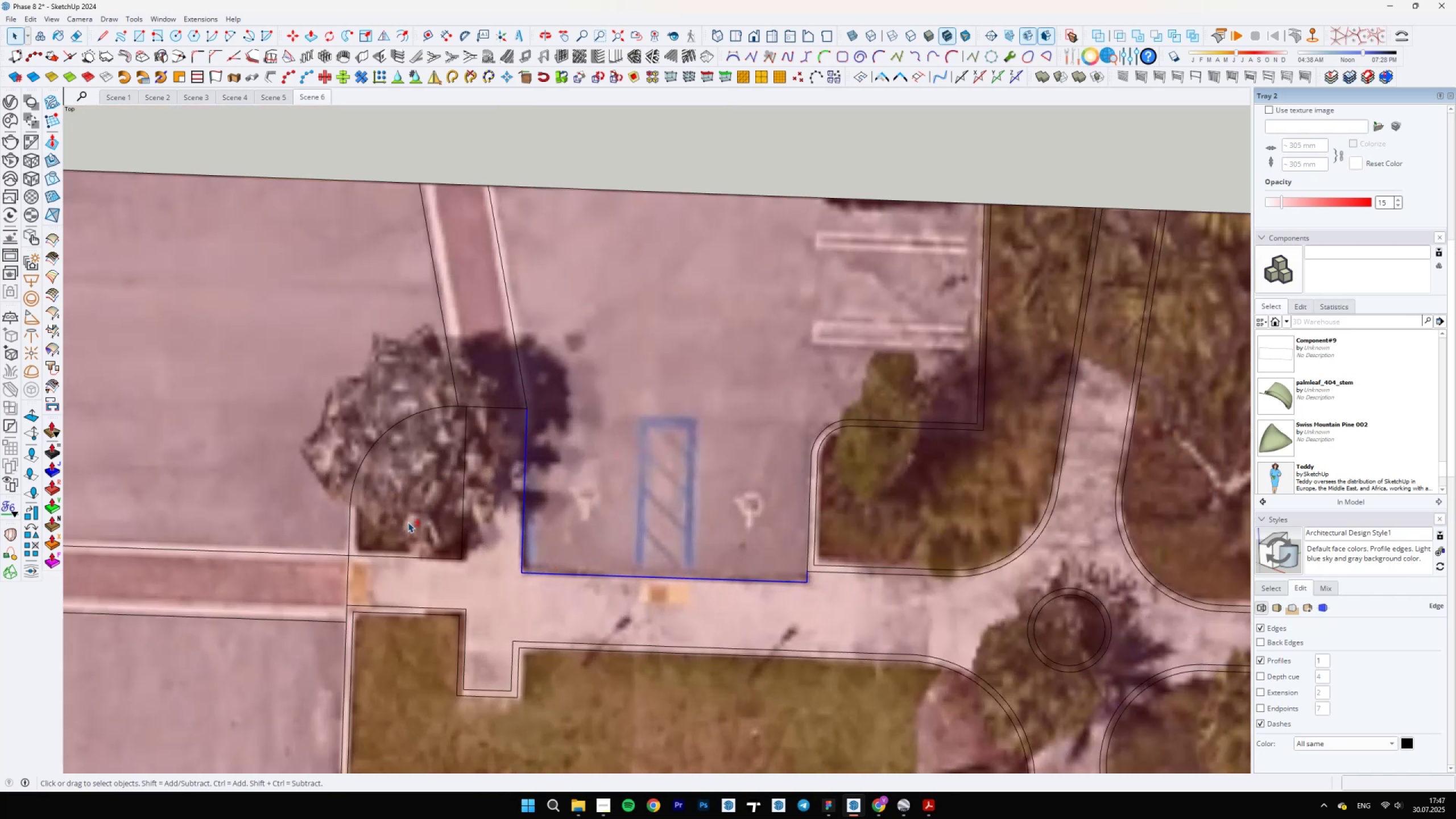 
hold_key(key=ControlLeft, duration=1.51)
left_click([606, 395])
 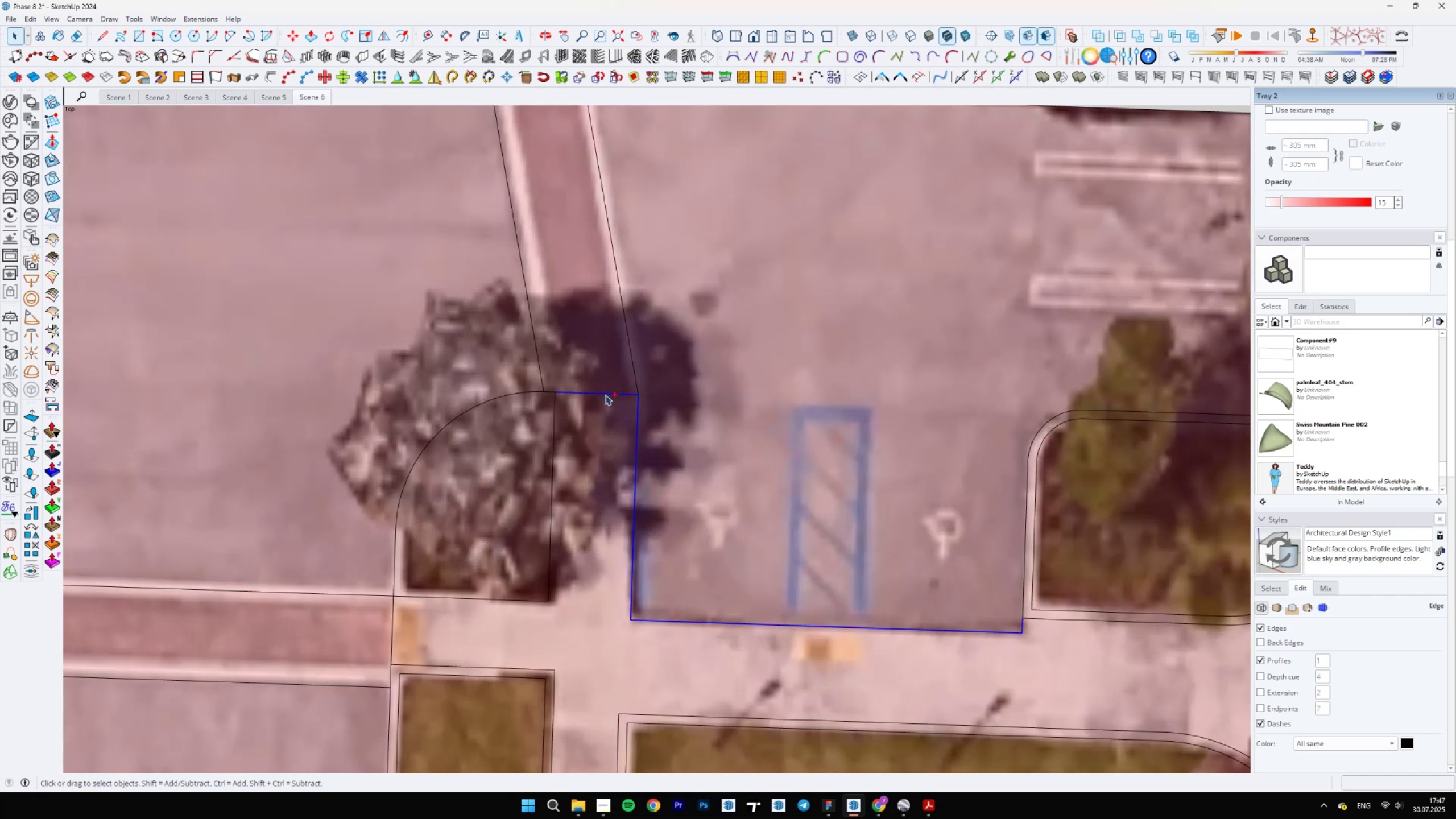 
scroll: coordinate [713, 439], scroll_direction: up, amount: 3.0
 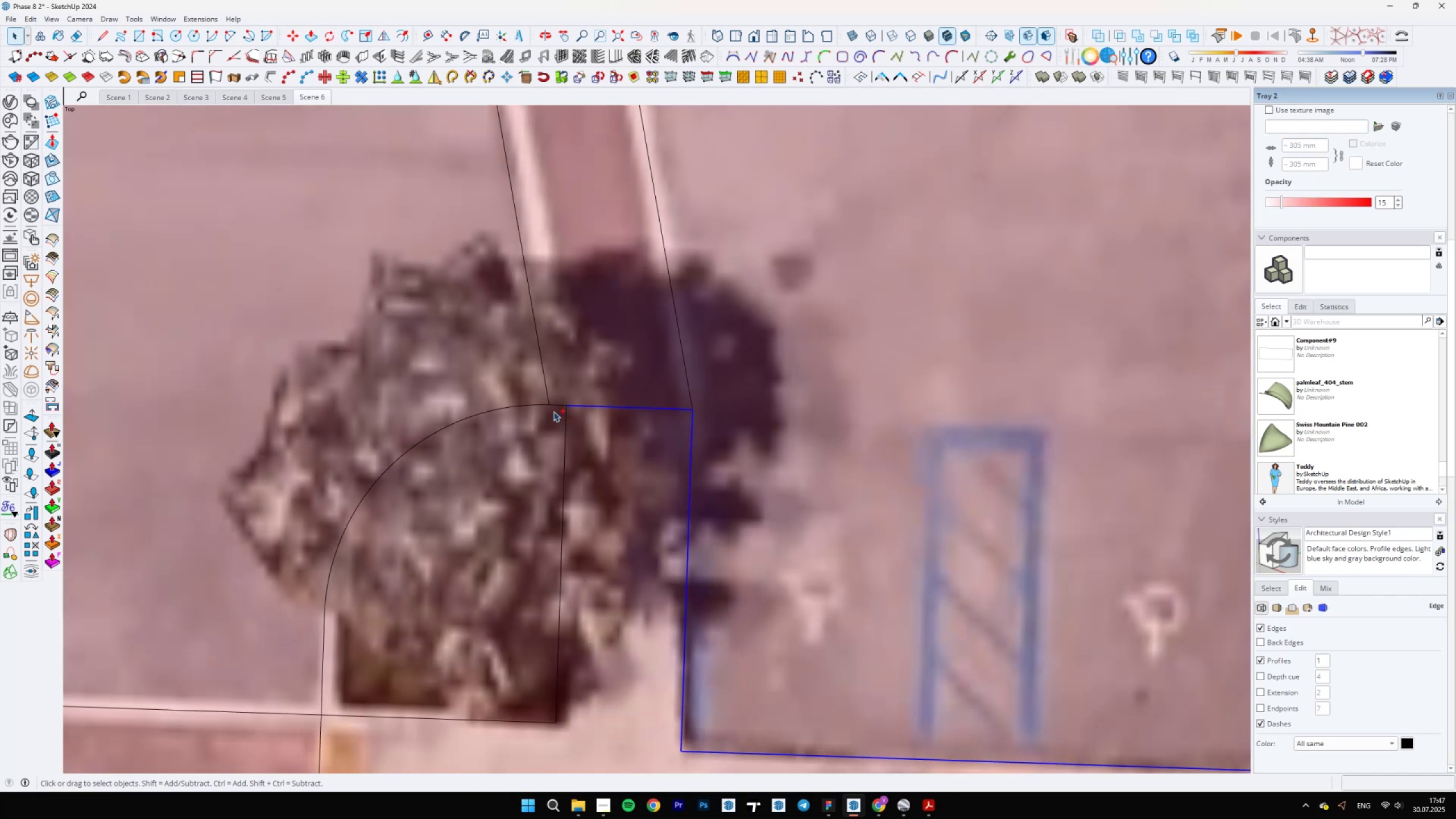 
hold_key(key=ControlLeft, duration=1.51)
 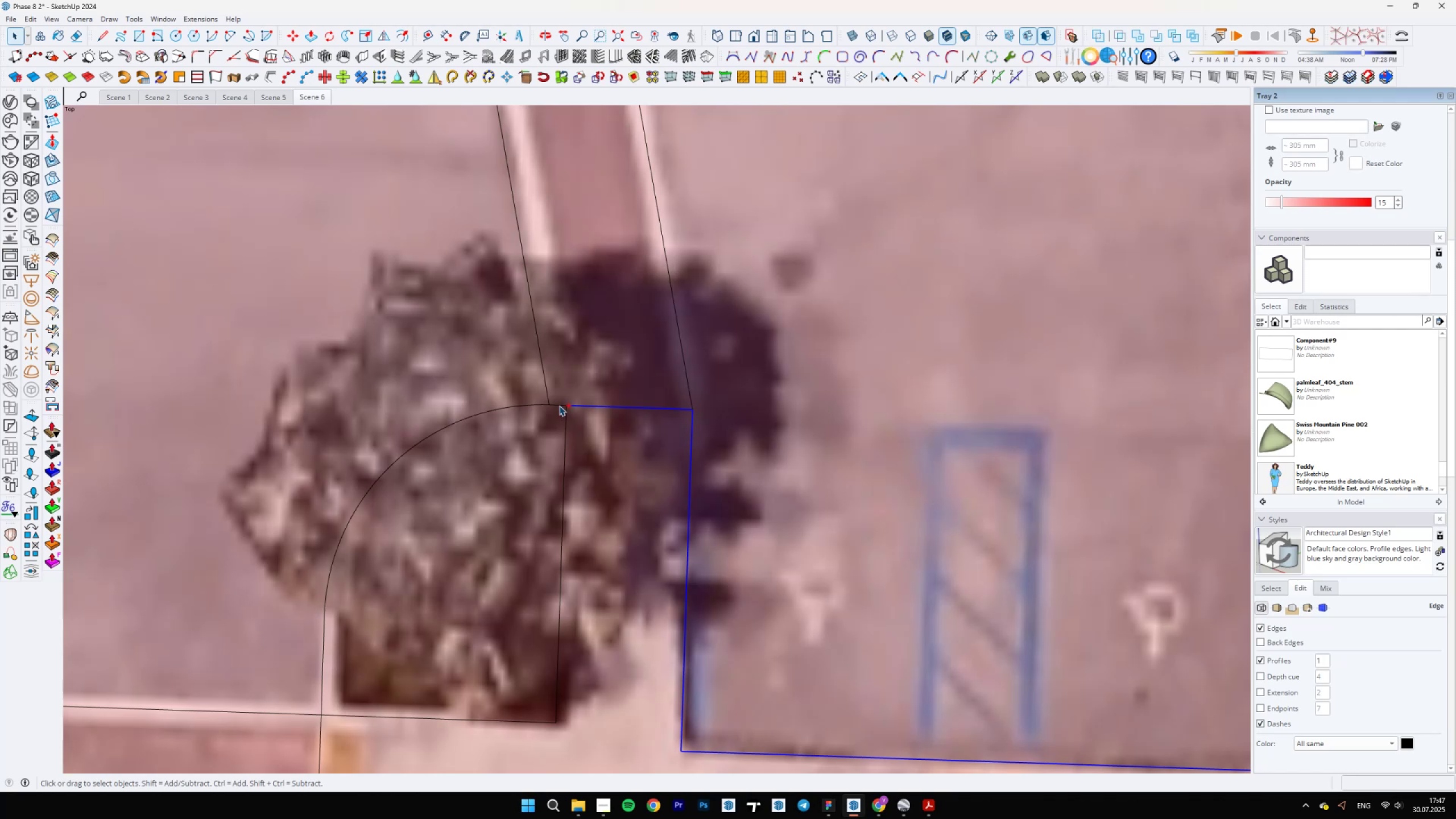 
hold_key(key=ControlLeft, duration=1.51)
left_click([559, 406])
 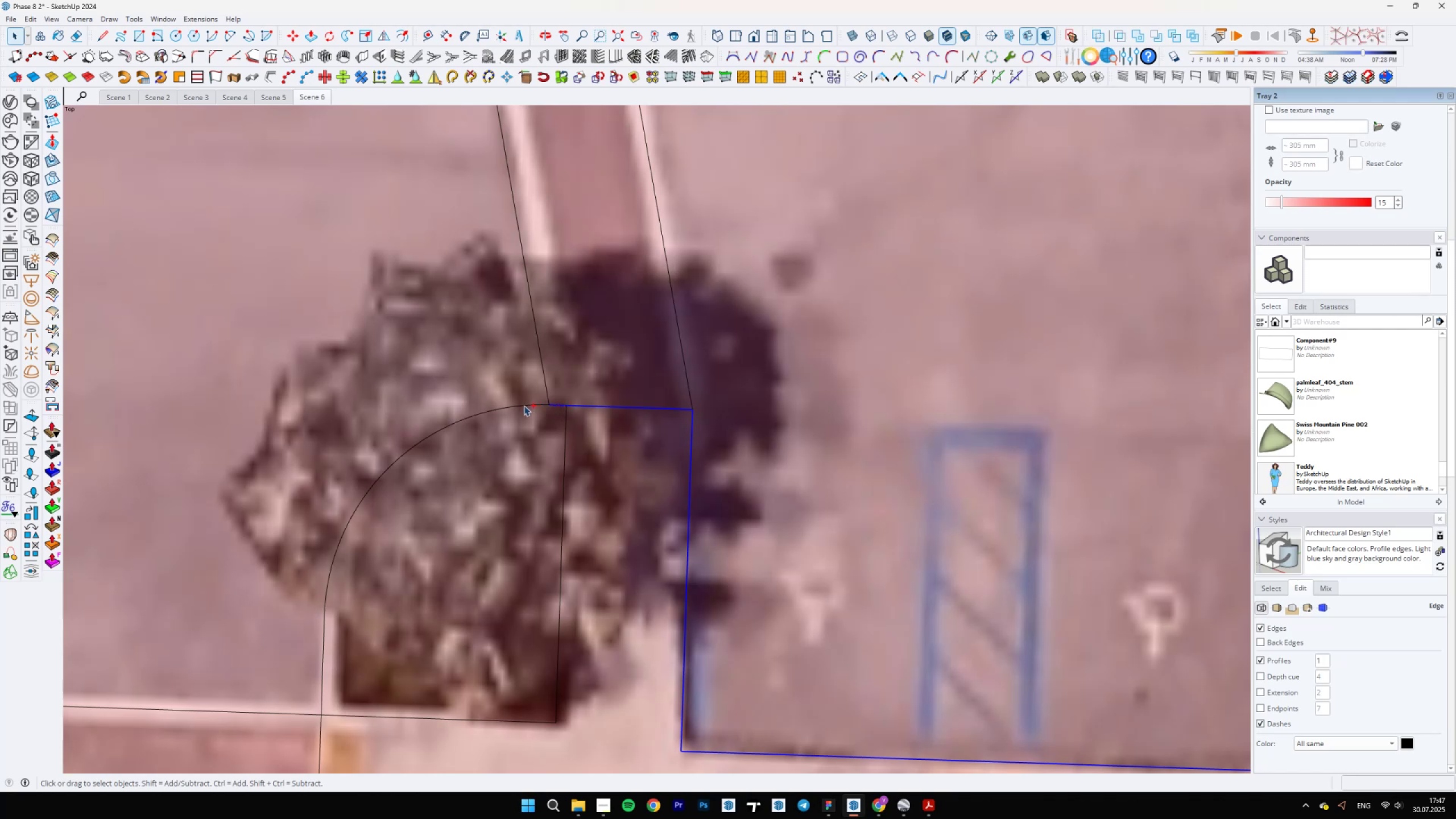 
scroll: coordinate [427, 568], scroll_direction: none, amount: 0.0
 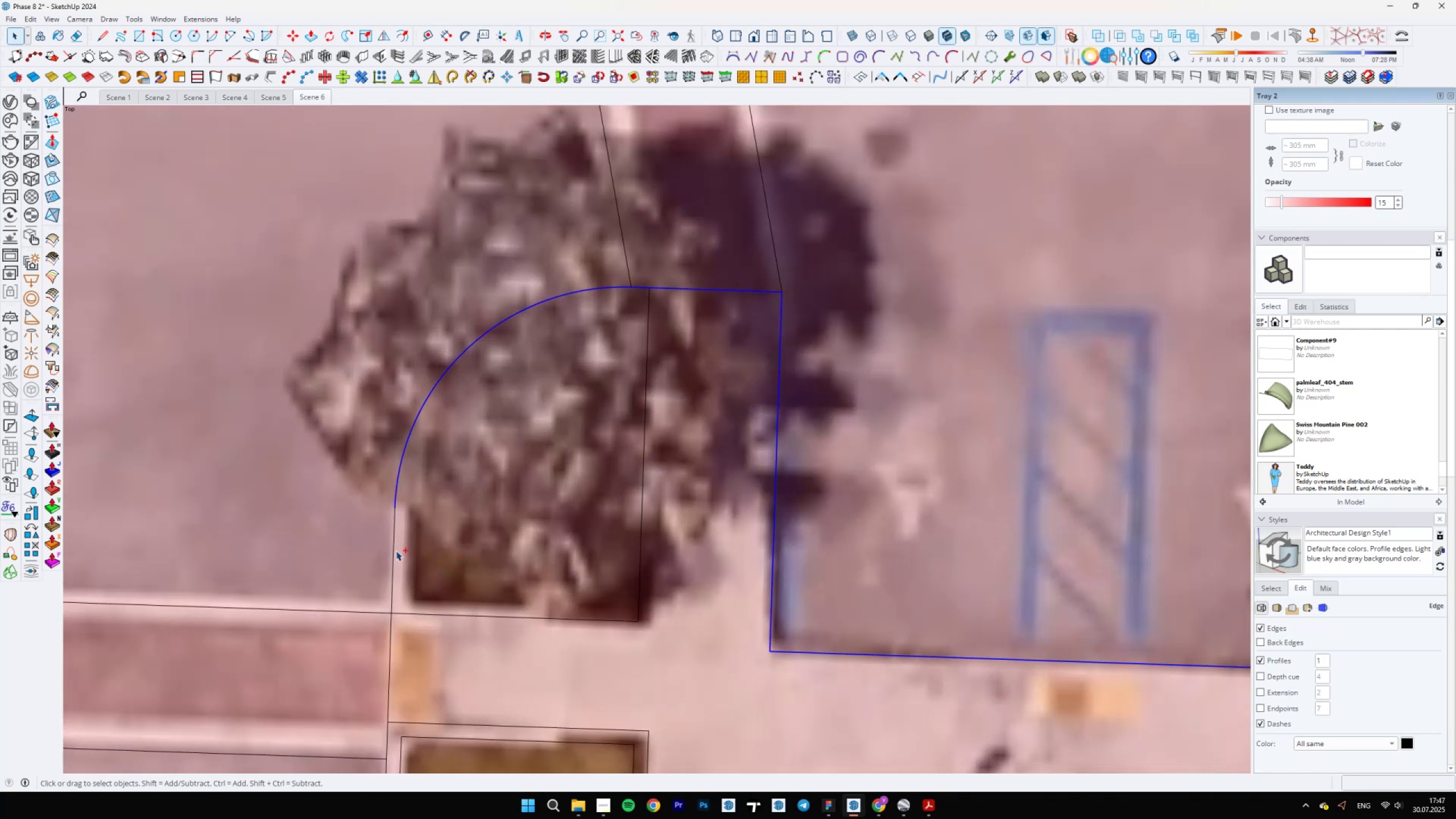 
hold_key(key=ControlLeft, duration=1.52)
left_click([392, 551])
 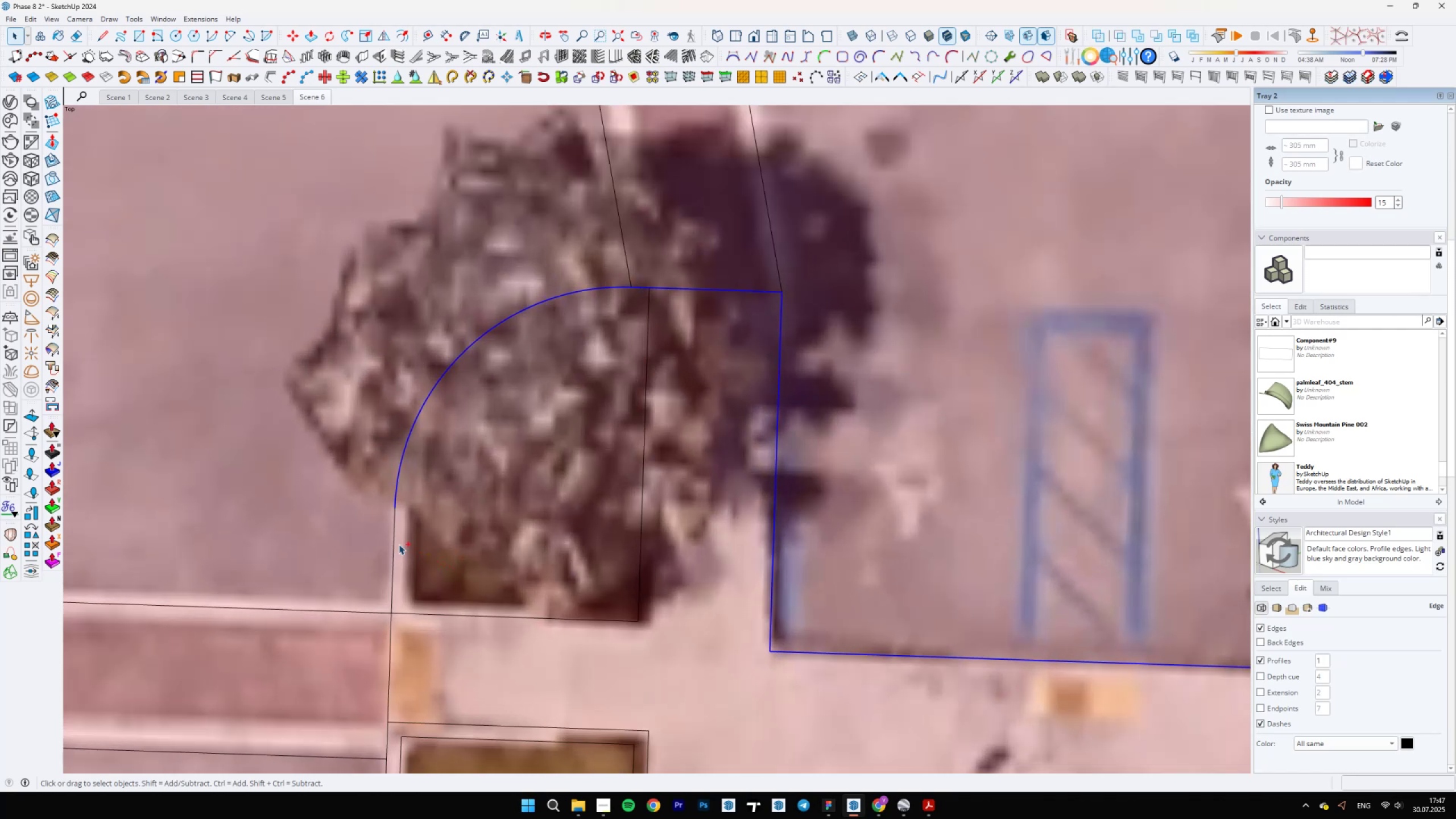 
scroll: coordinate [454, 476], scroll_direction: down, amount: 5.0
 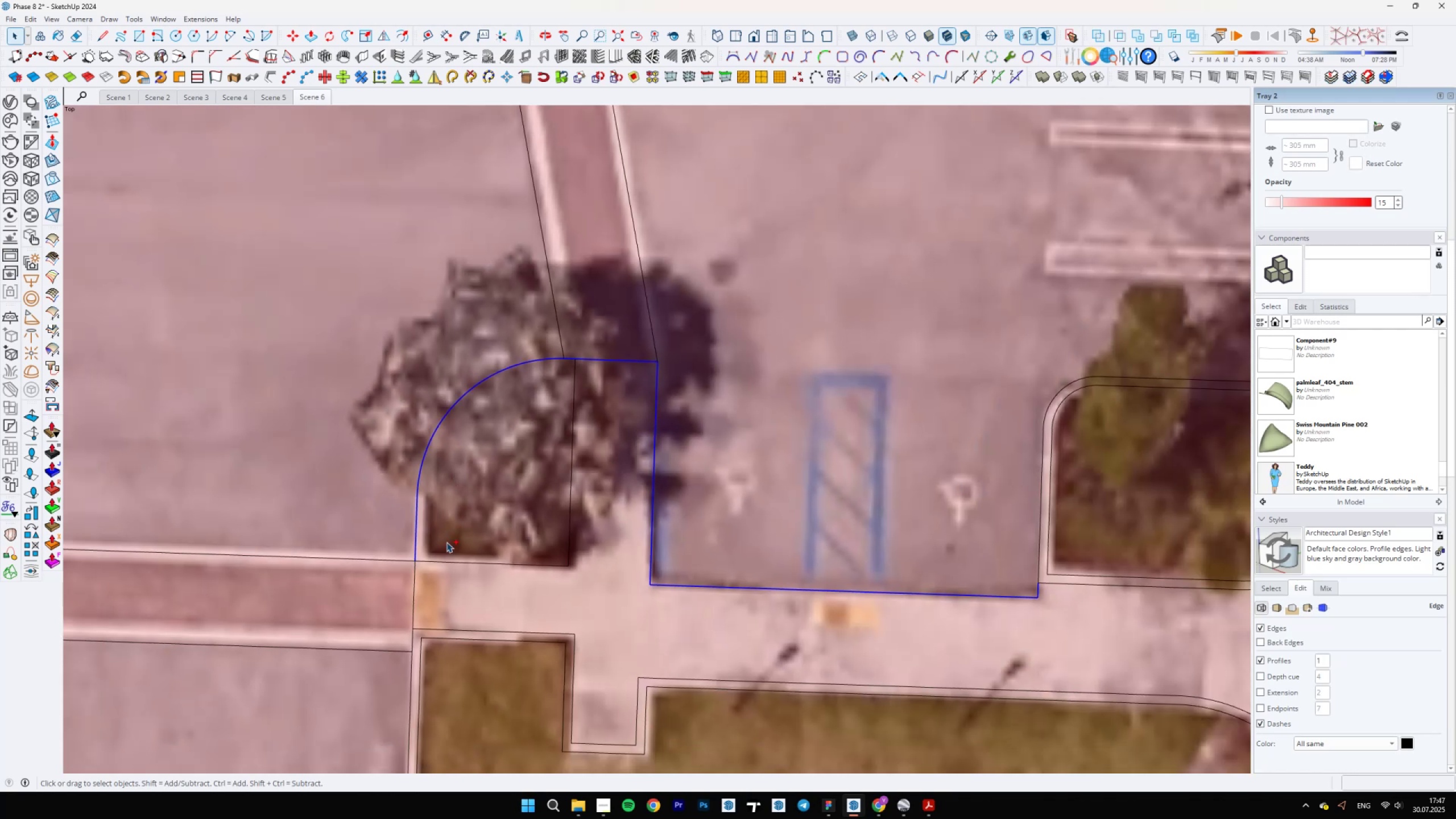 
hold_key(key=ControlLeft, duration=1.01)
left_click([413, 598])
 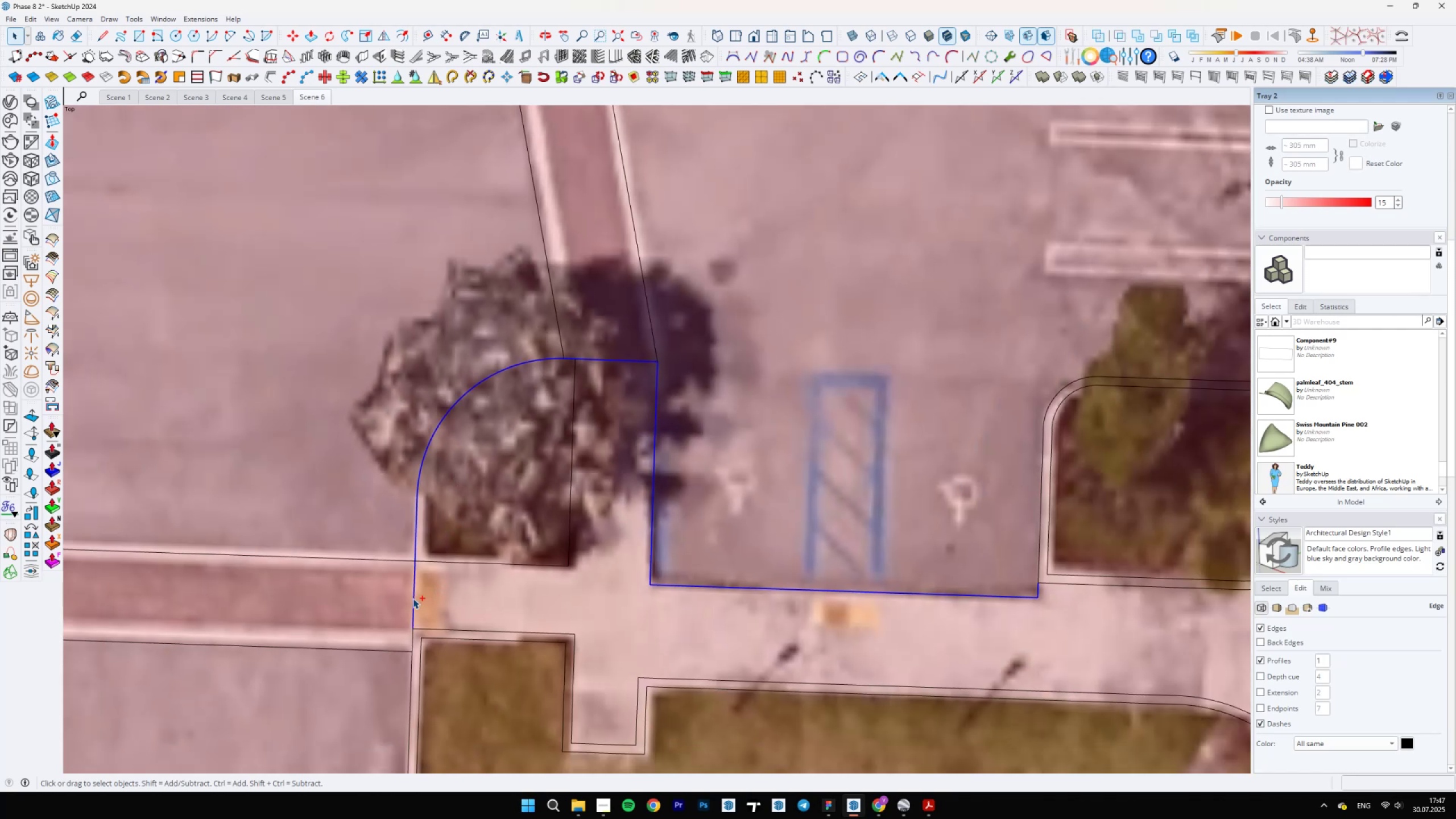 
right_click([413, 598])
 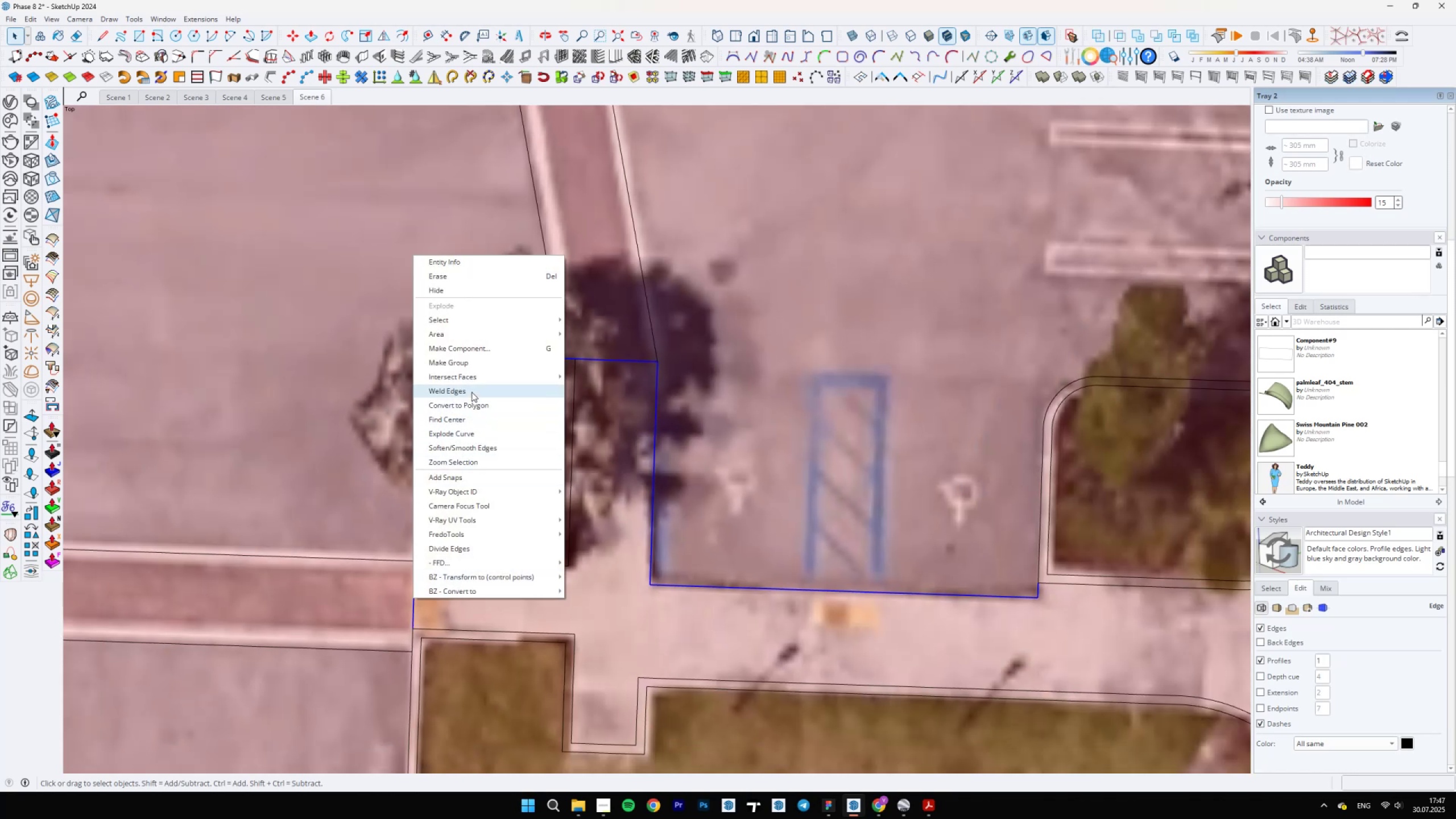 
left_click([471, 392])
 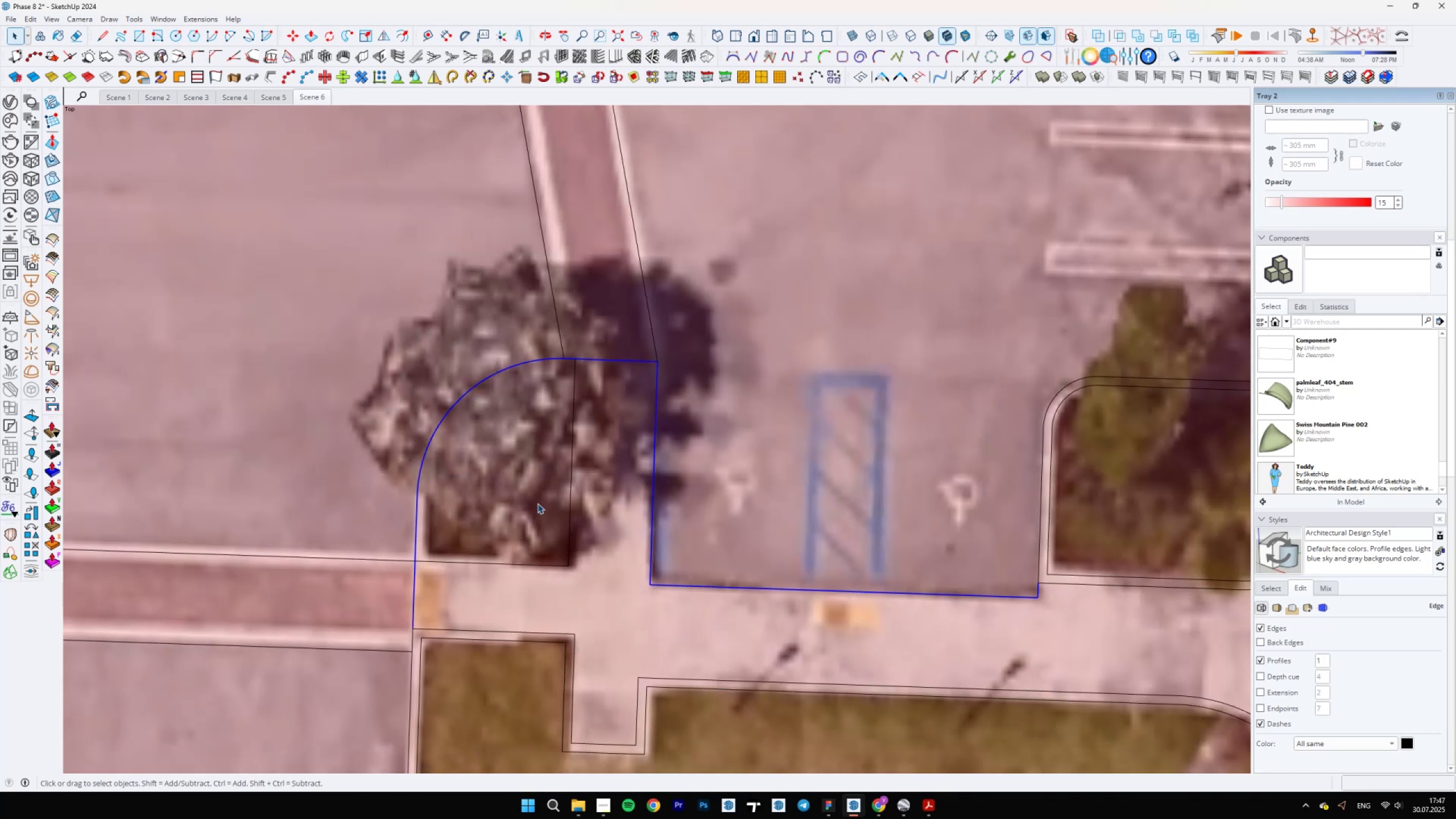 
scroll: coordinate [511, 483], scroll_direction: up, amount: 2.0
 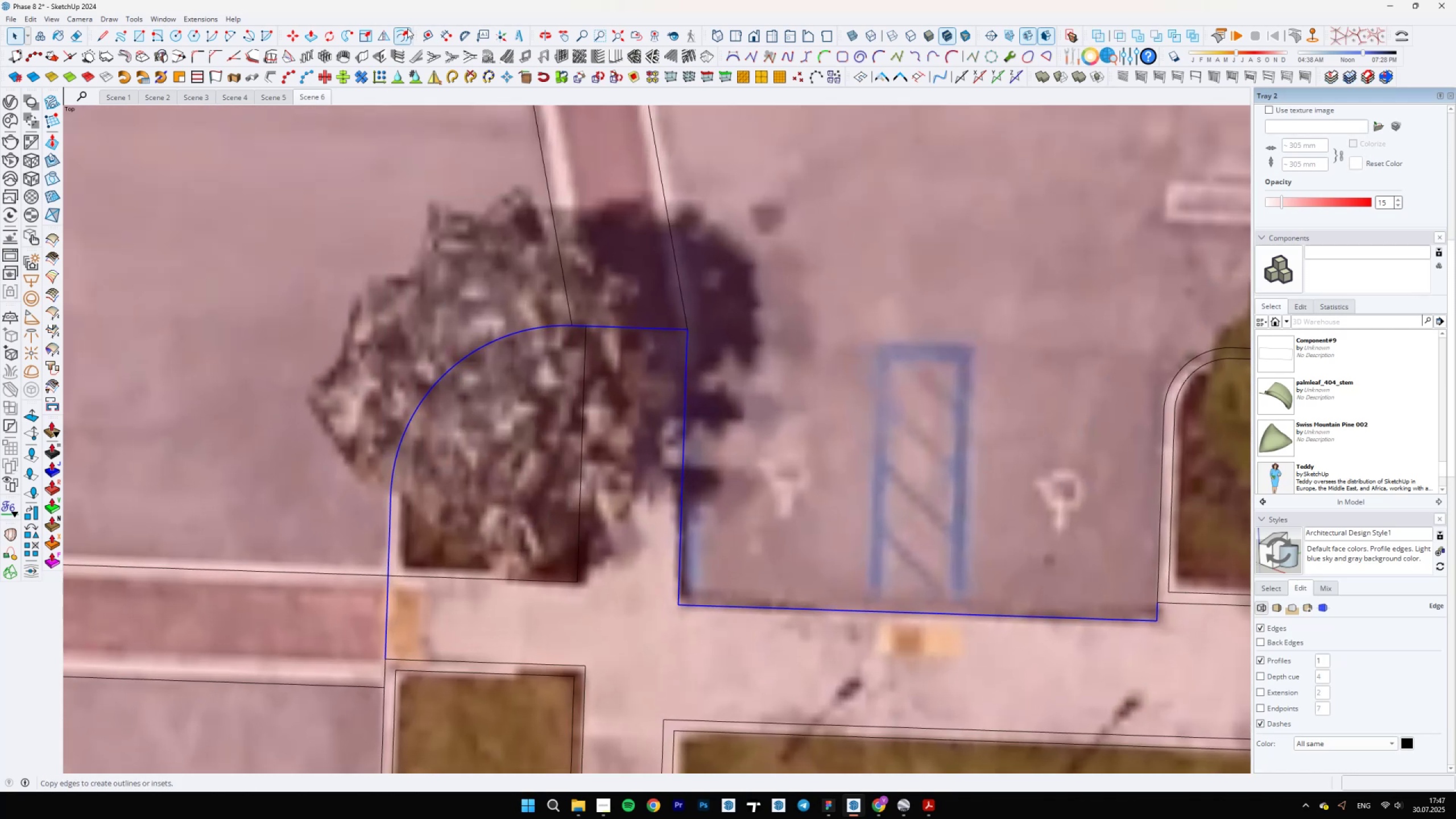 
left_click([404, 39])
 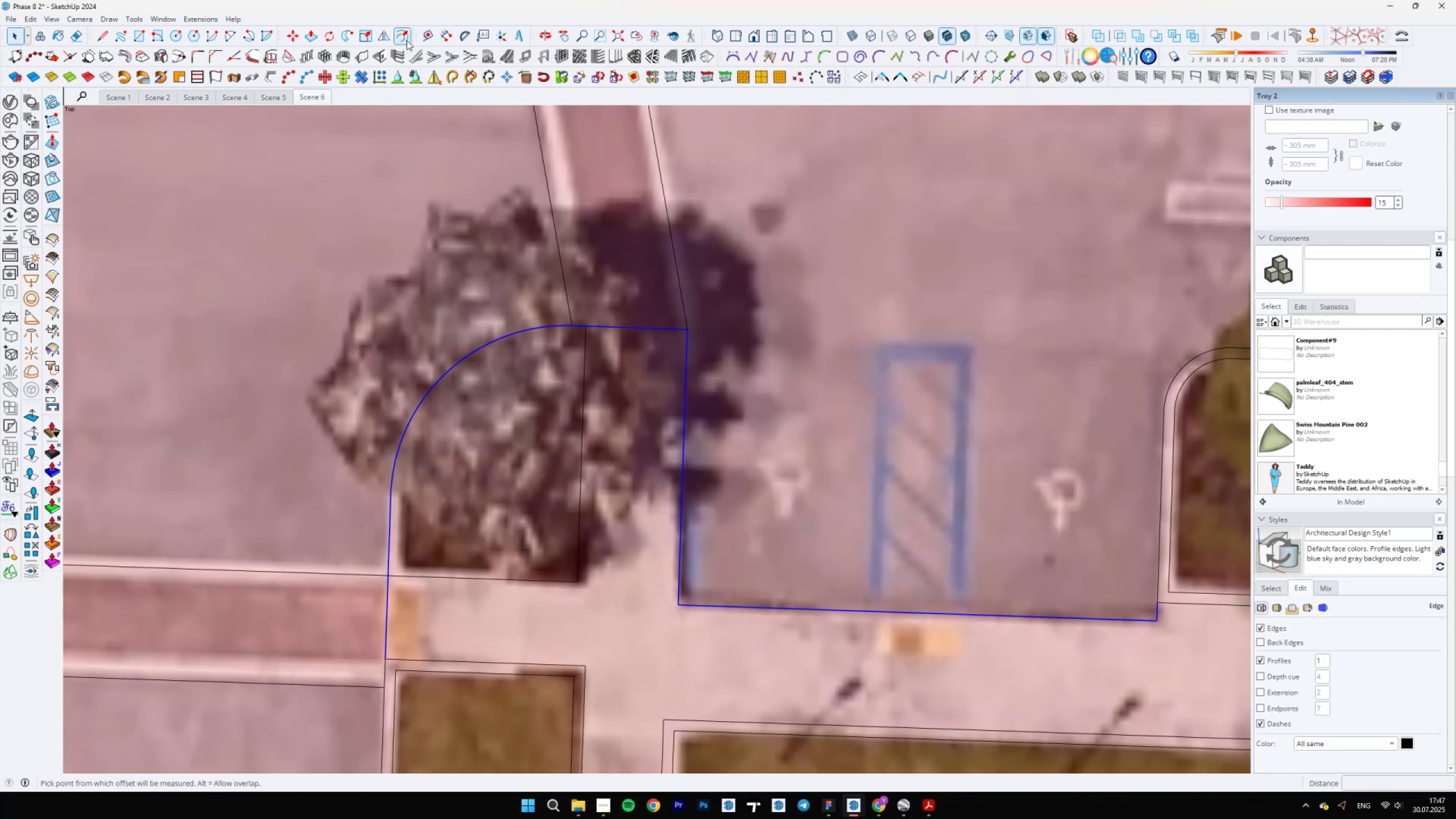 
left_click([471, 346])
 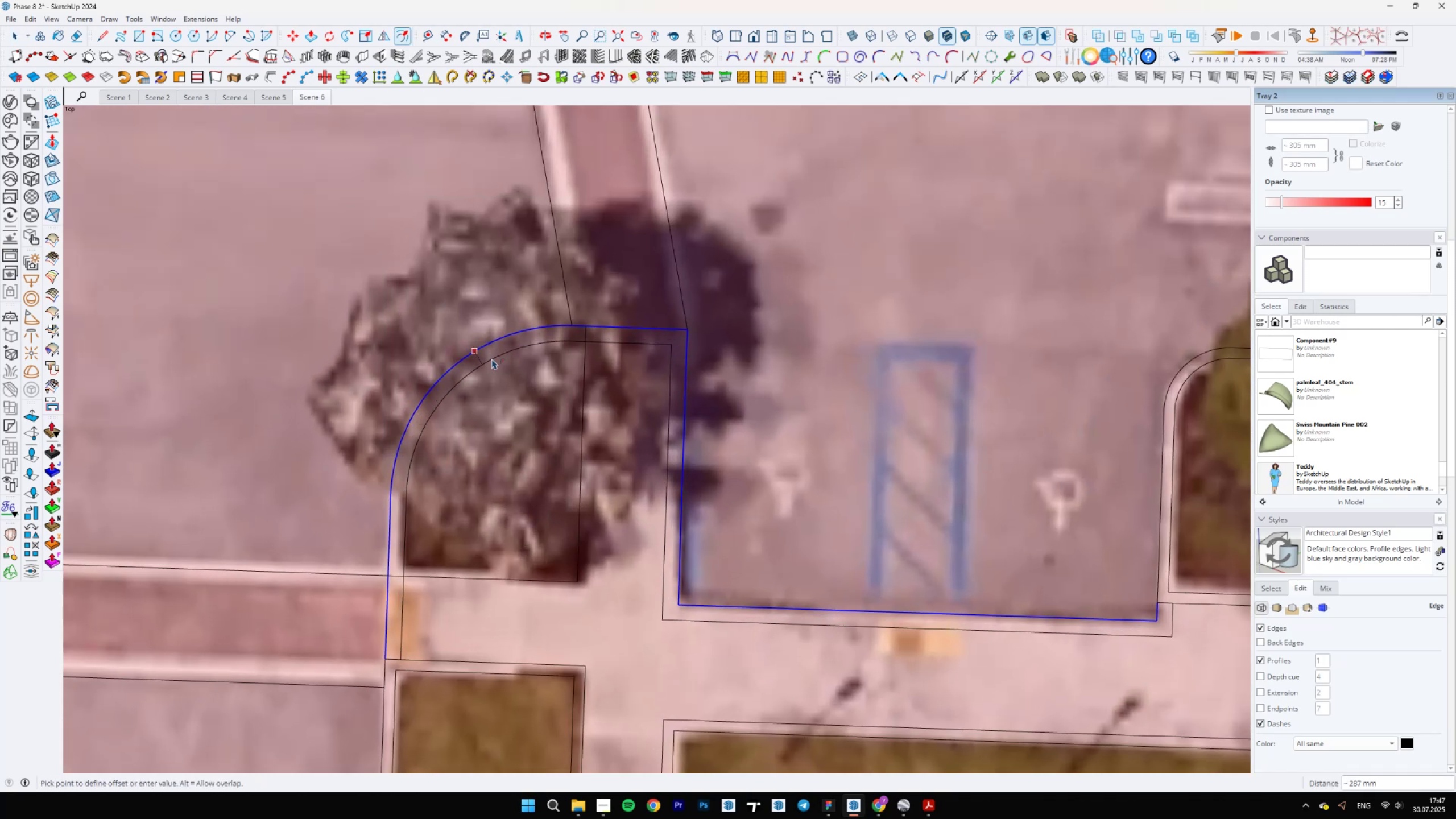 
type(200)
 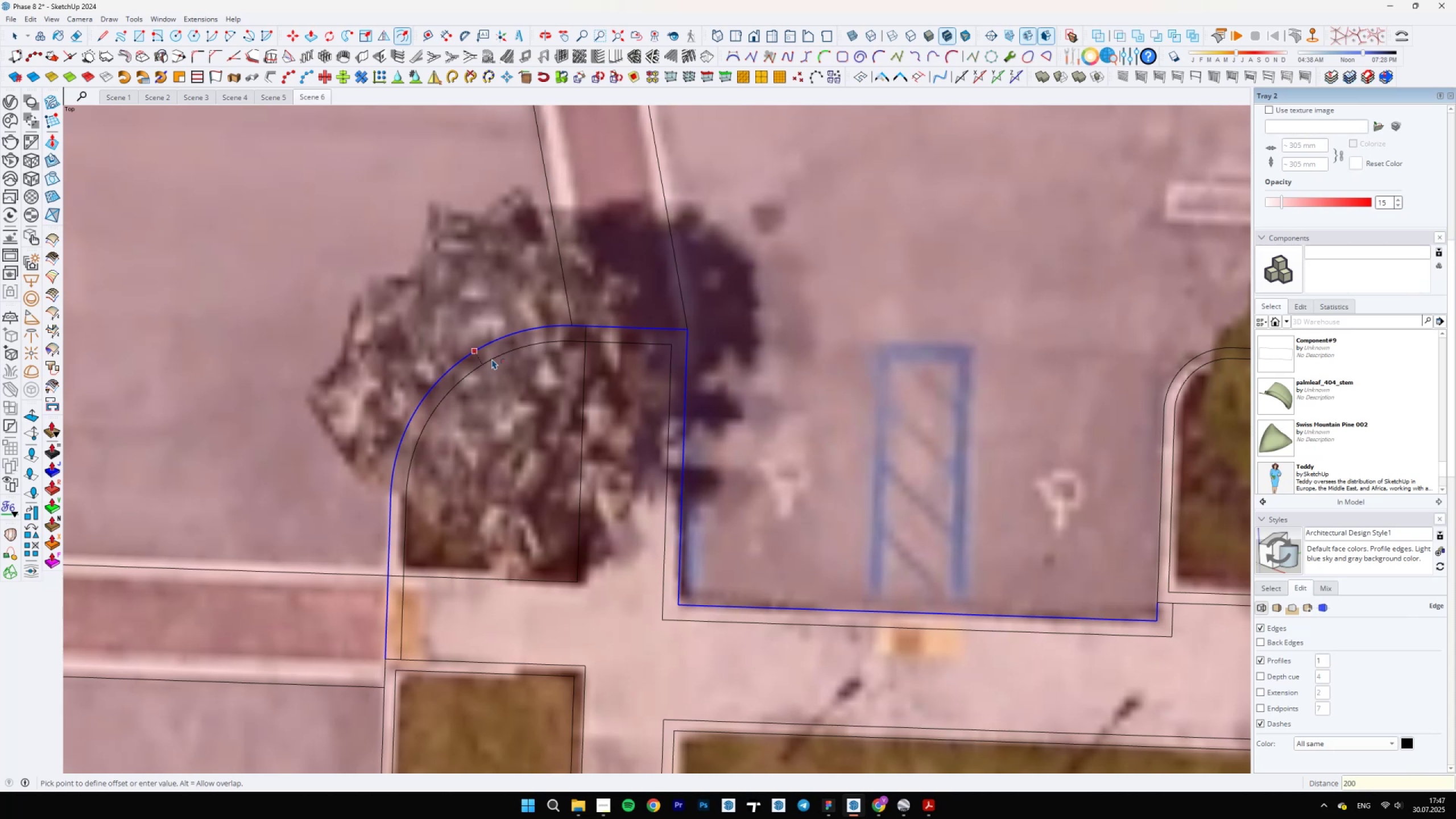 
key(Enter)
 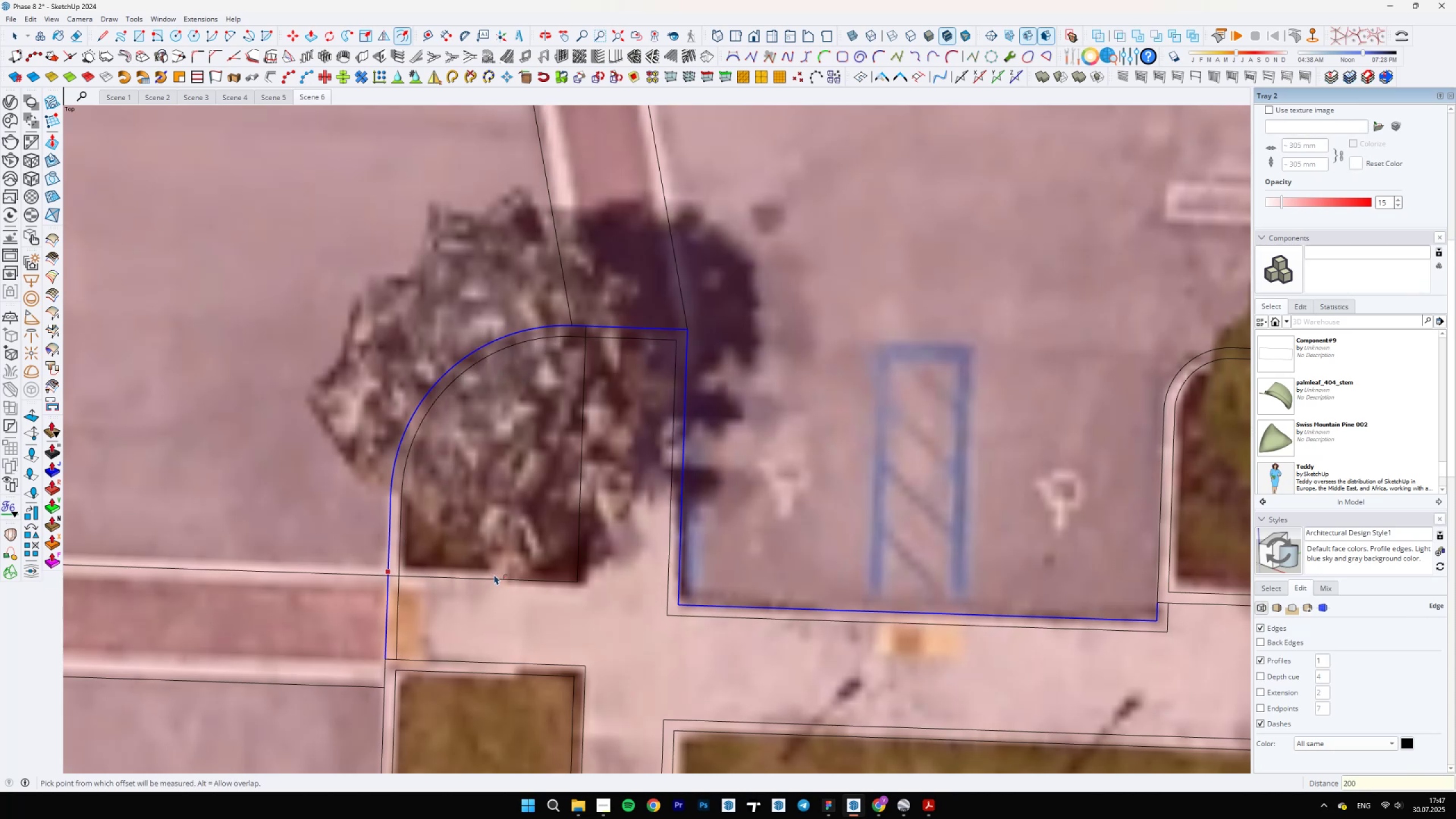 
key(Space)
 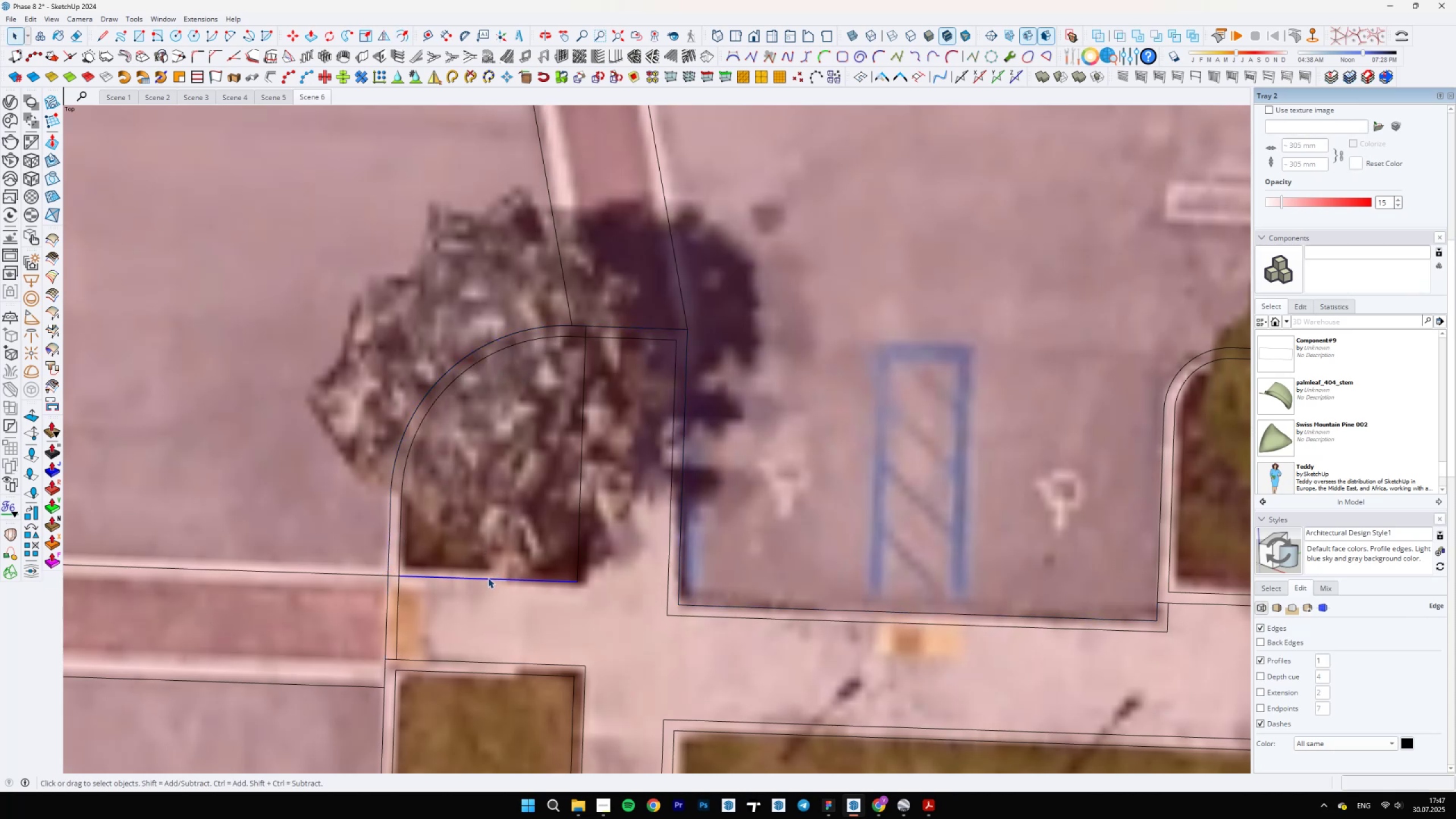 
hold_key(key=ControlLeft, duration=1.22)
left_click([577, 558])
 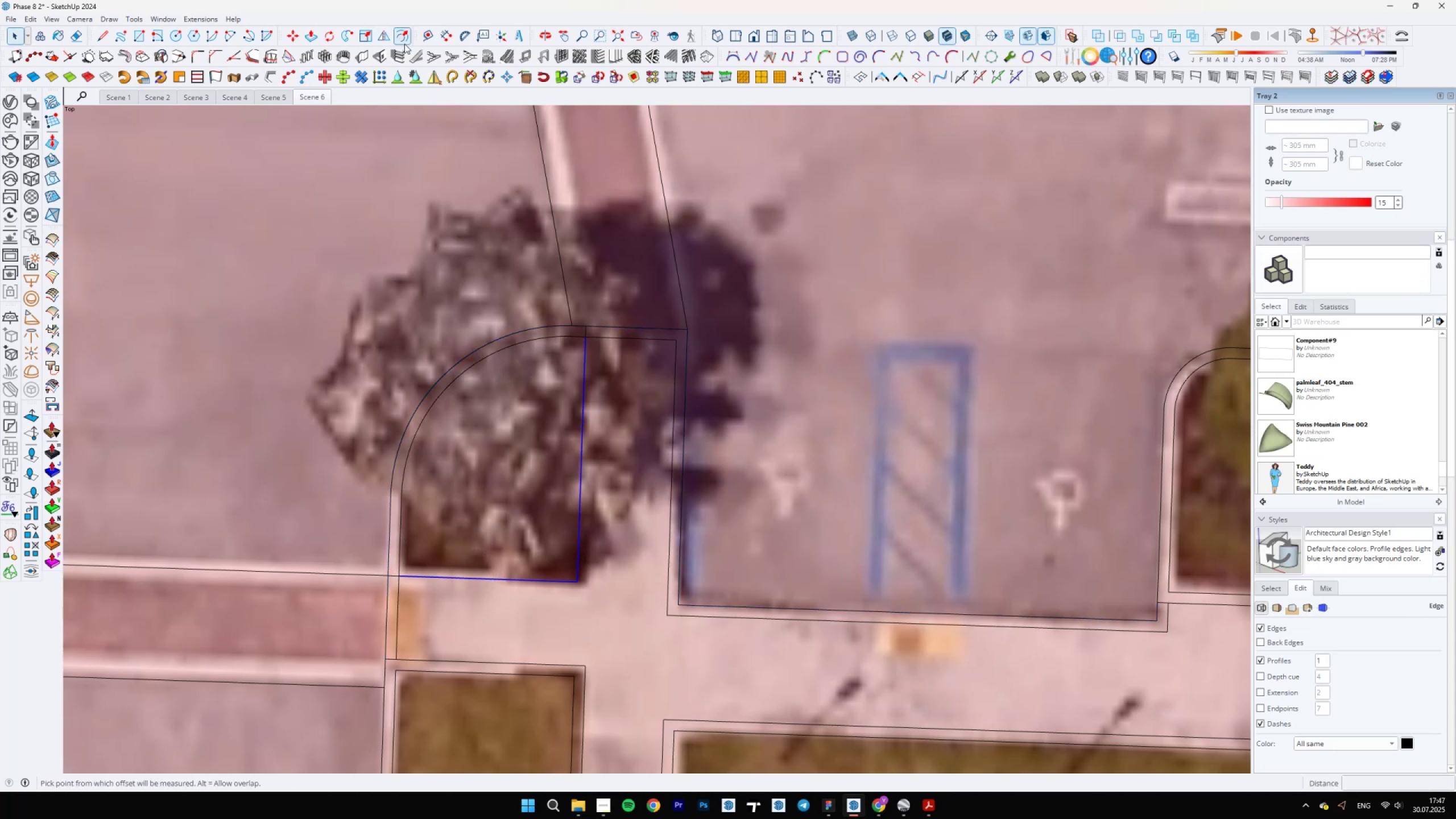 
left_click([573, 492])
 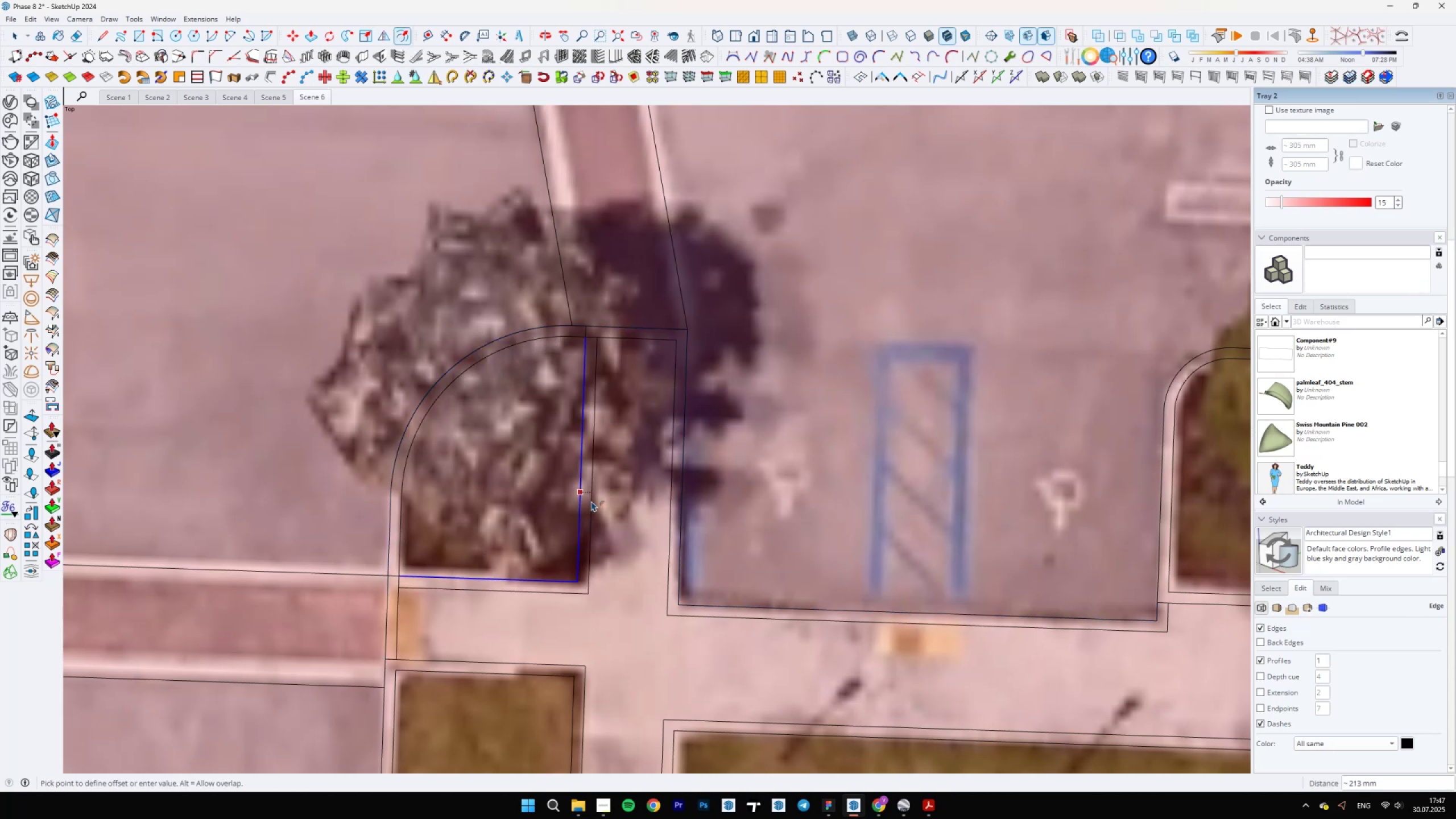 
type(200)
 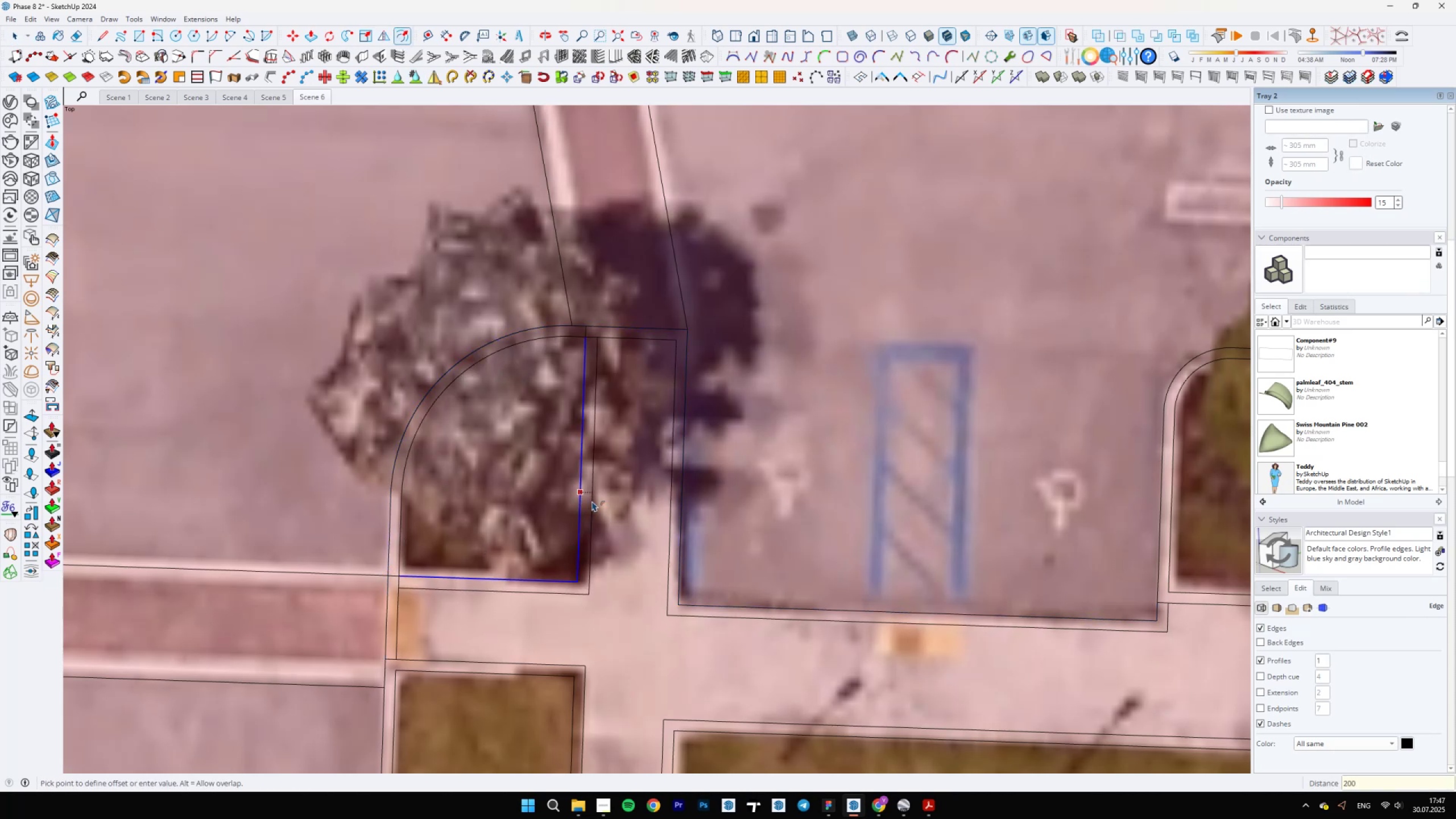 
key(Enter)
 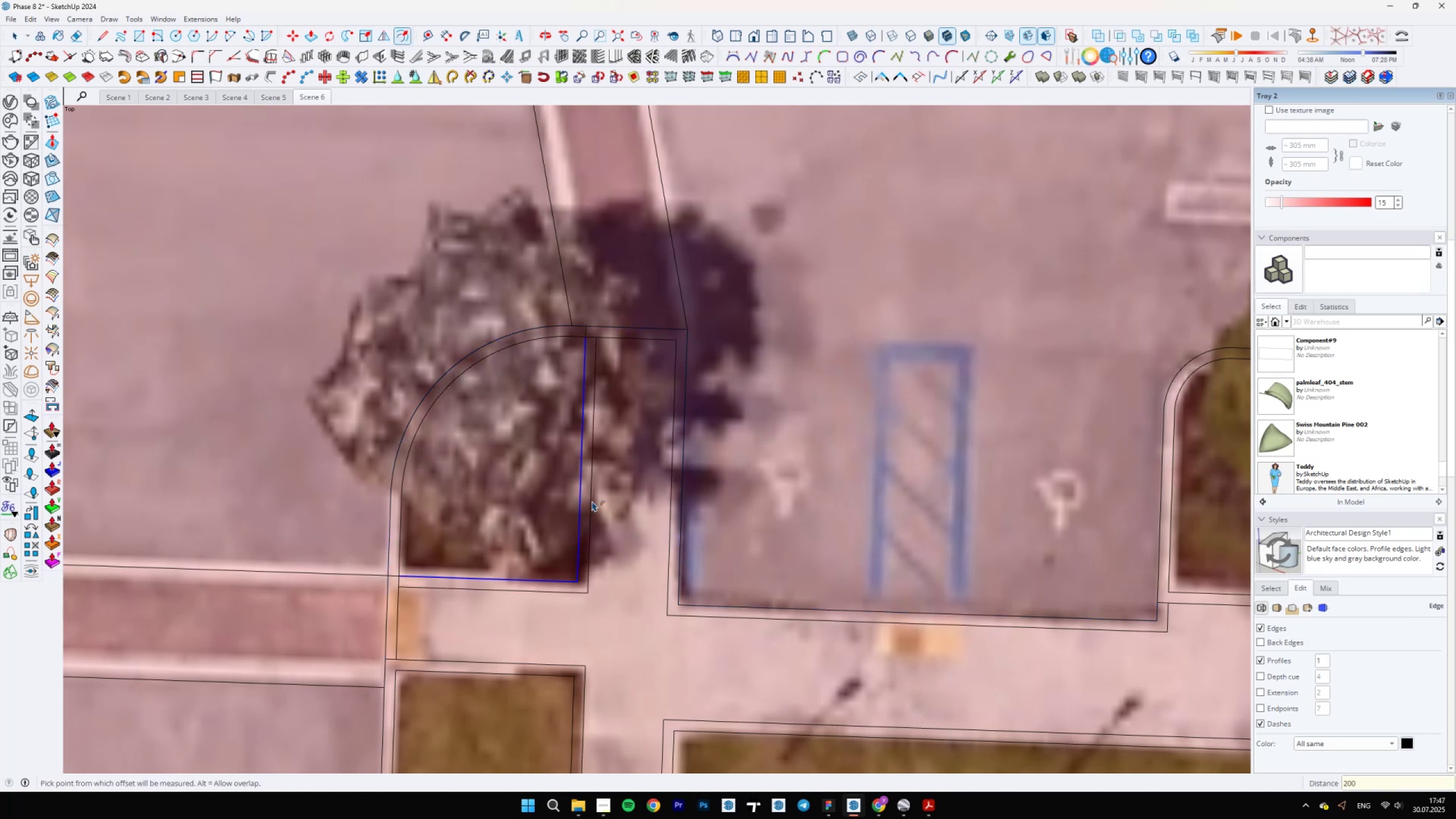 
scroll: coordinate [636, 351], scroll_direction: up, amount: 10.0
 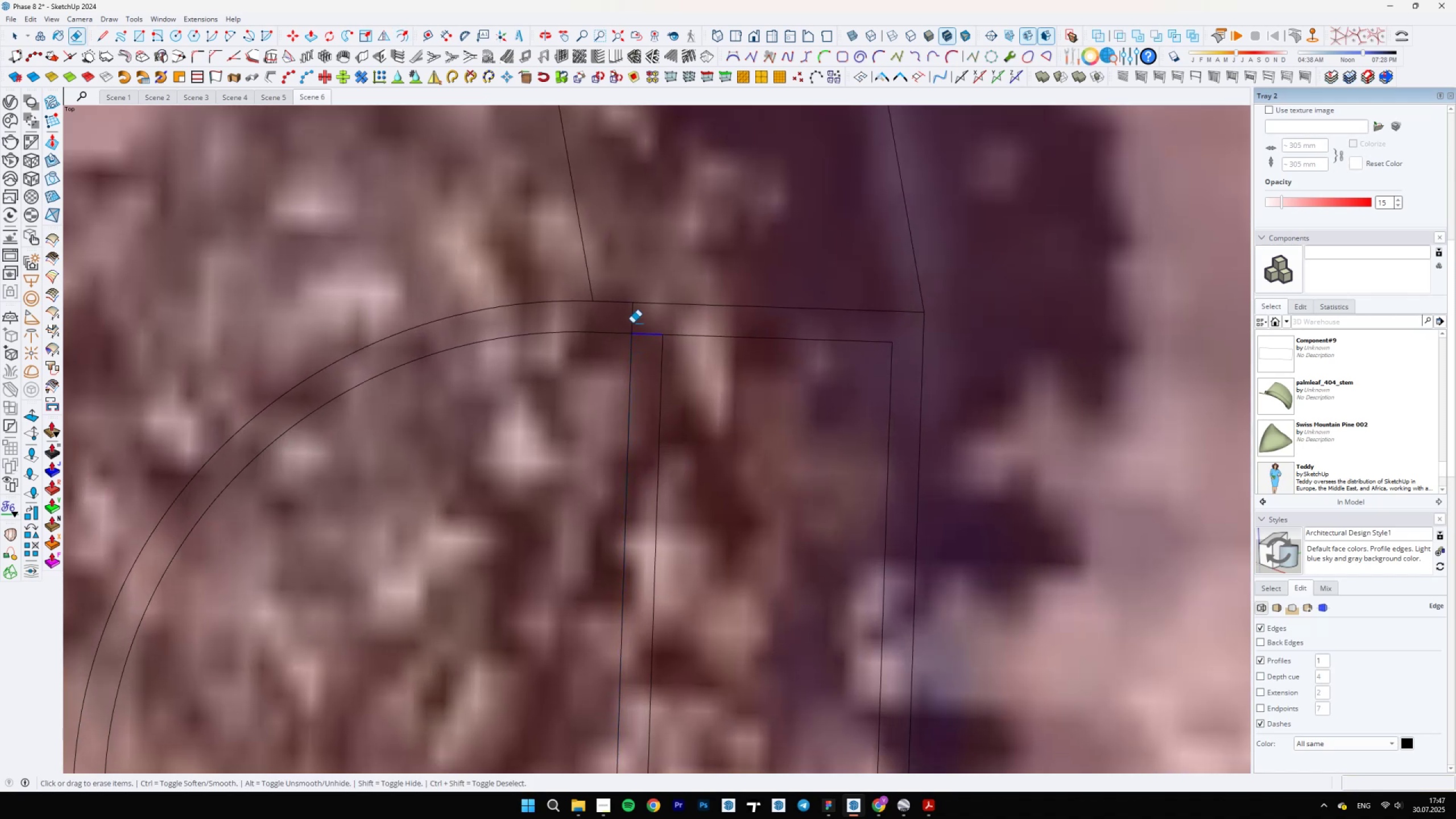 
key(E)
 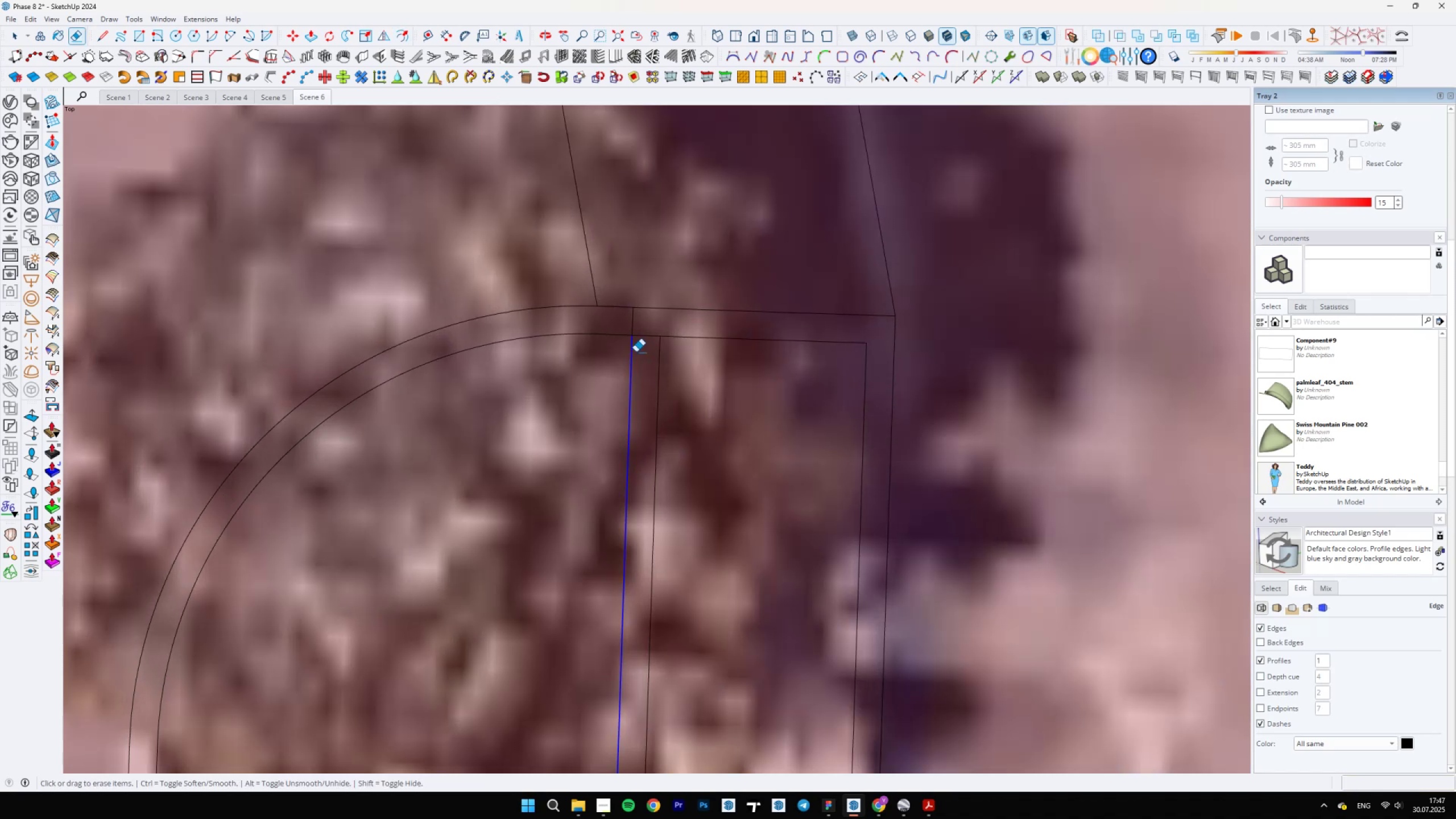 
left_click_drag(start_coordinate=[642, 341], to_coordinate=[631, 322])
 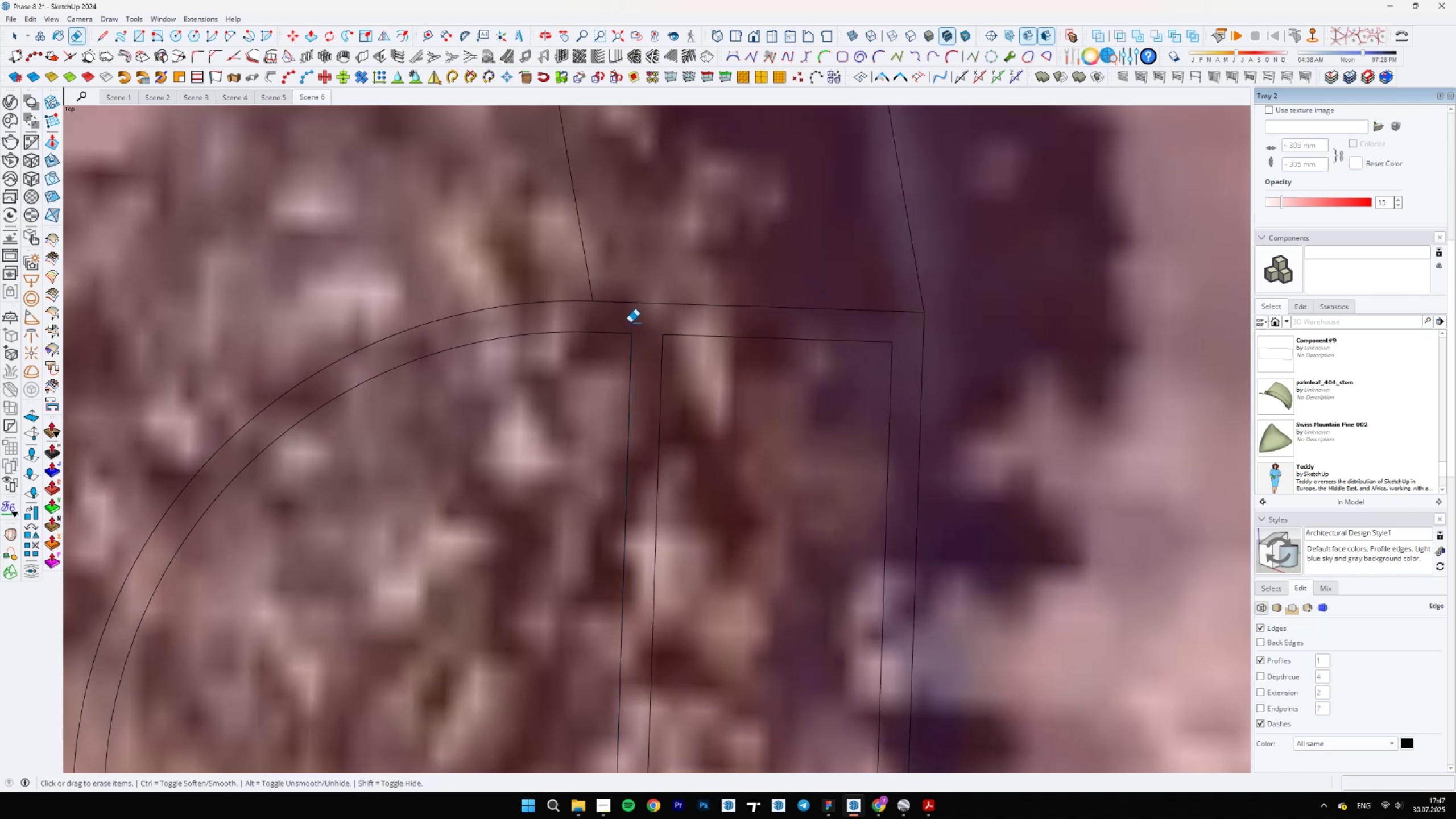 
scroll: coordinate [437, 627], scroll_direction: down, amount: 5.0
 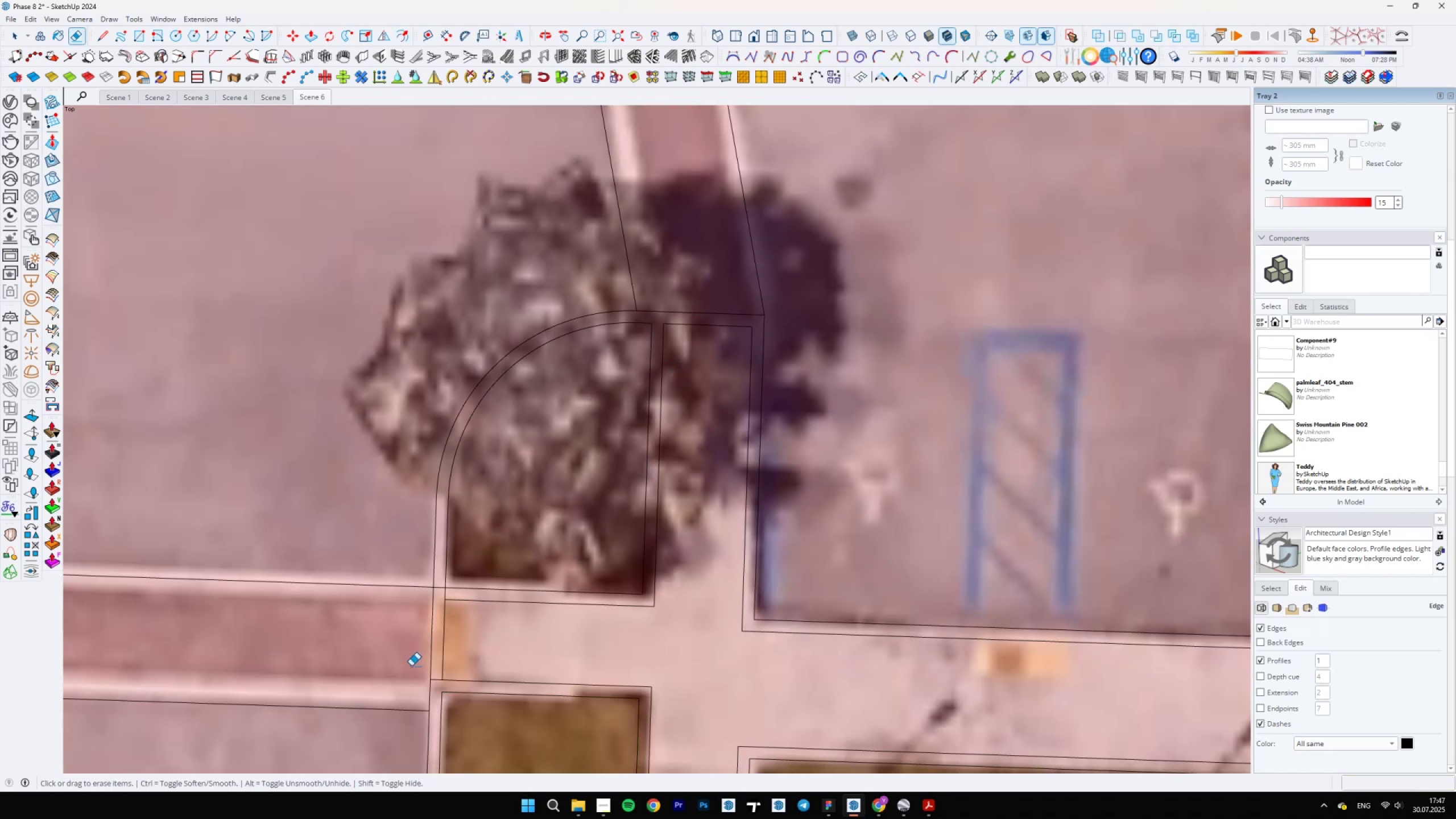 
left_click_drag(start_coordinate=[457, 568], to_coordinate=[446, 550])
 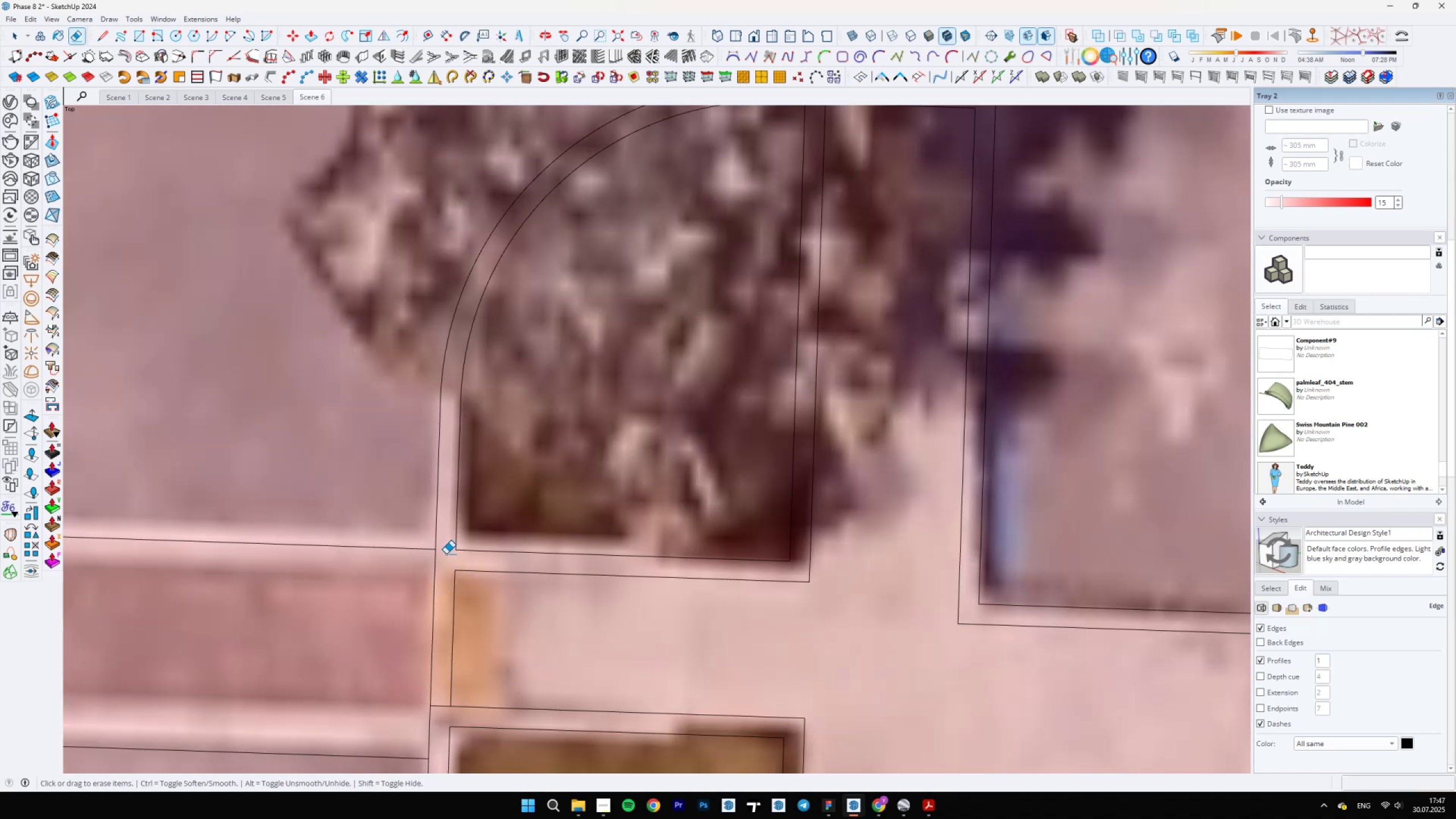 
left_click_drag(start_coordinate=[444, 719], to_coordinate=[441, 701])
 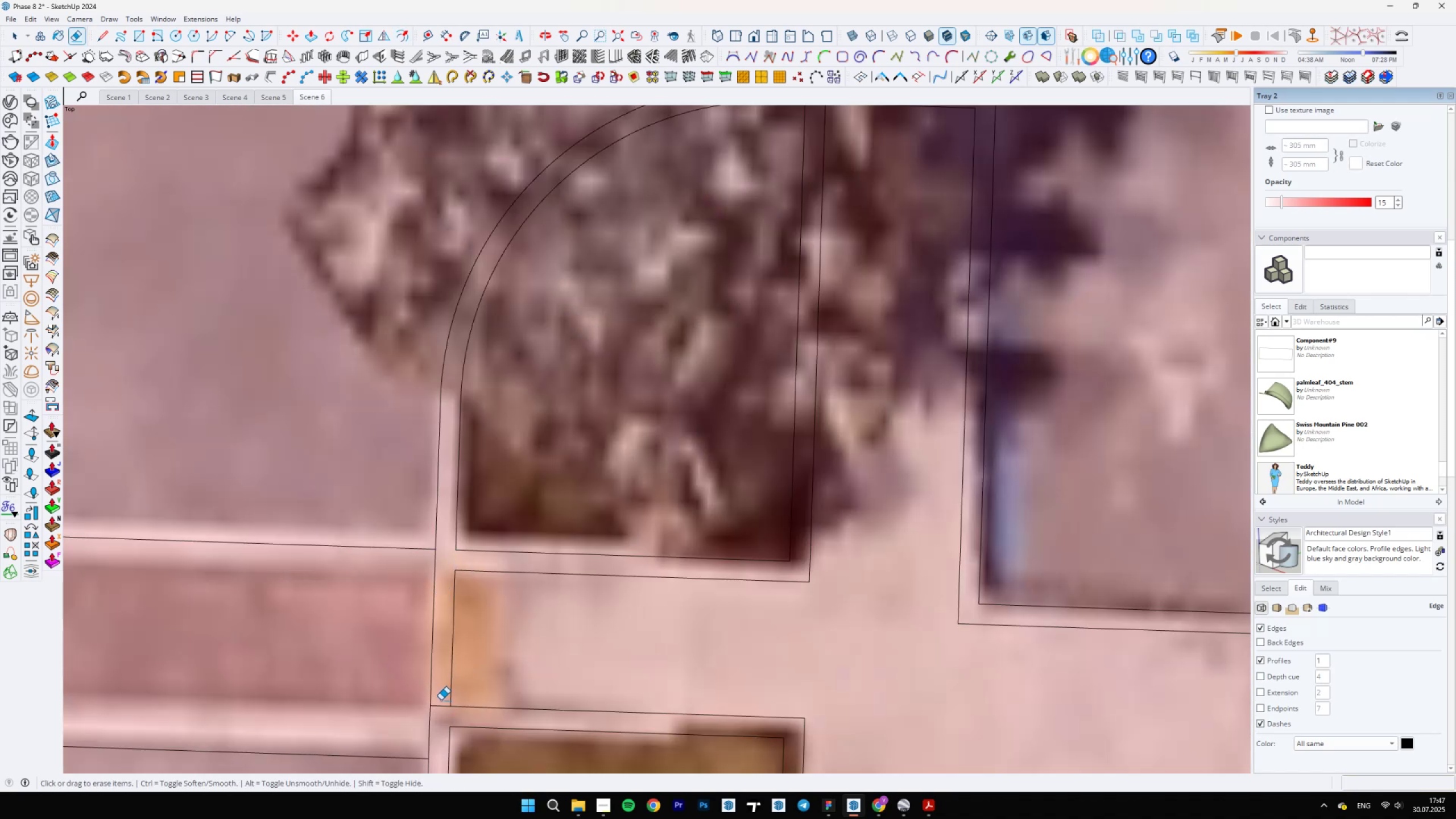 
scroll: coordinate [437, 428], scroll_direction: down, amount: 15.0
 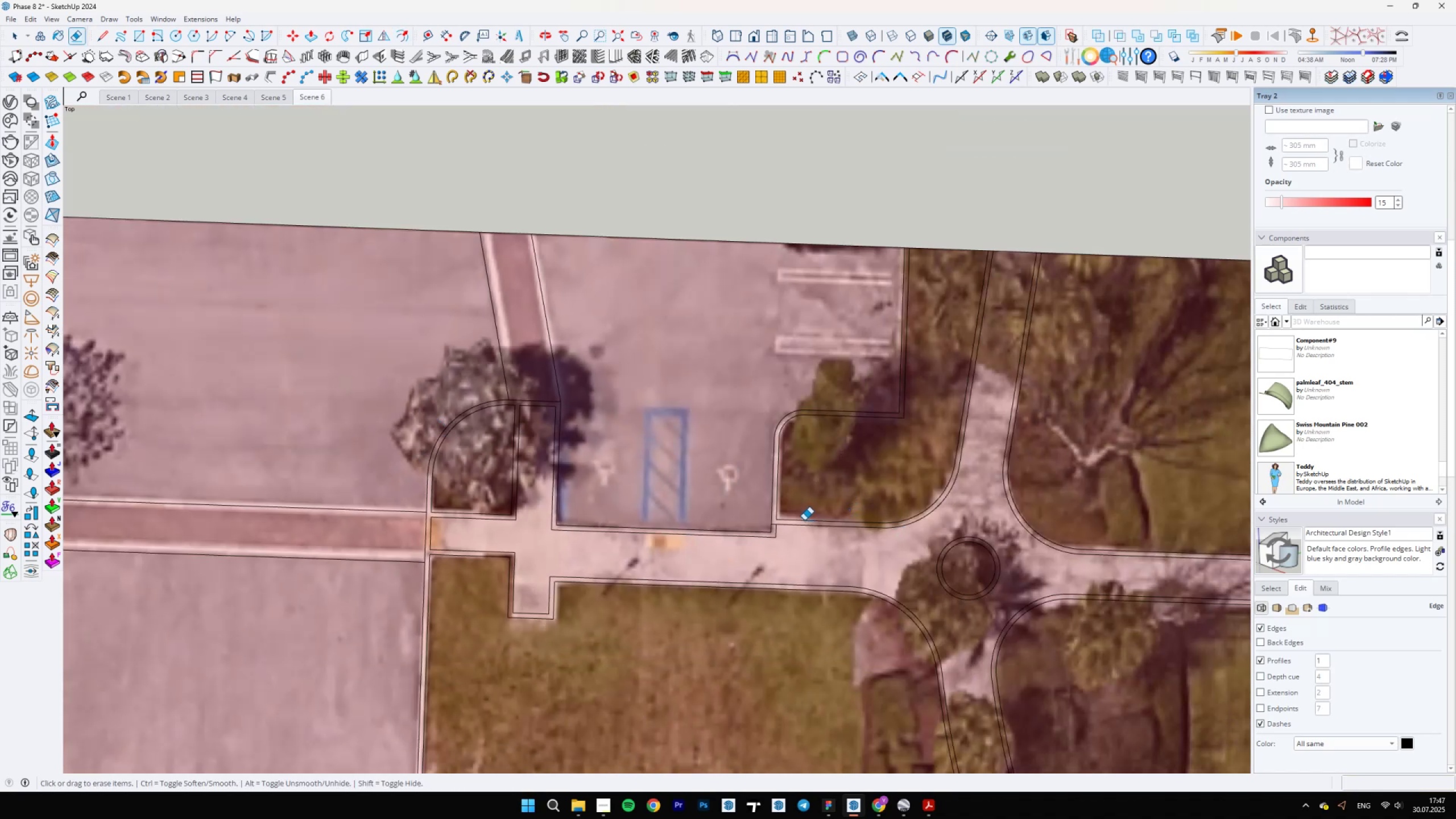 
scroll: coordinate [758, 526], scroll_direction: up, amount: 9.0
 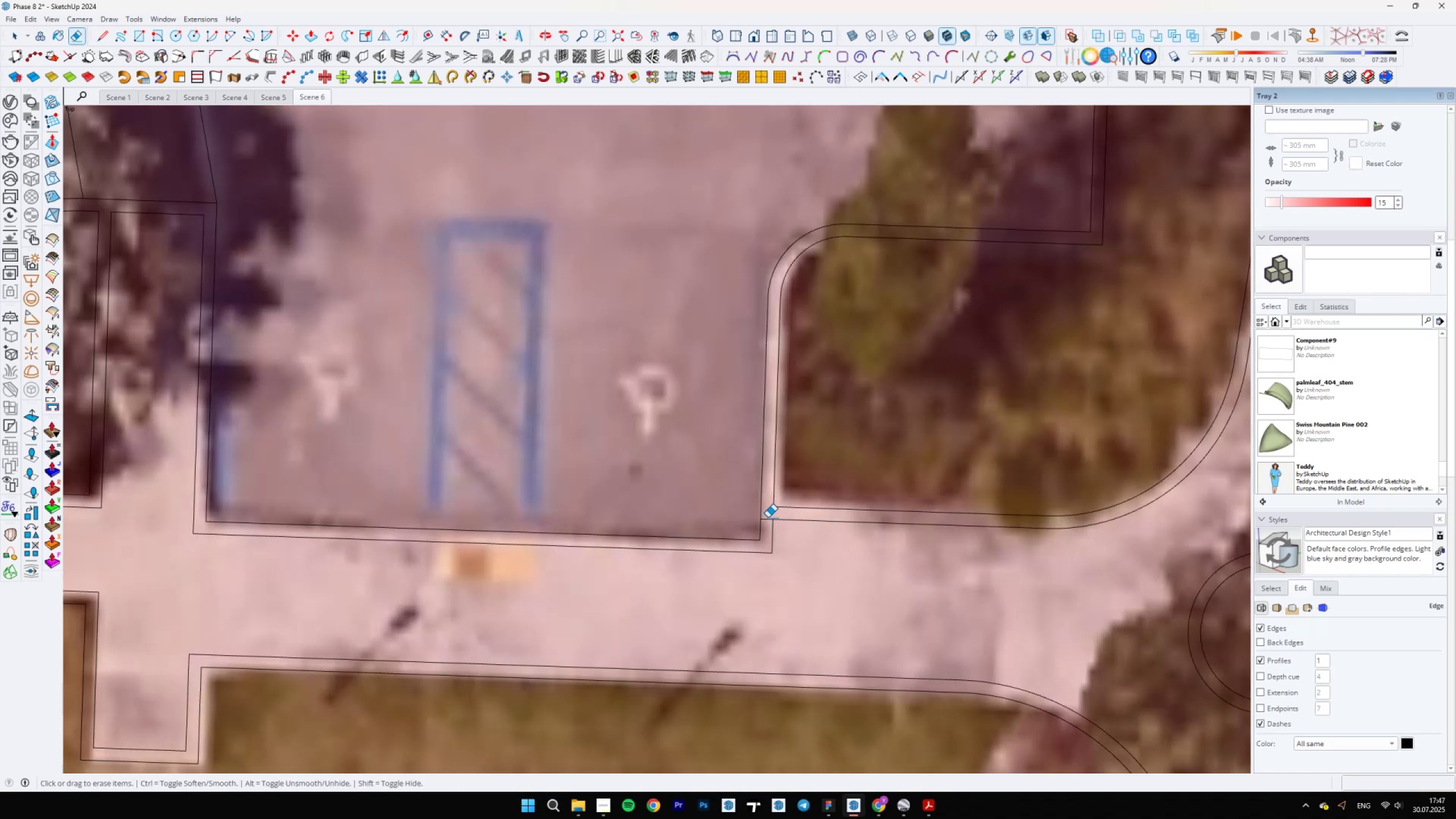 
left_click_drag(start_coordinate=[768, 520], to_coordinate=[767, 524])
 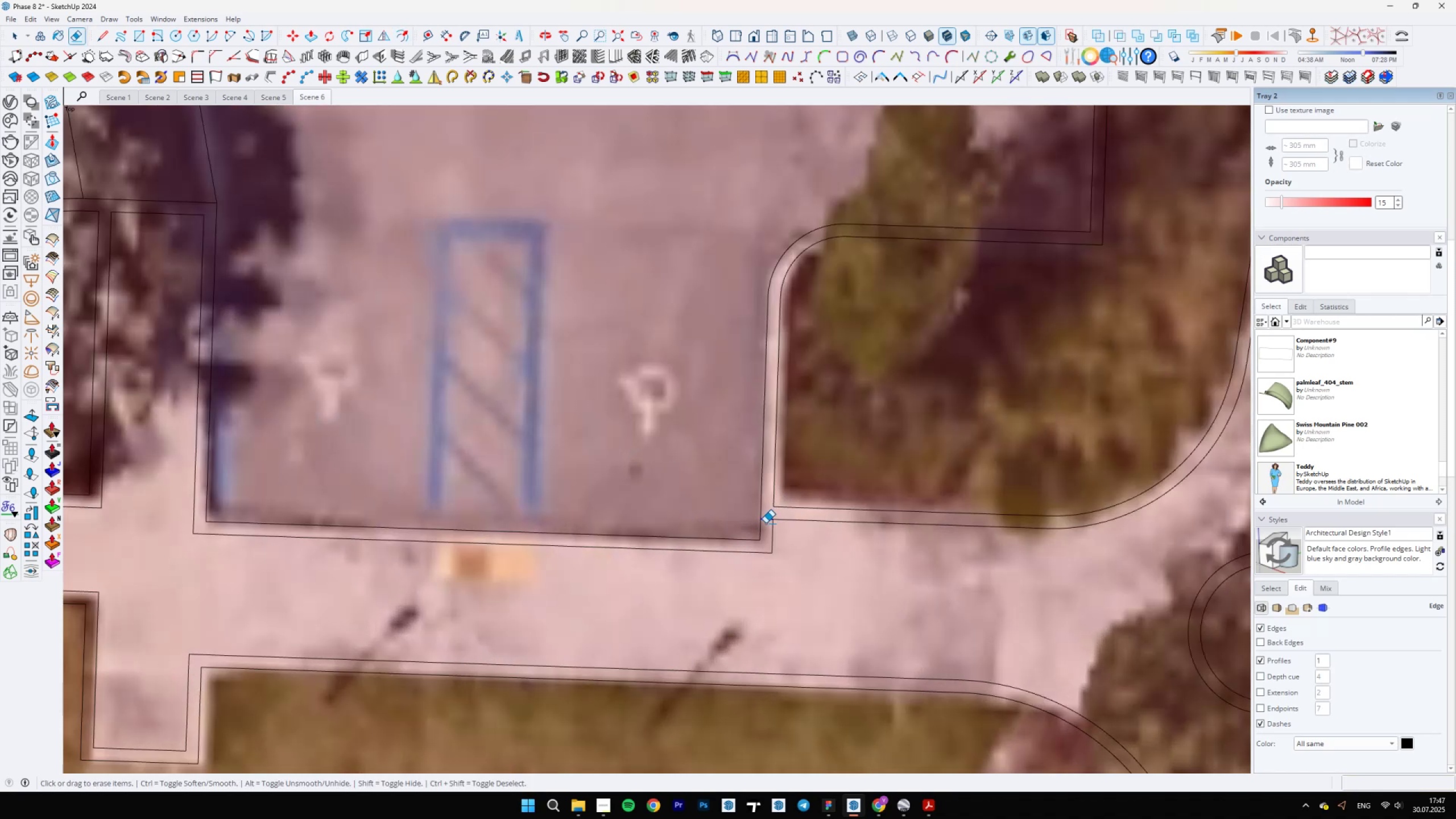 
scroll: coordinate [540, 518], scroll_direction: down, amount: 15.0
 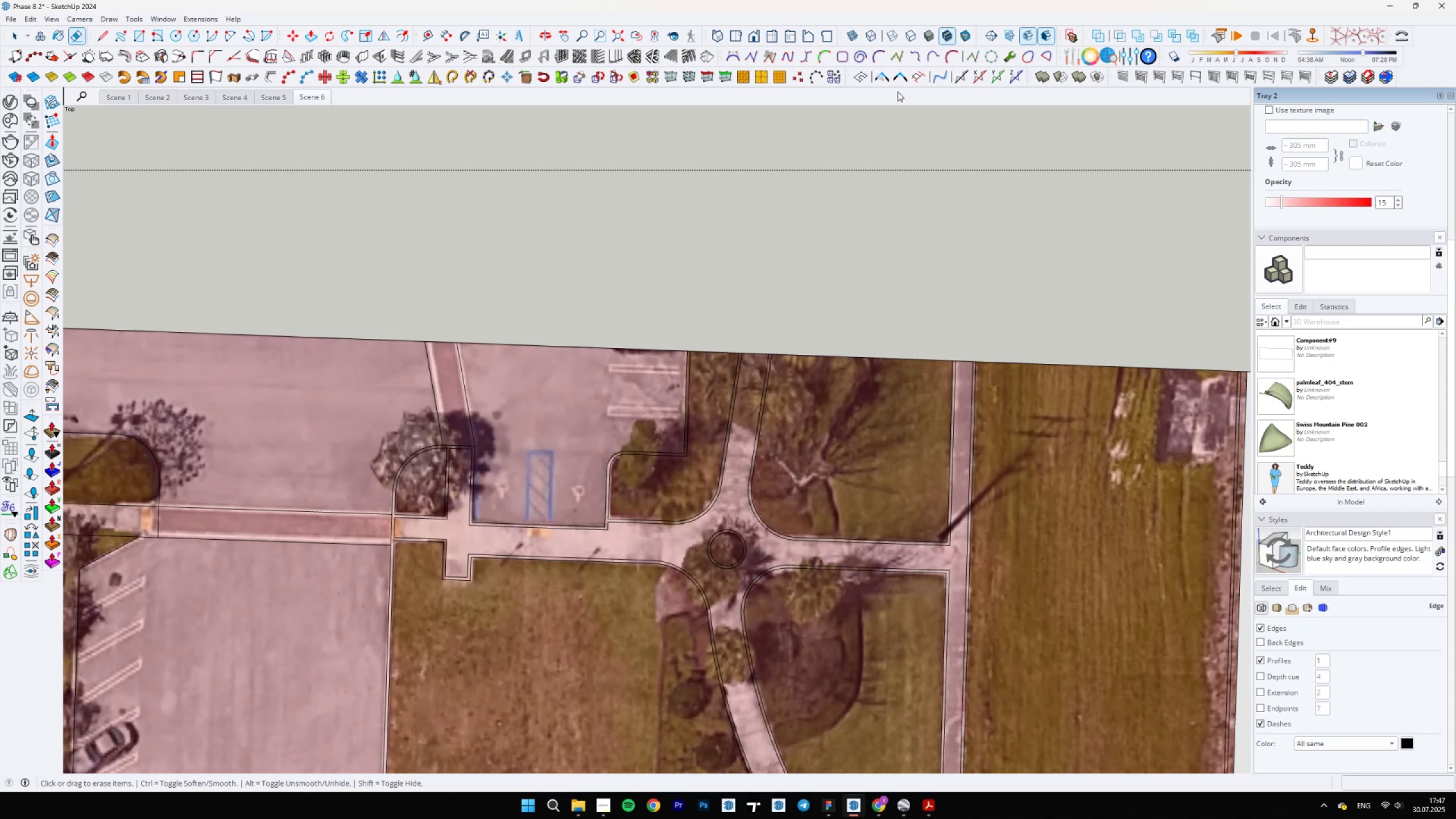 
left_click([883, 78])
 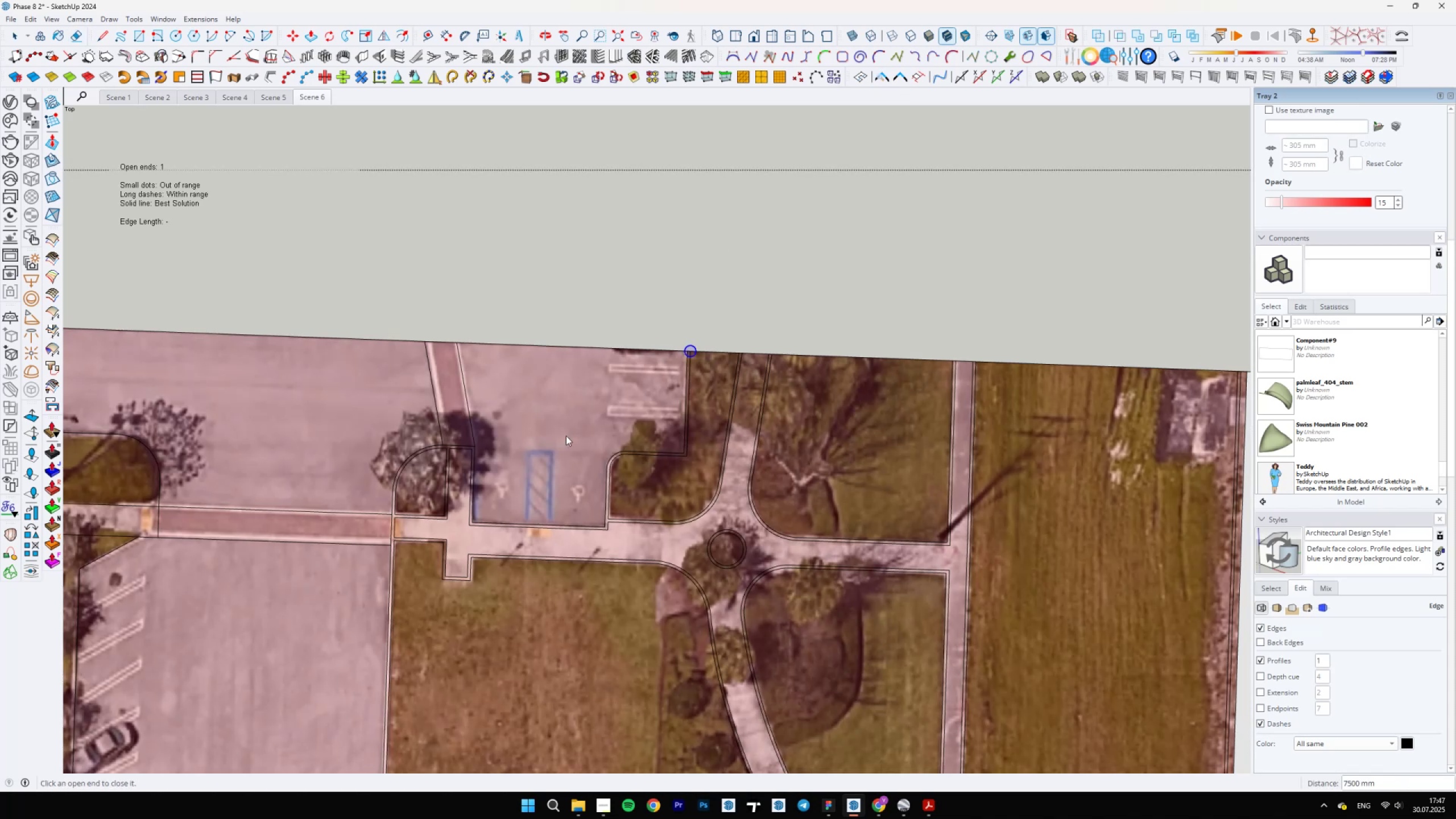 
scroll: coordinate [696, 340], scroll_direction: up, amount: 9.0
 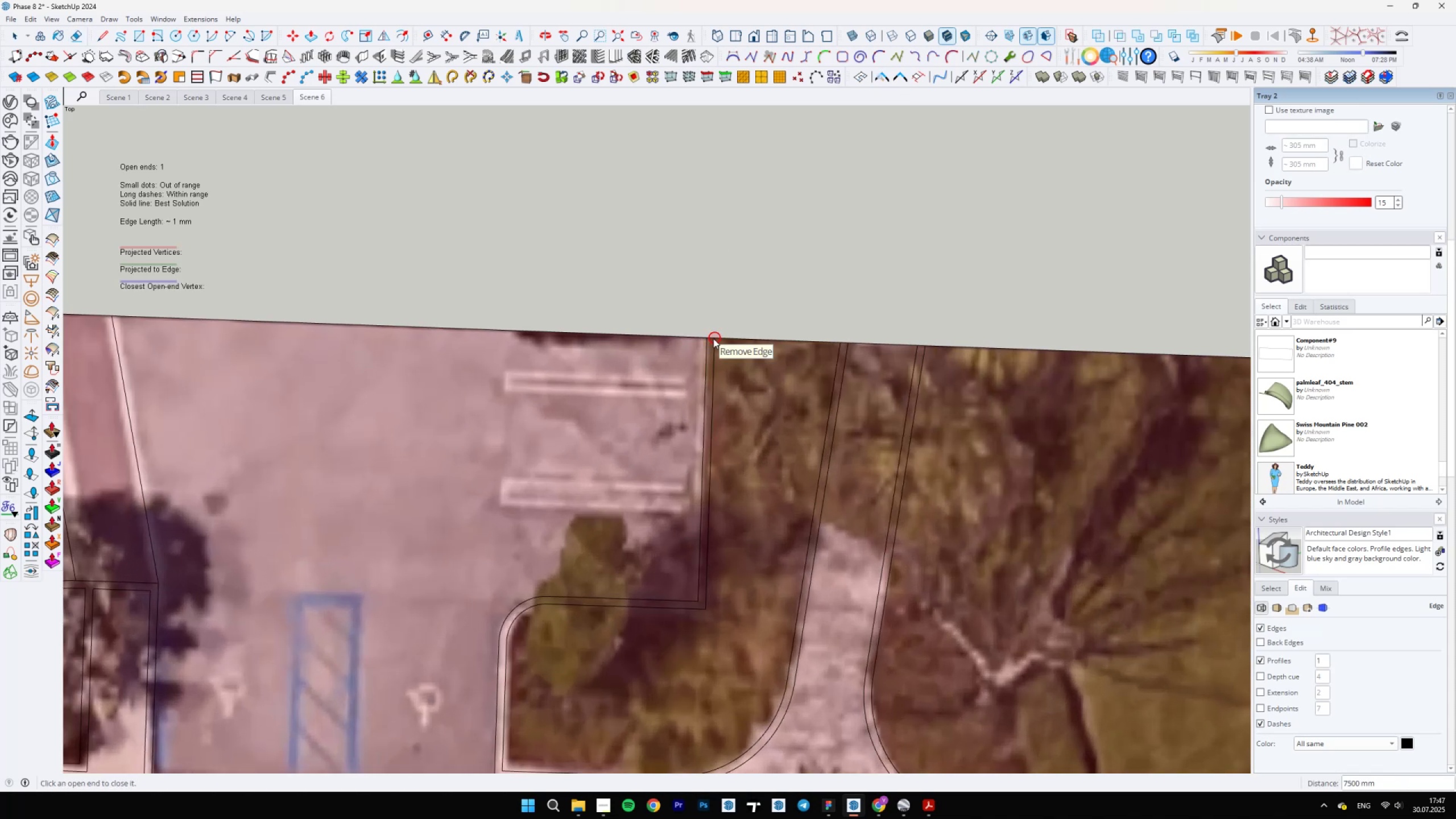 
left_click([713, 338])
 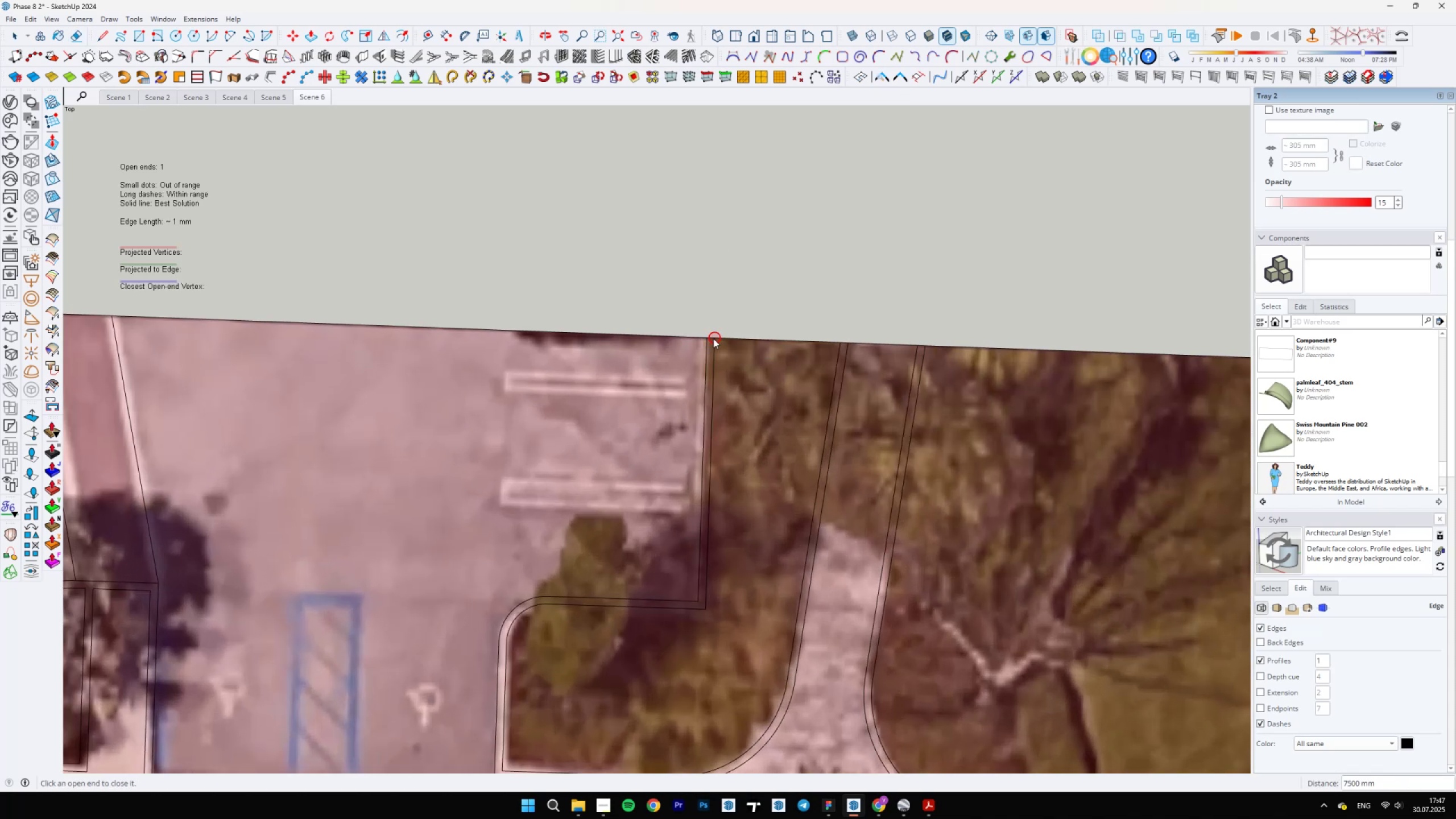 
scroll: coordinate [578, 248], scroll_direction: down, amount: 3.0
 